 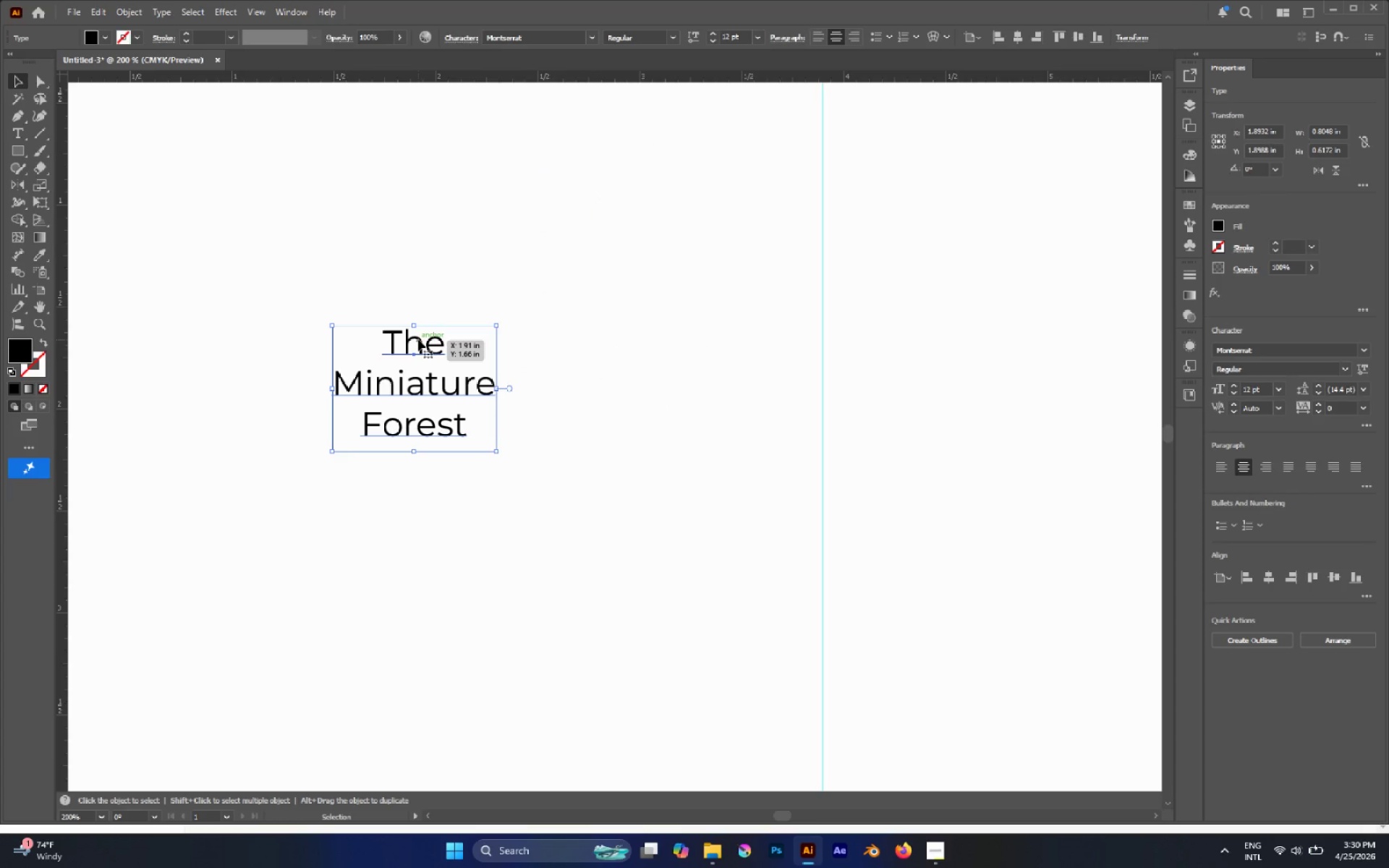 
left_click_drag(start_coordinate=[438, 342], to_coordinate=[712, 361])
 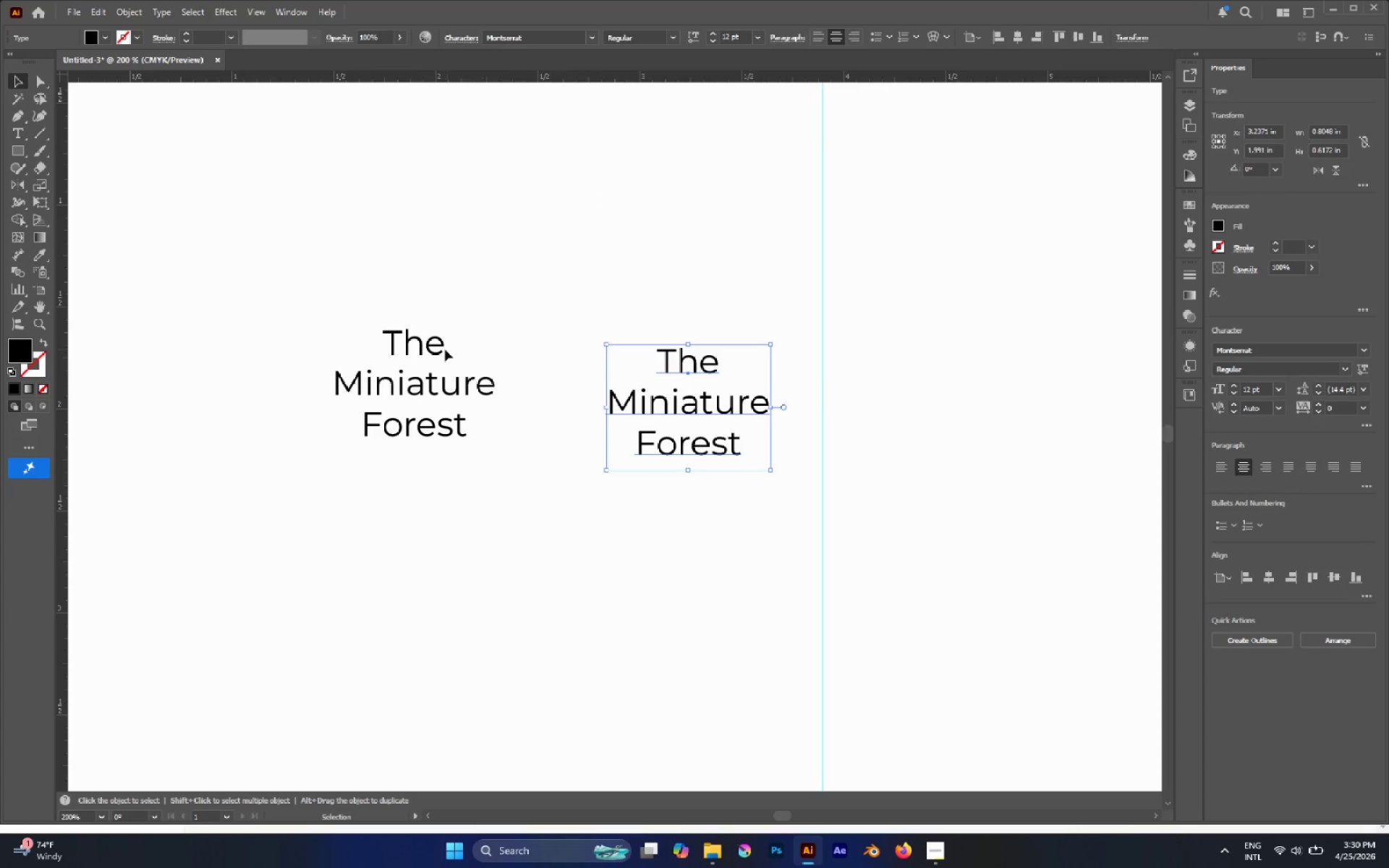 
left_click([436, 346])
 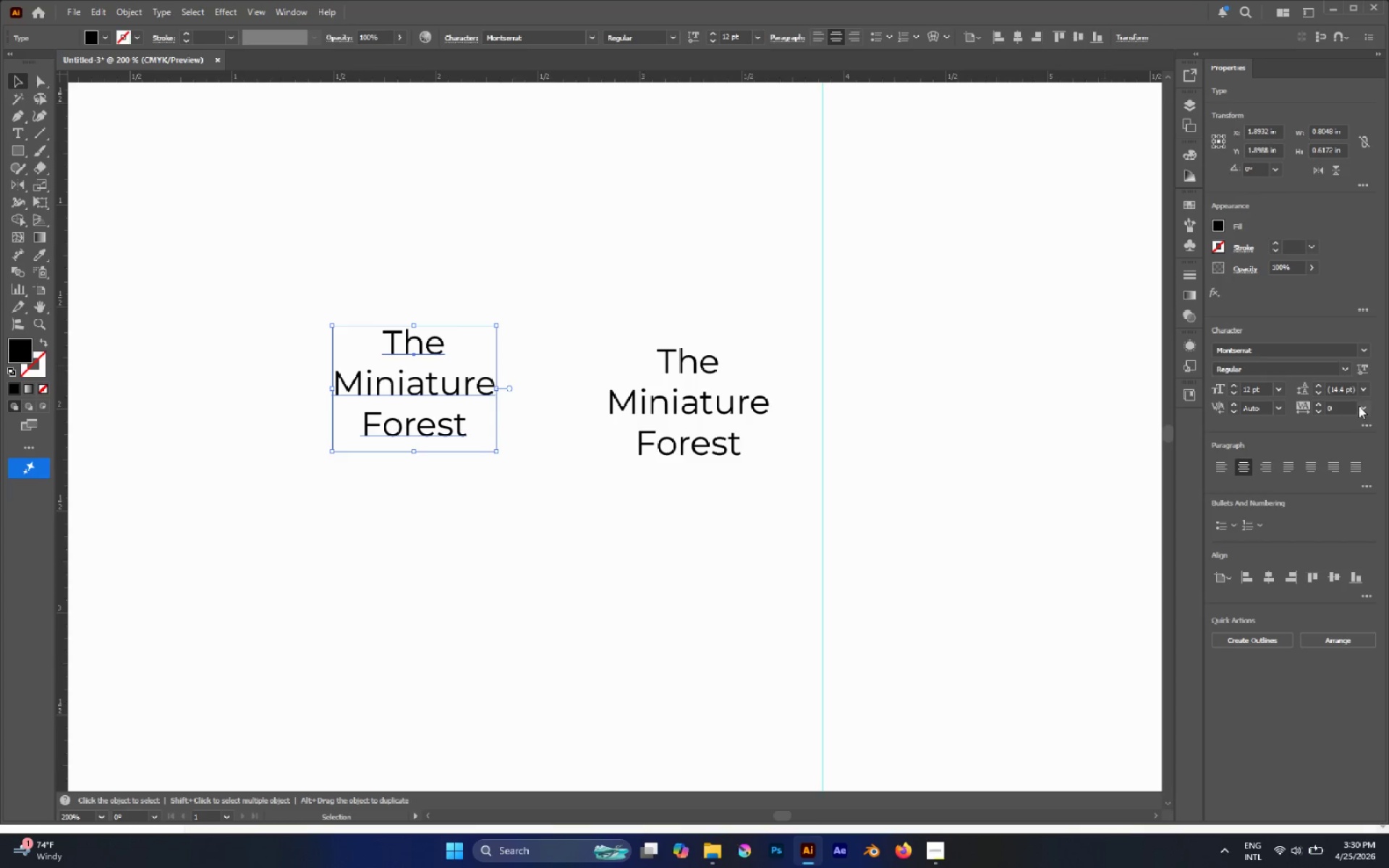 
left_click([1363, 422])
 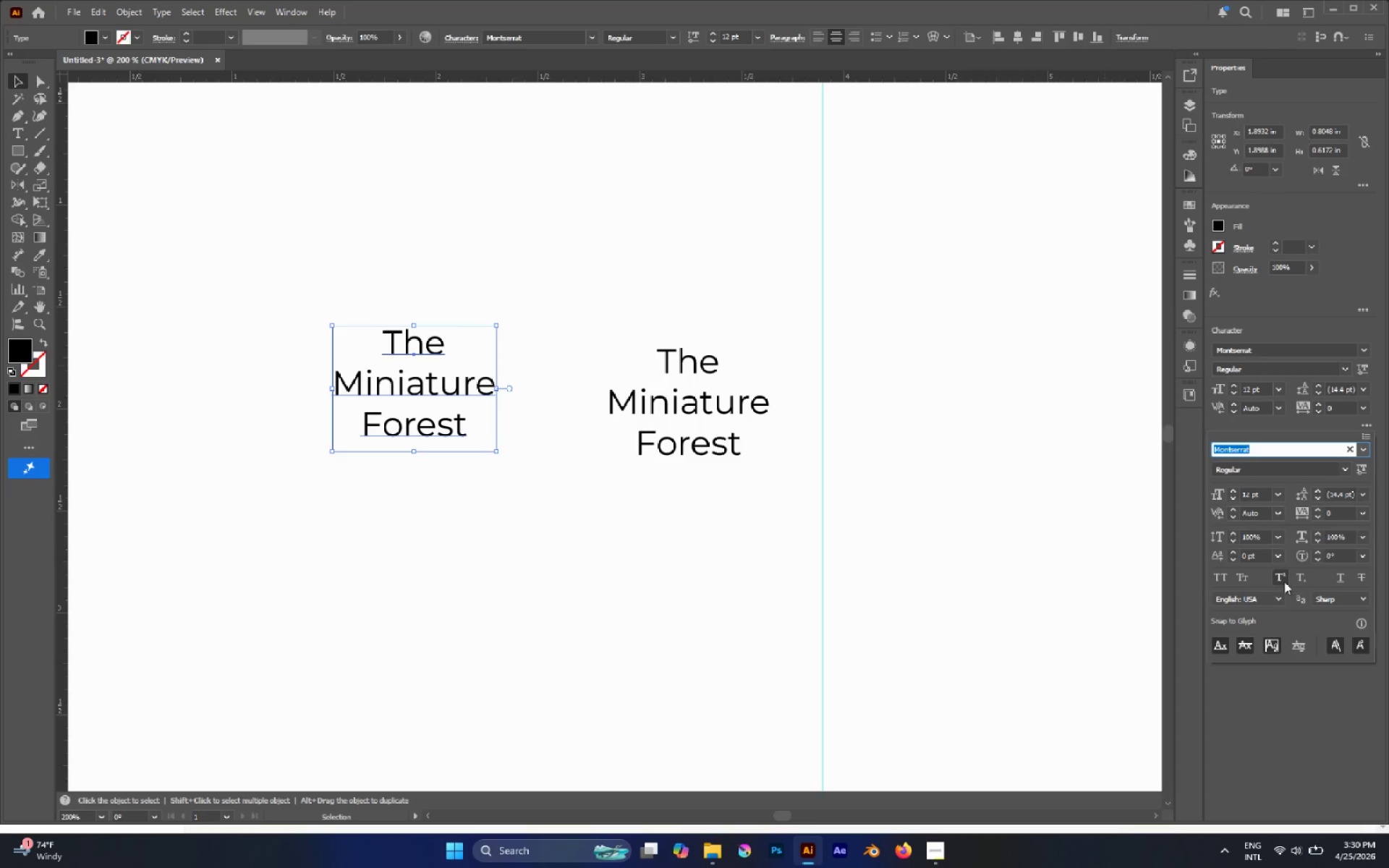 
left_click([1226, 576])
 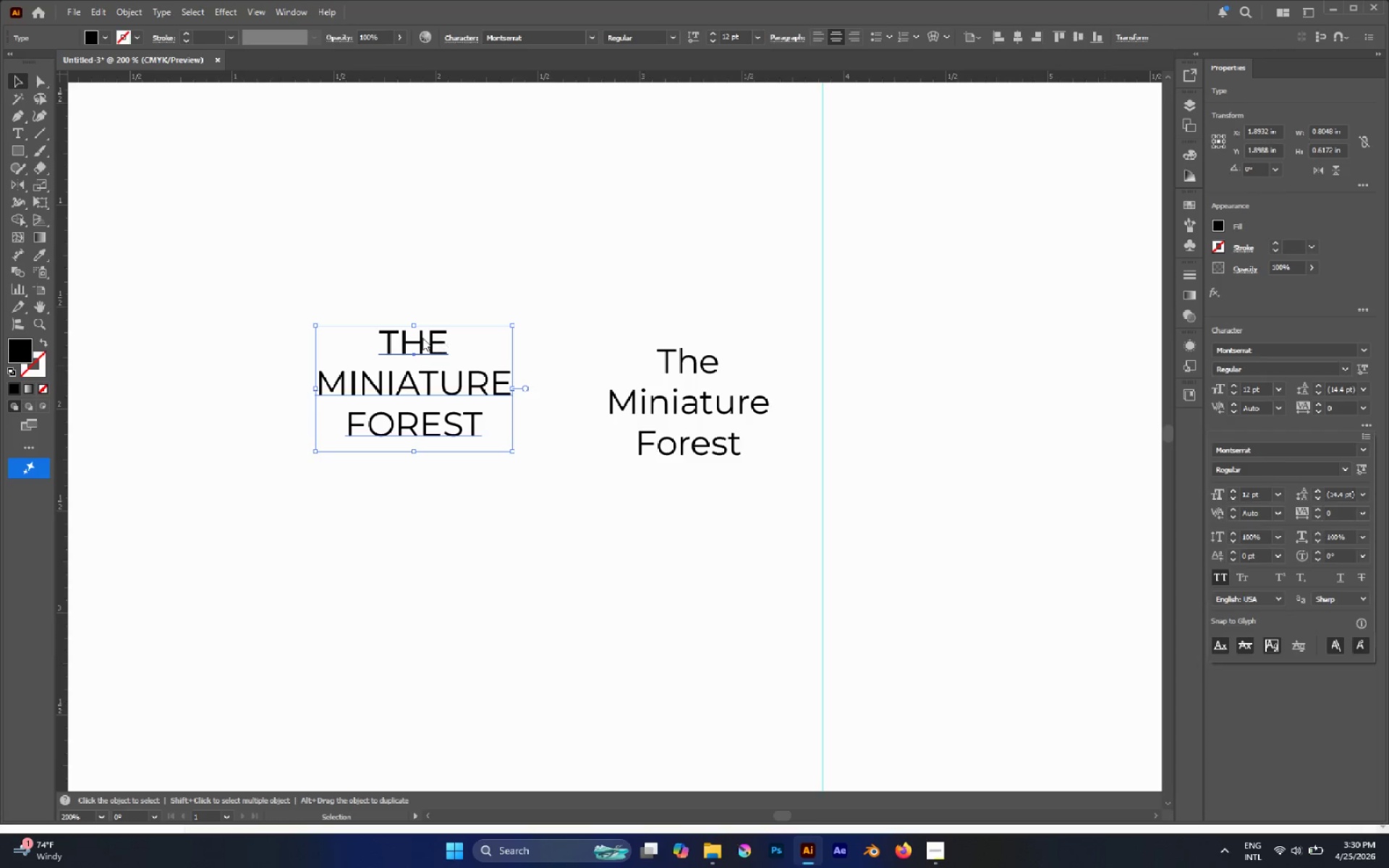 
double_click([417, 338])
 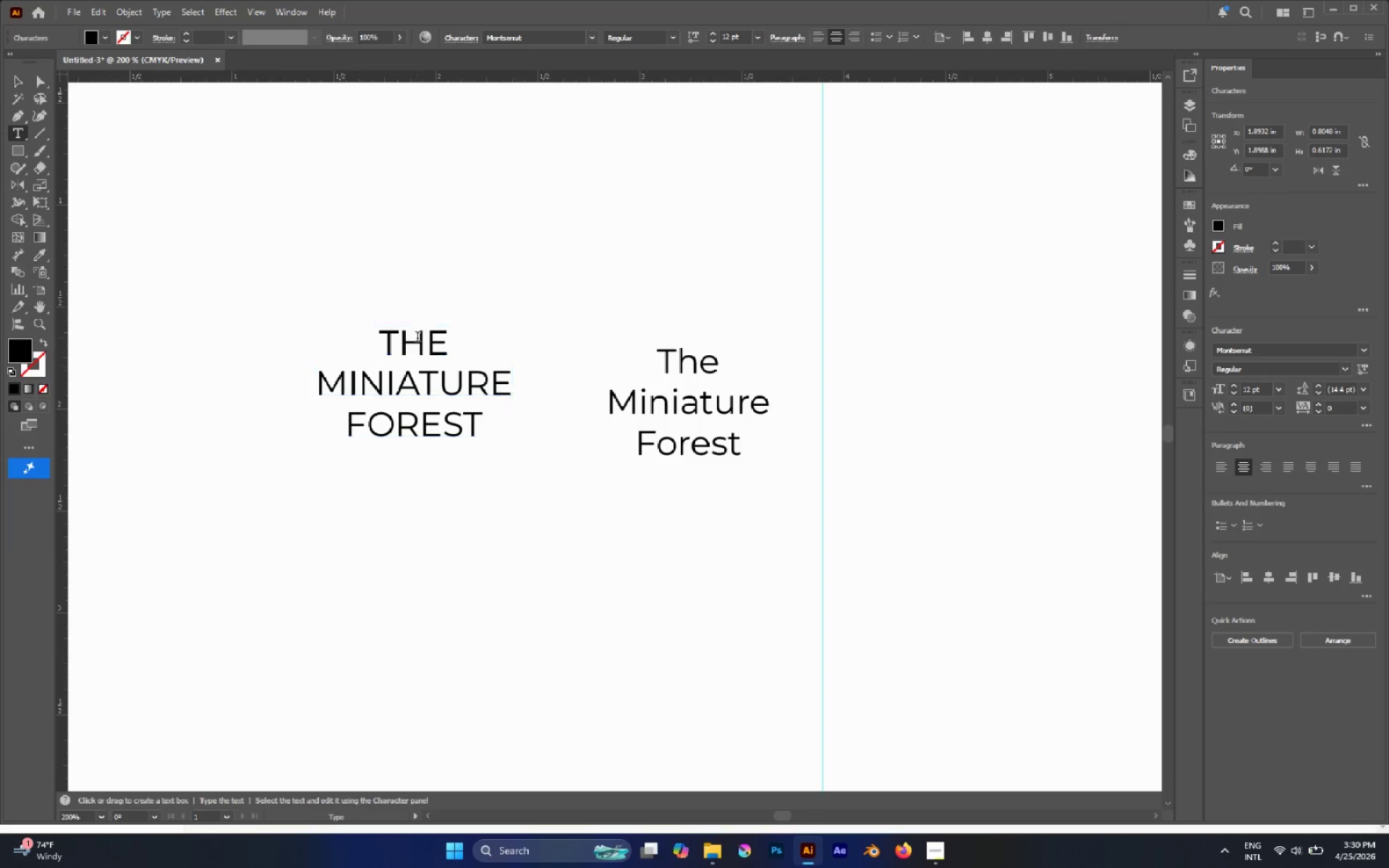 
triple_click([417, 338])
 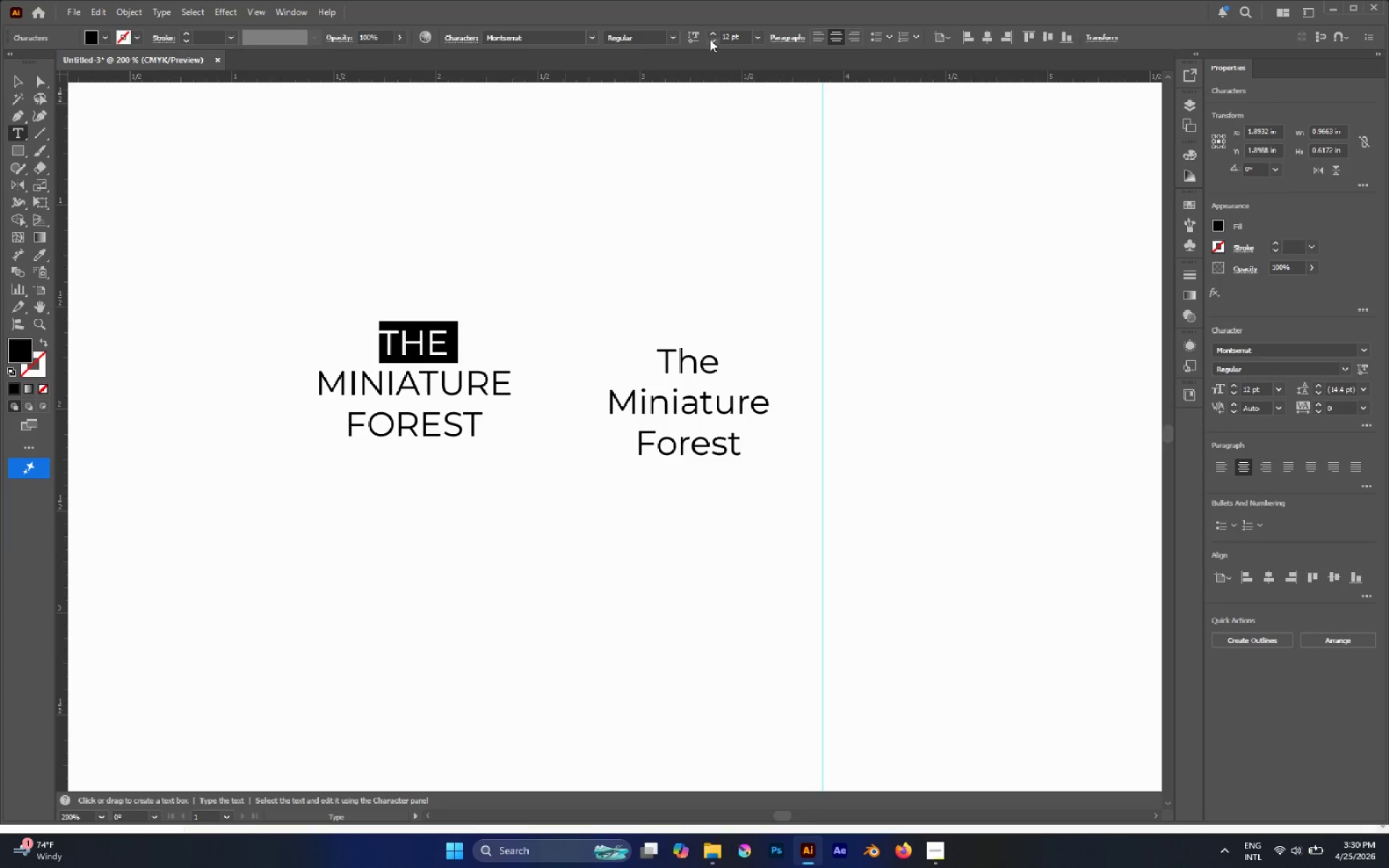 
double_click([710, 39])
 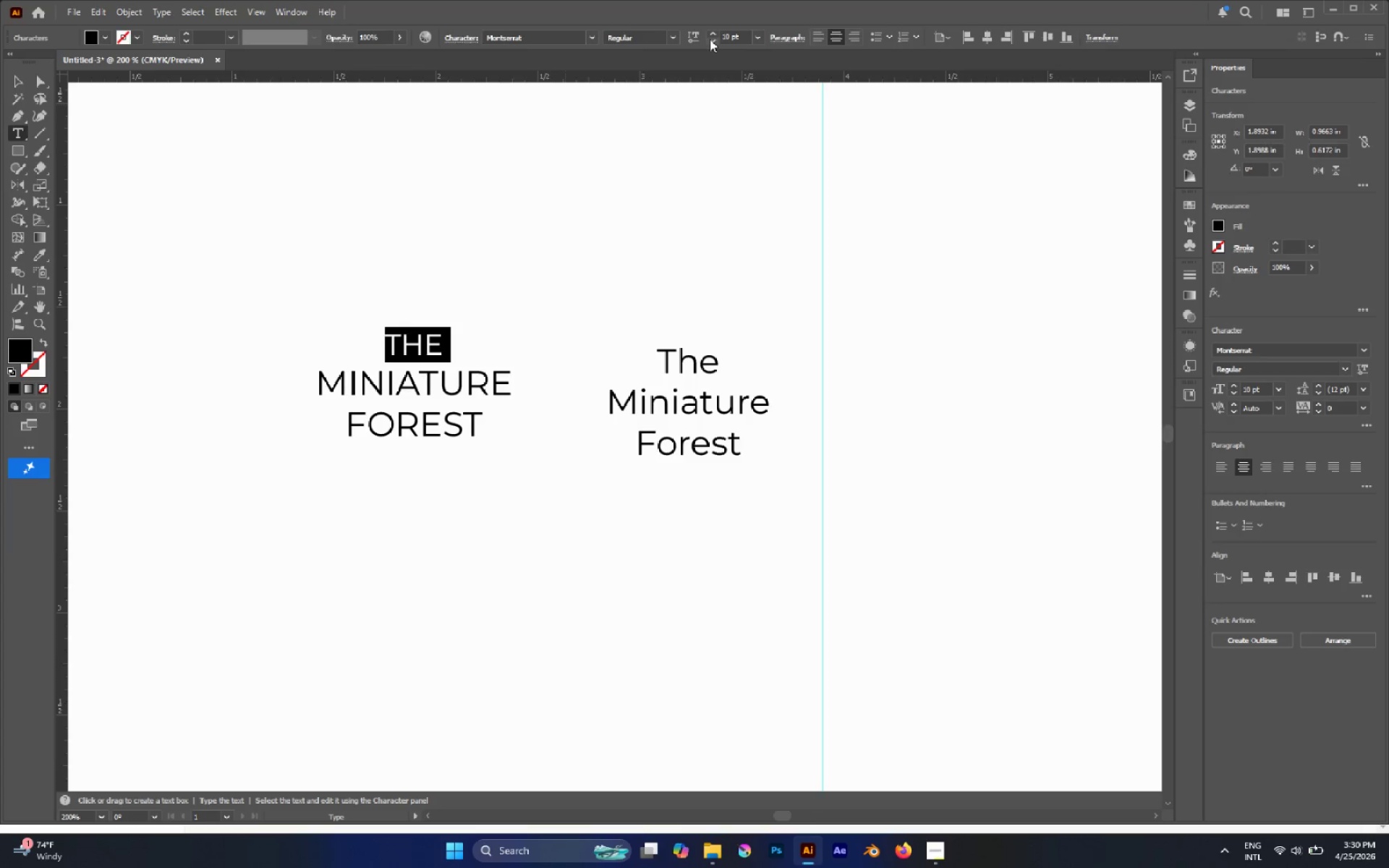 
triple_click([710, 39])
 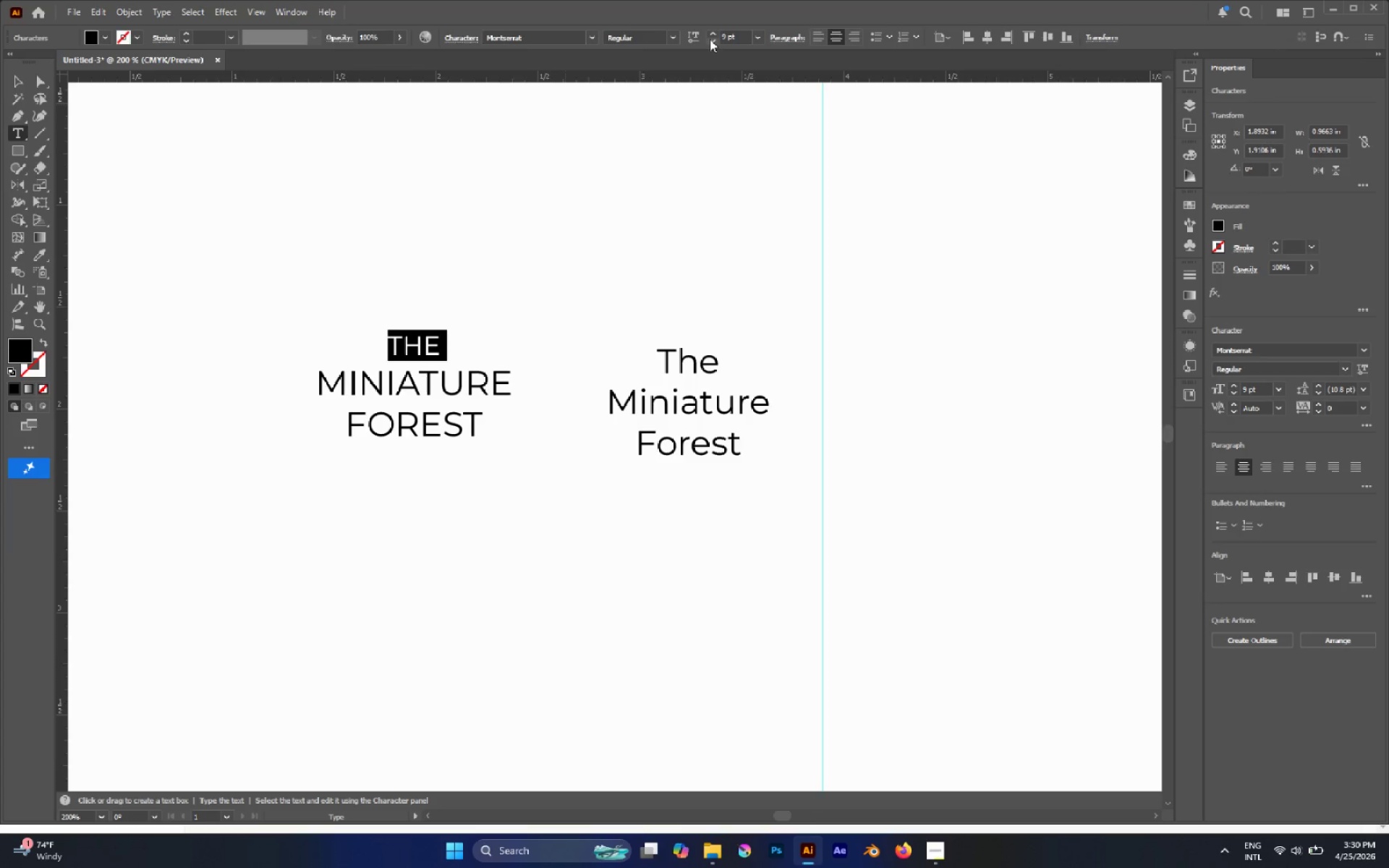 
triple_click([710, 39])
 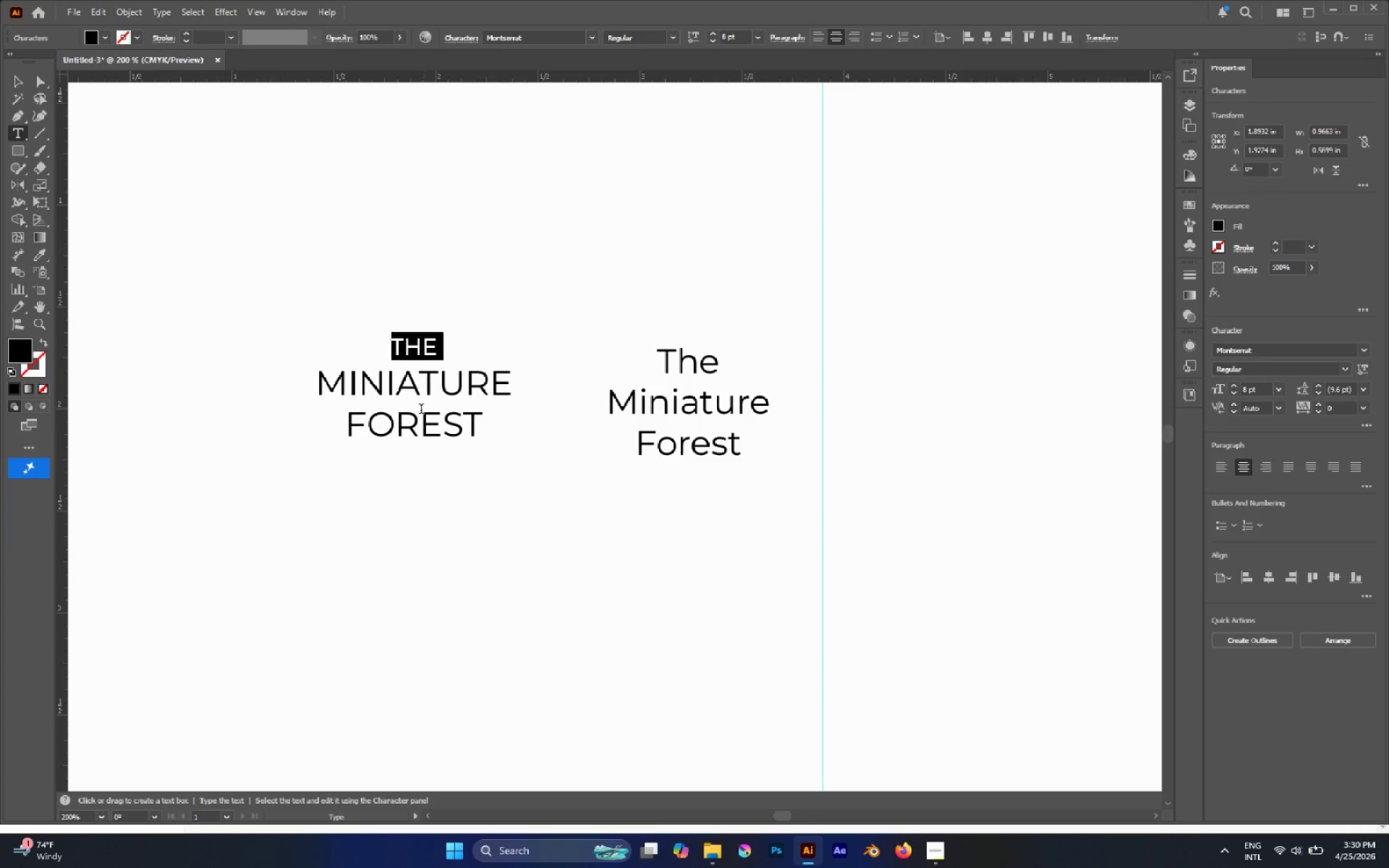 
left_click([415, 425])
 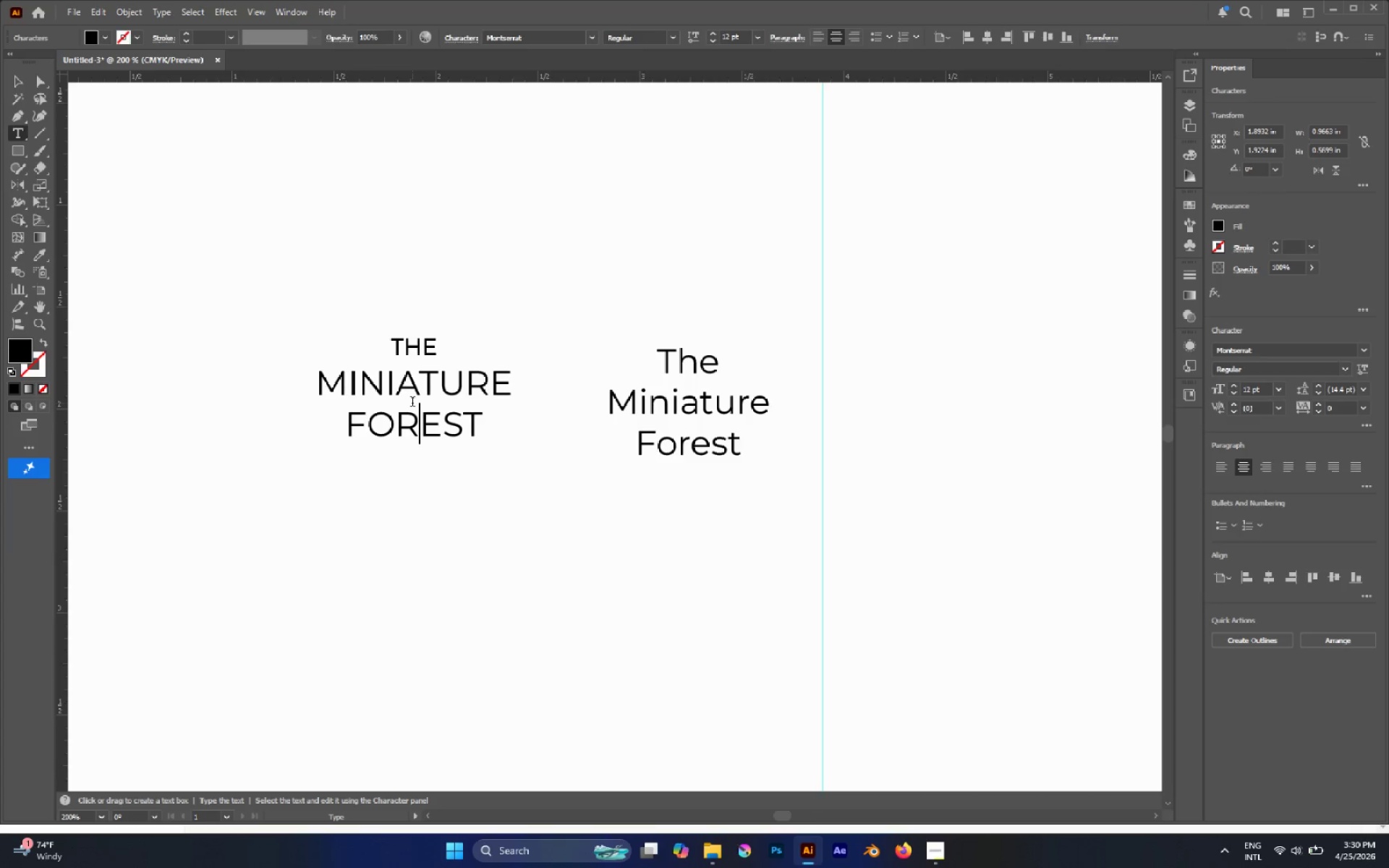 
key(Control+Z)
 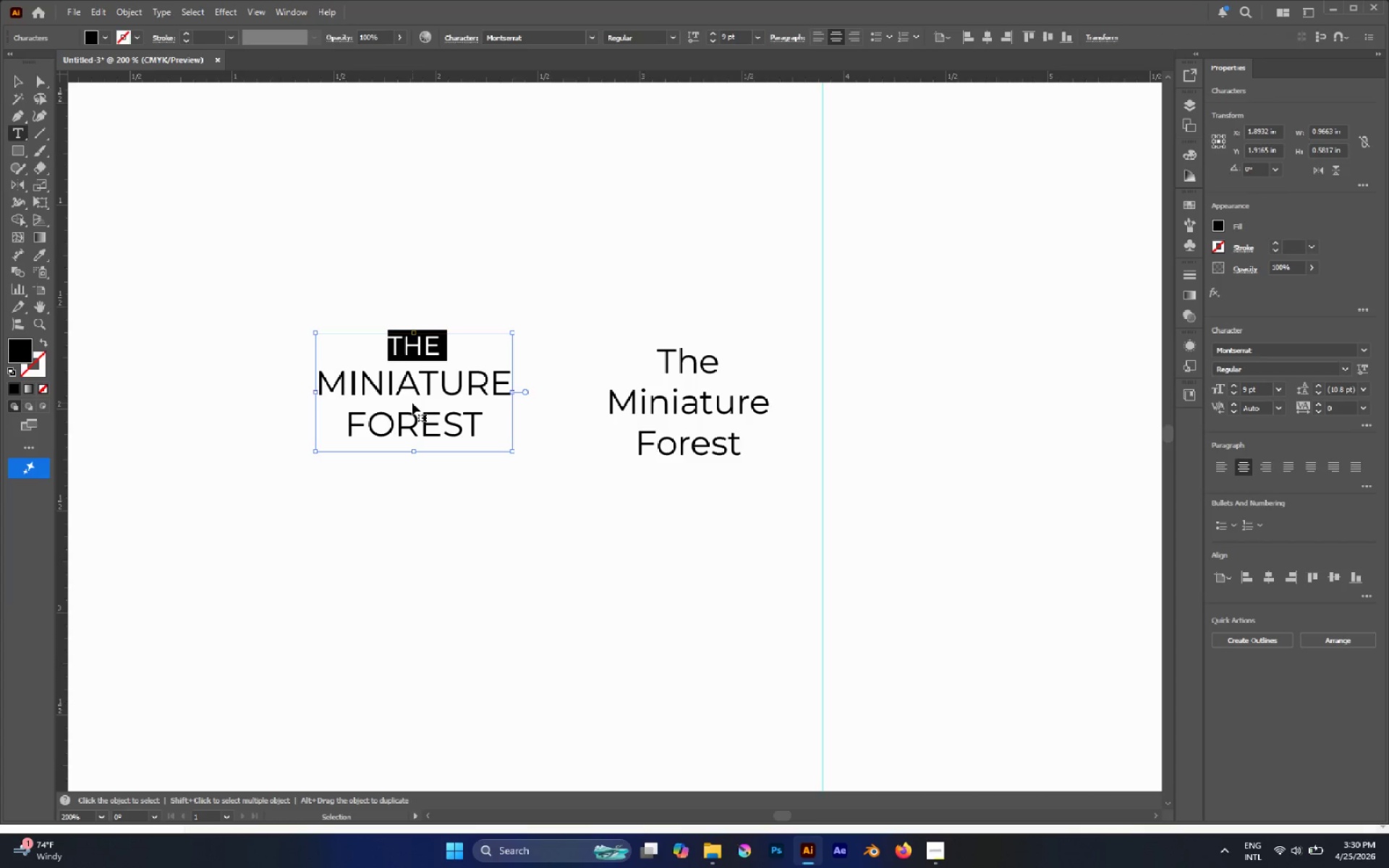 
key(Control+Z)
 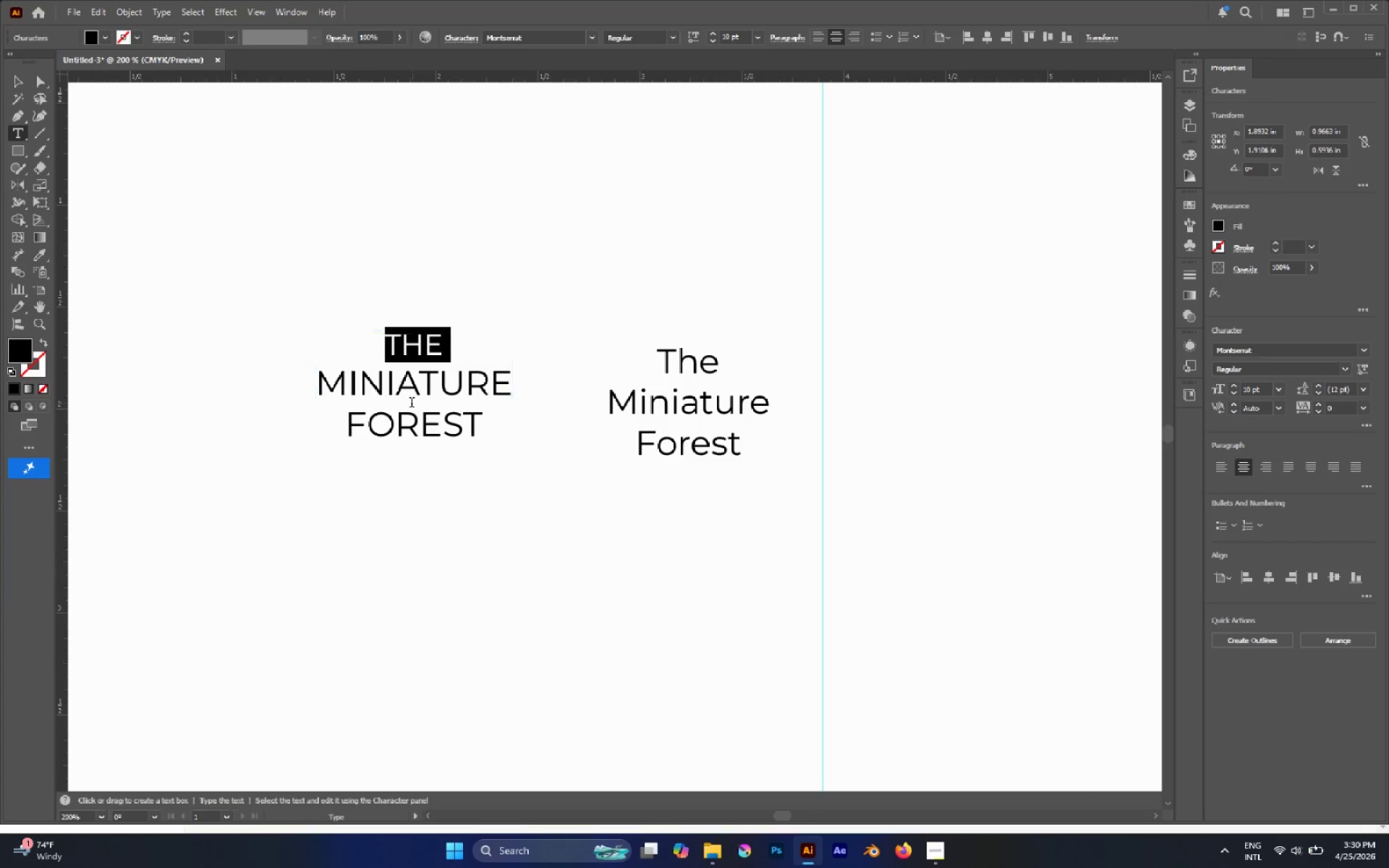 
left_click([406, 388])
 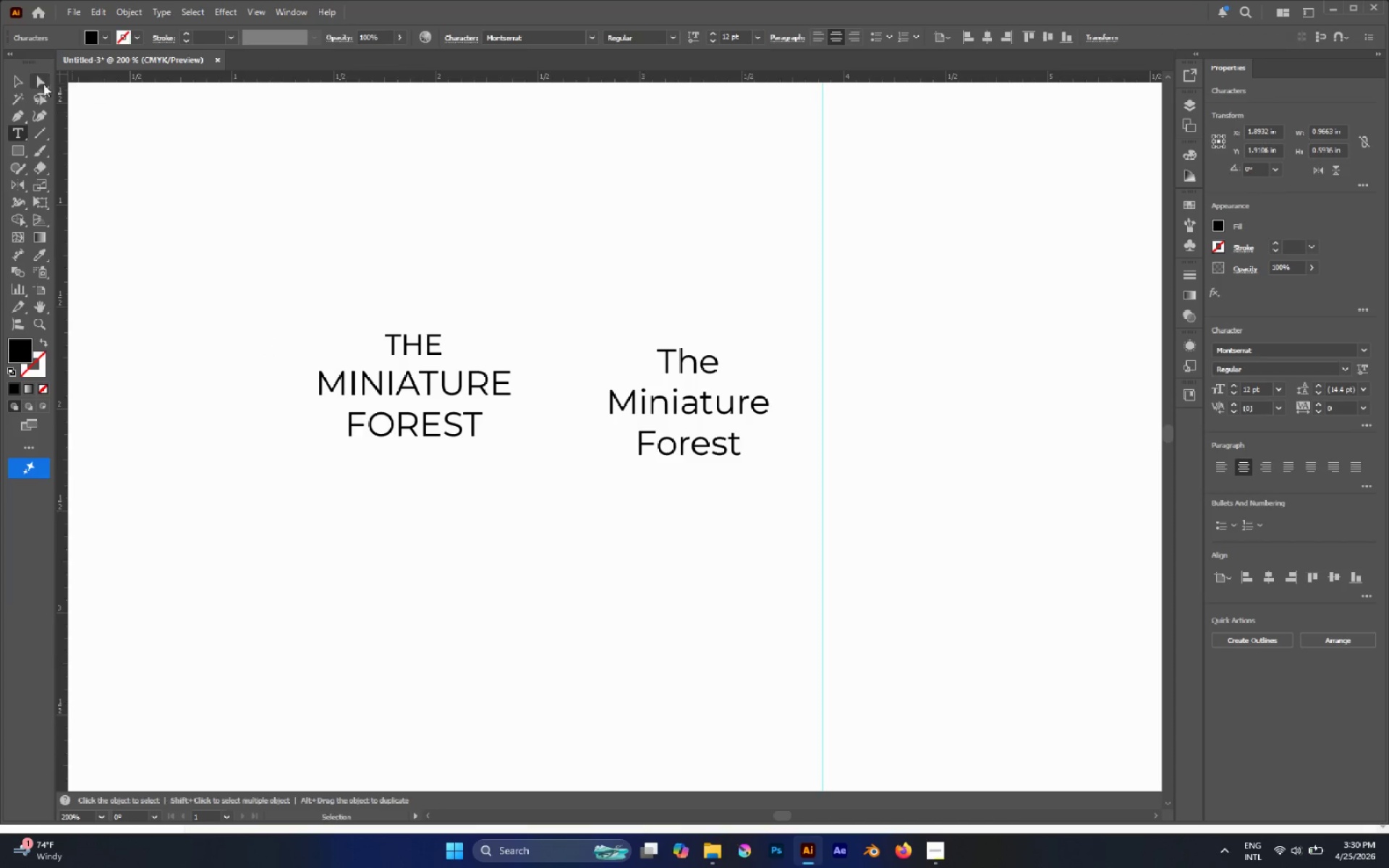 
left_click([22, 86])
 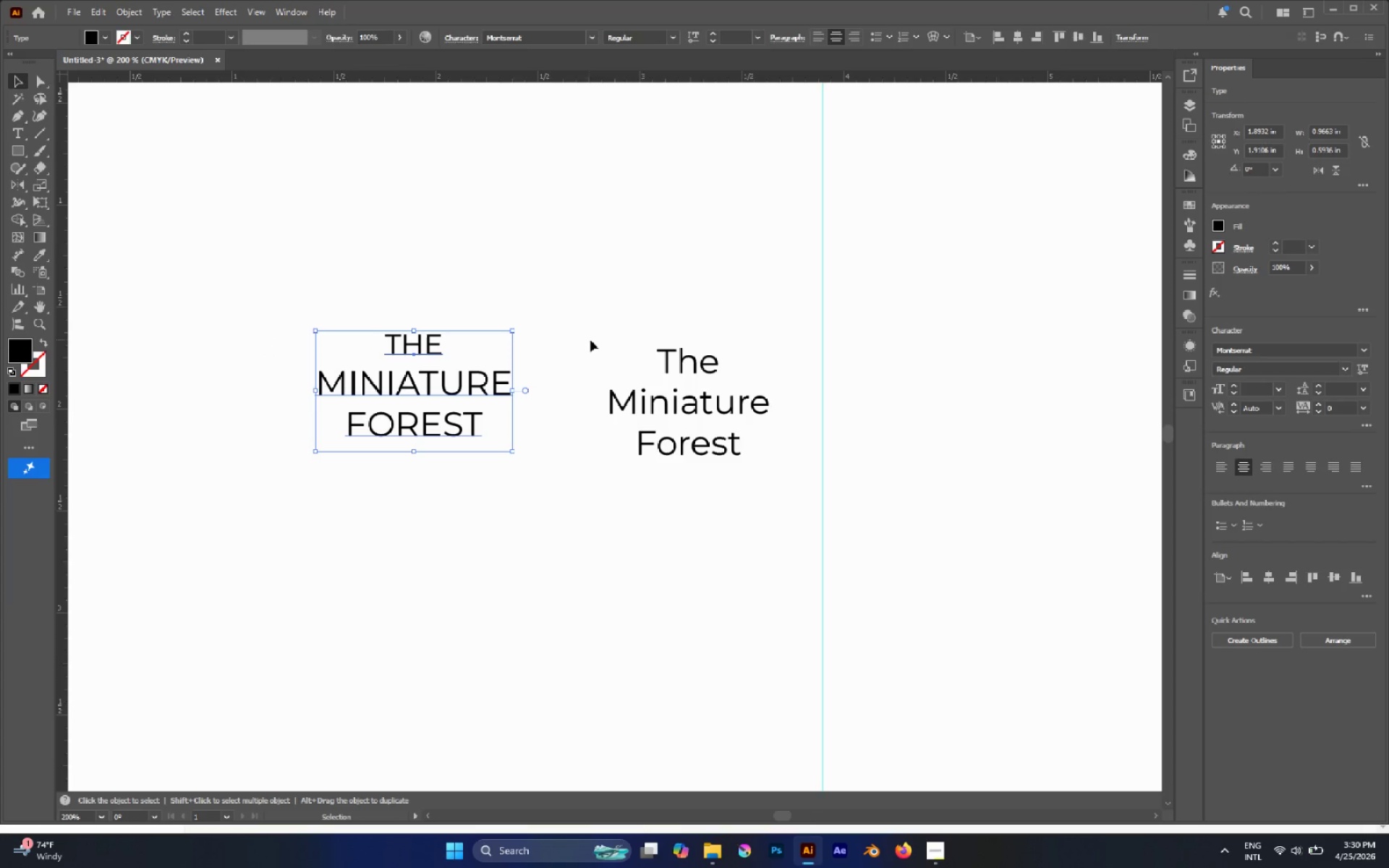 
left_click([593, 340])
 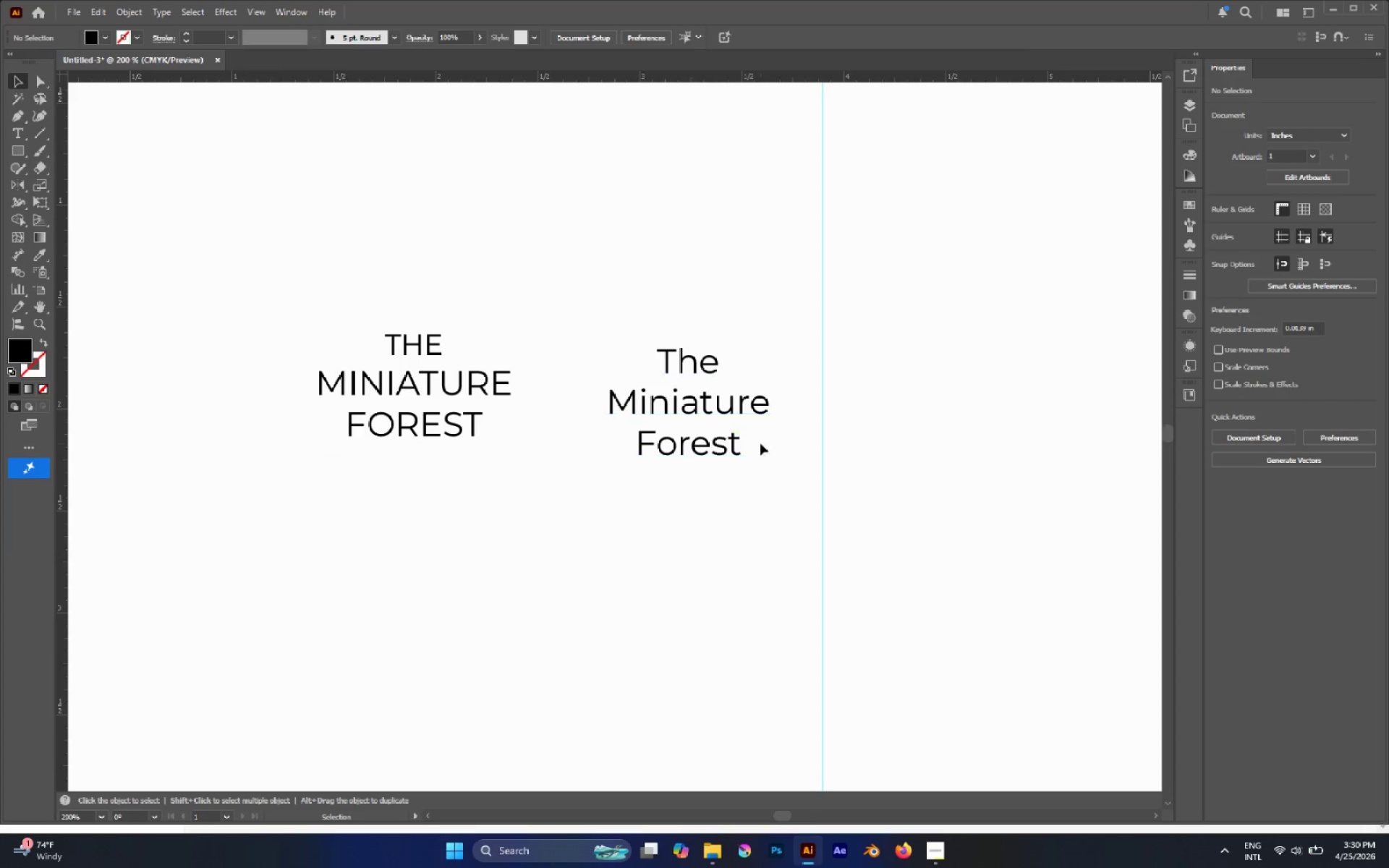 
hold_key(key=AltLeft, duration=0.45)
scroll: coordinate [676, 406], scroll_direction: down, amount: 4.0
 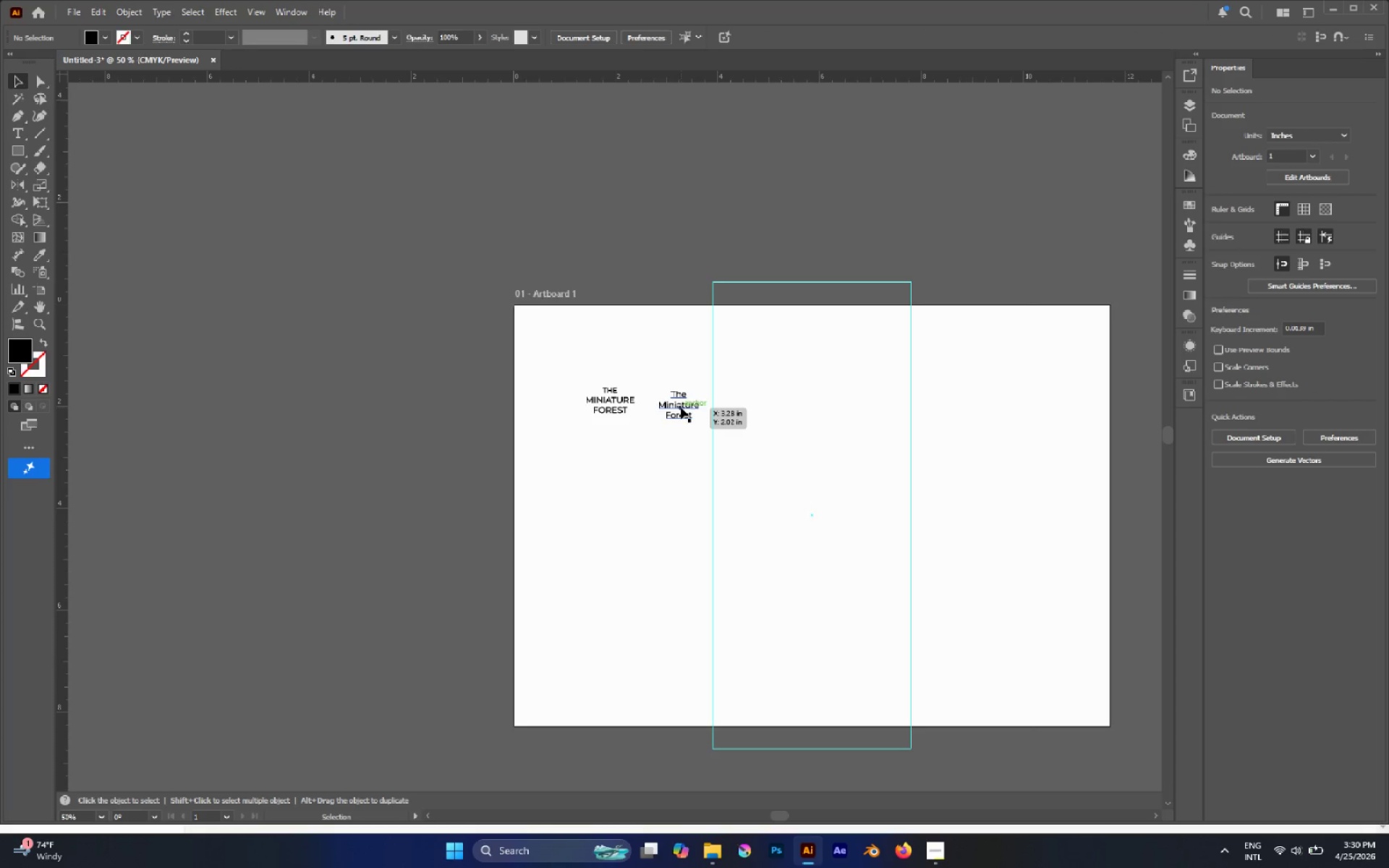 
left_click_drag(start_coordinate=[681, 407], to_coordinate=[795, 407])
 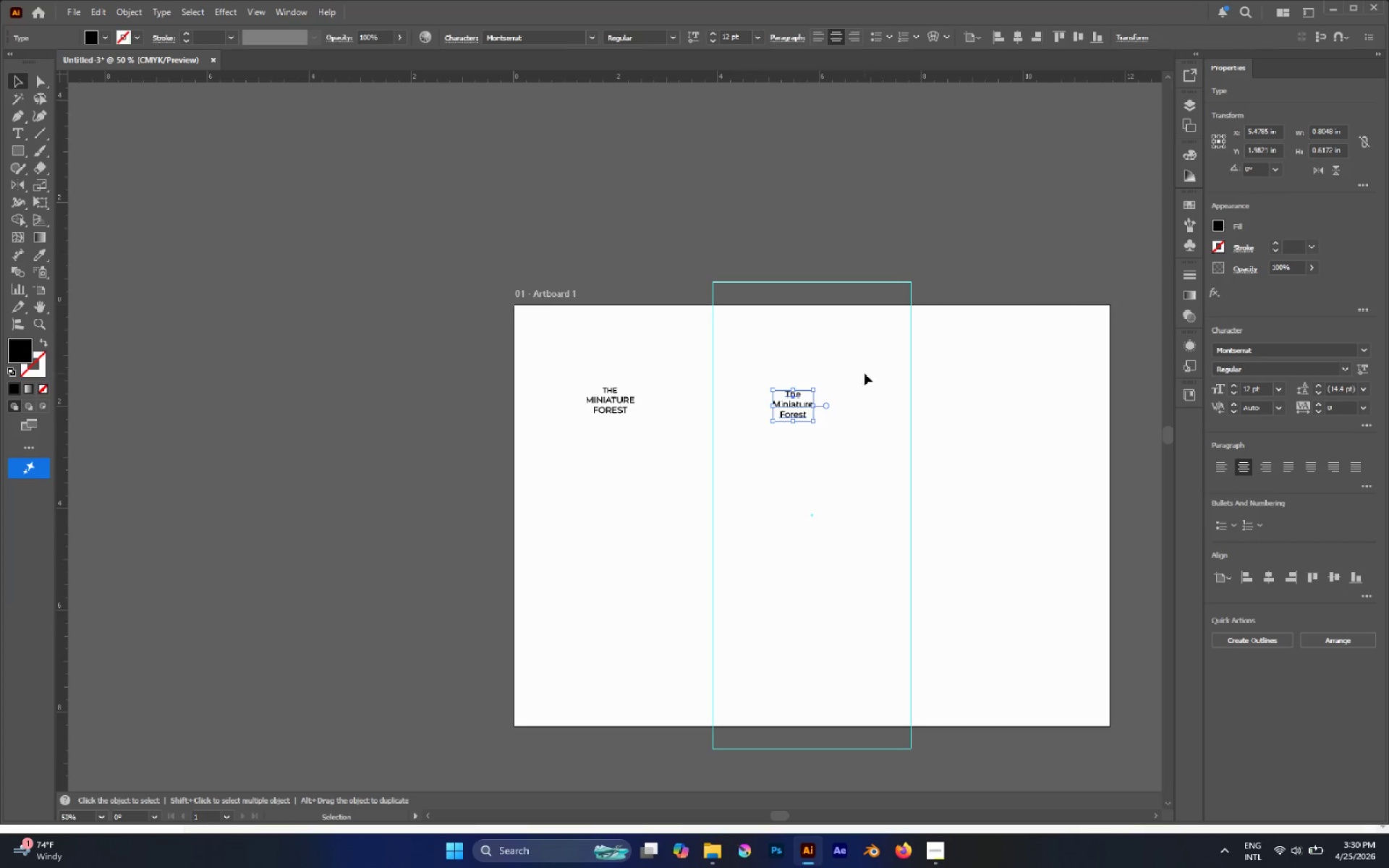 
hold_key(key=AltLeft, duration=1.95)
left_click_drag(start_coordinate=[619, 412], to_coordinate=[751, 360])
 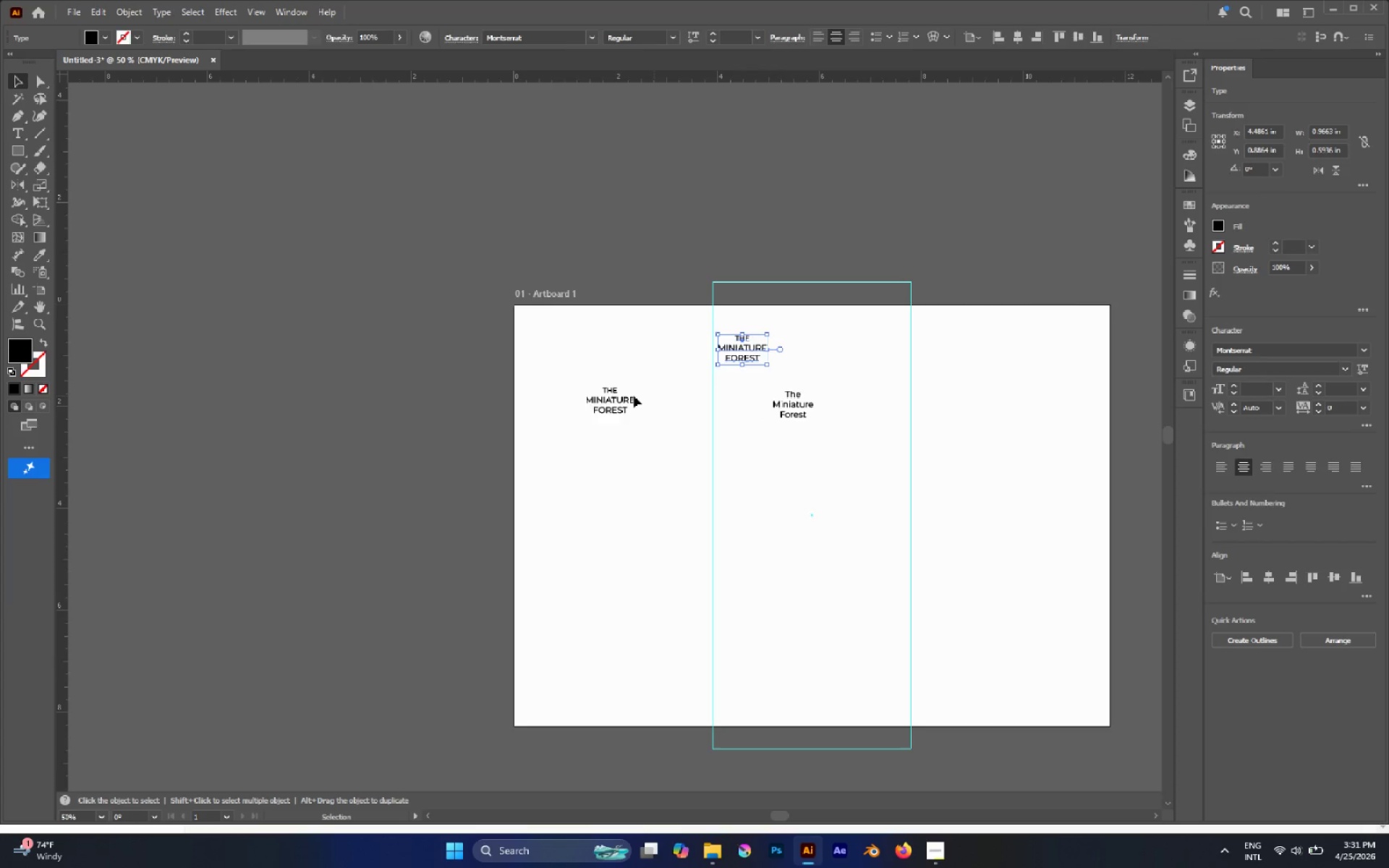 
hold_key(key=AltLeft, duration=0.44)
 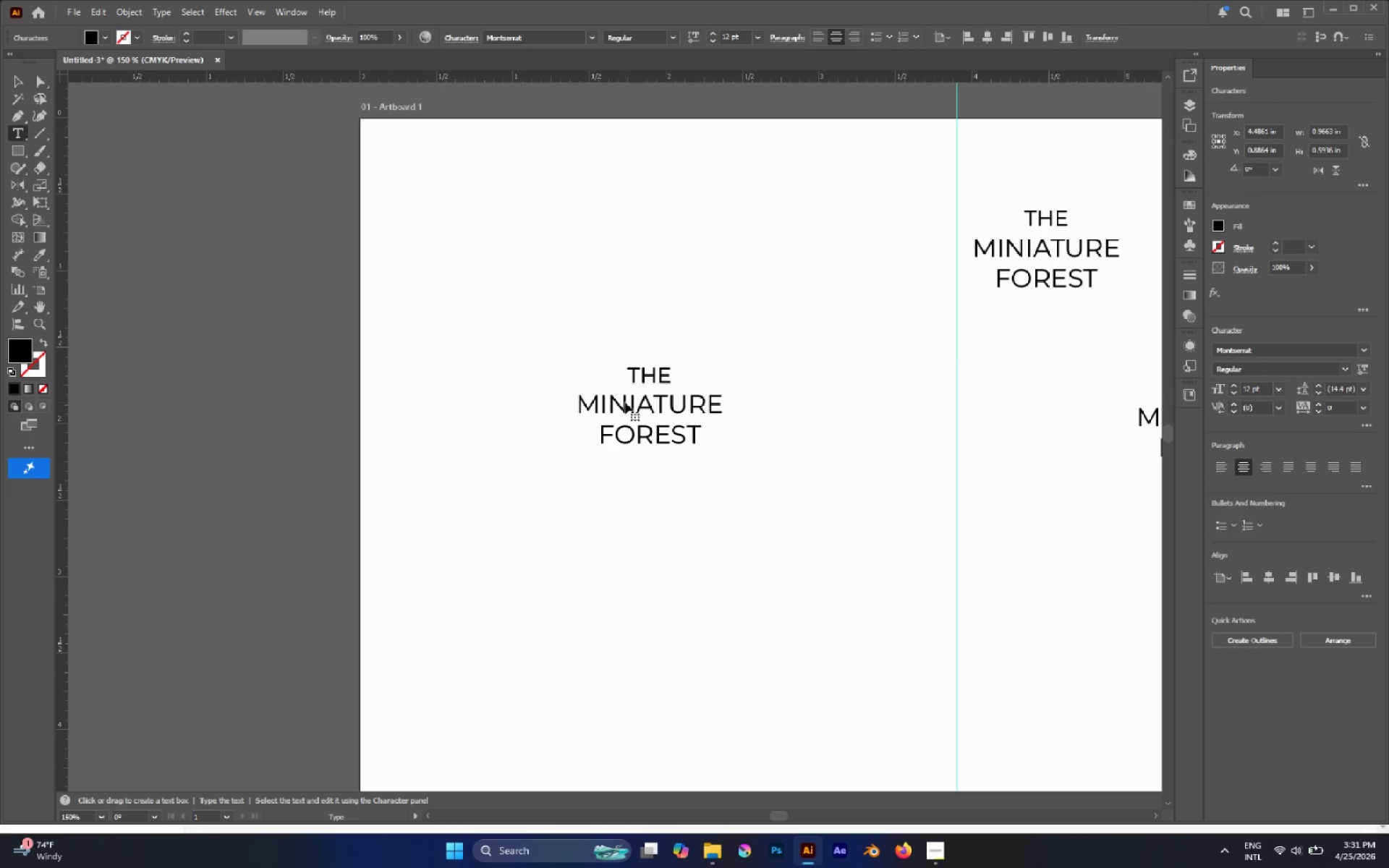 
left_click([625, 402])
 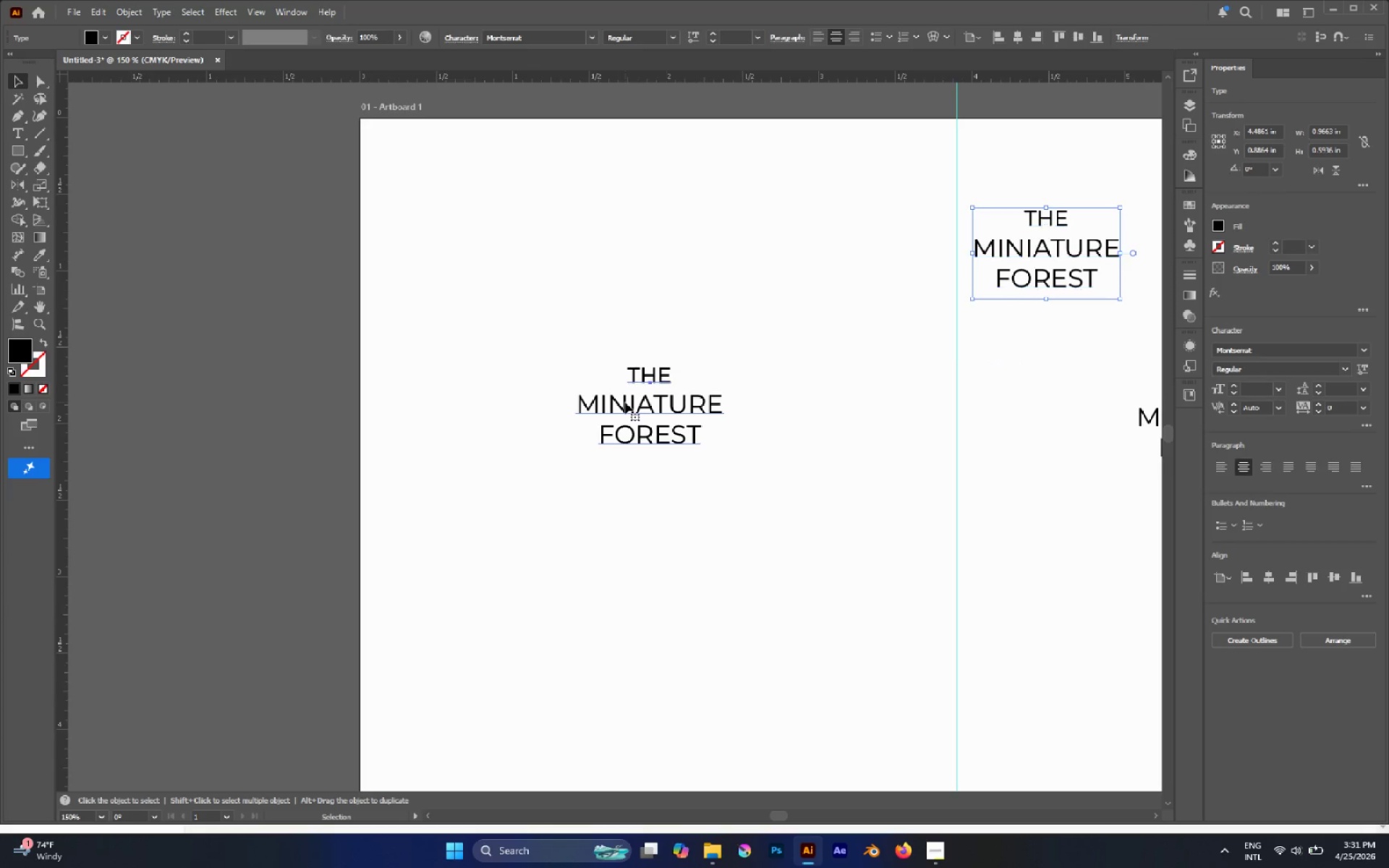 
scroll: coordinate [590, 397], scroll_direction: up, amount: 3.0
 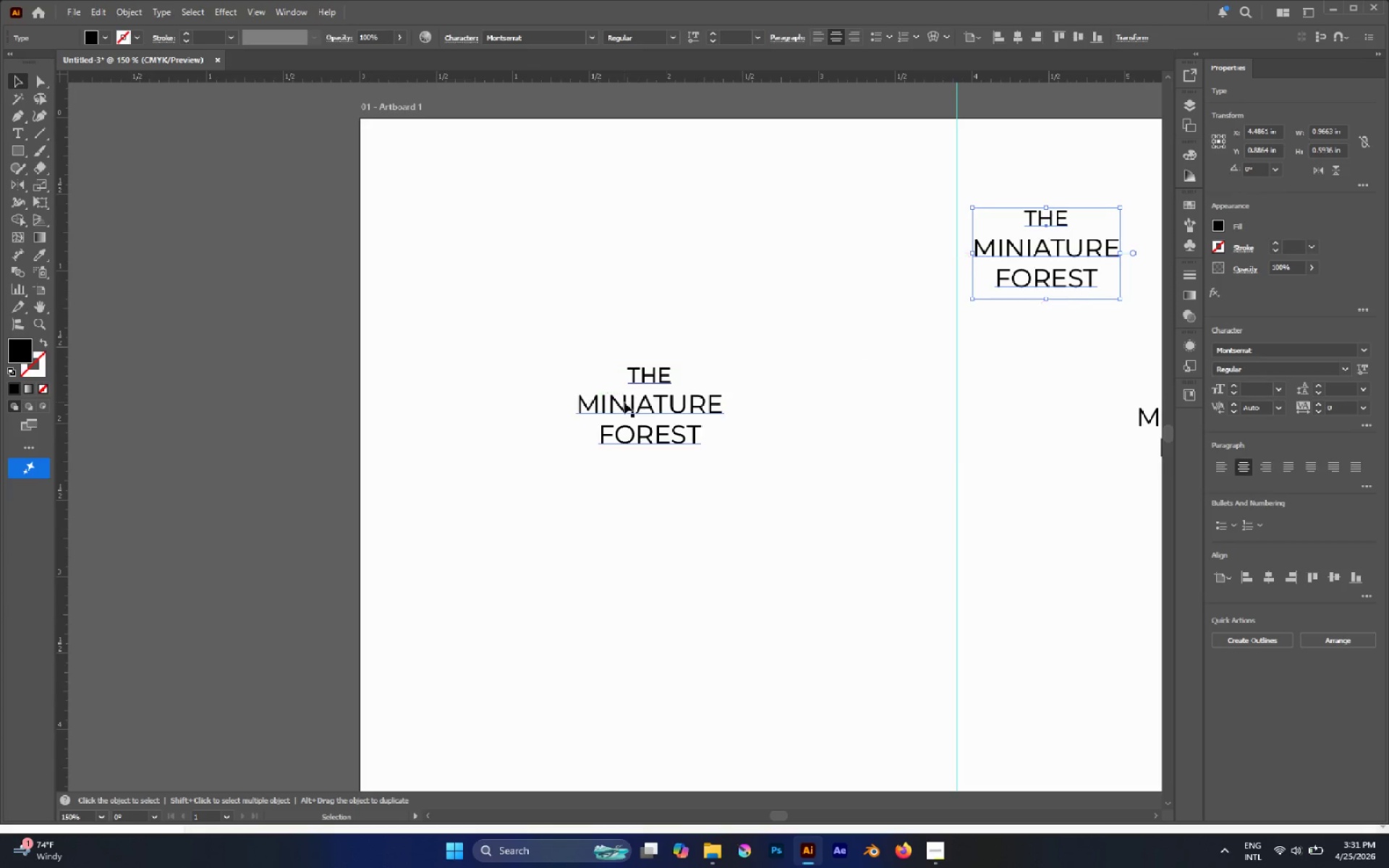 
double_click([625, 402])
 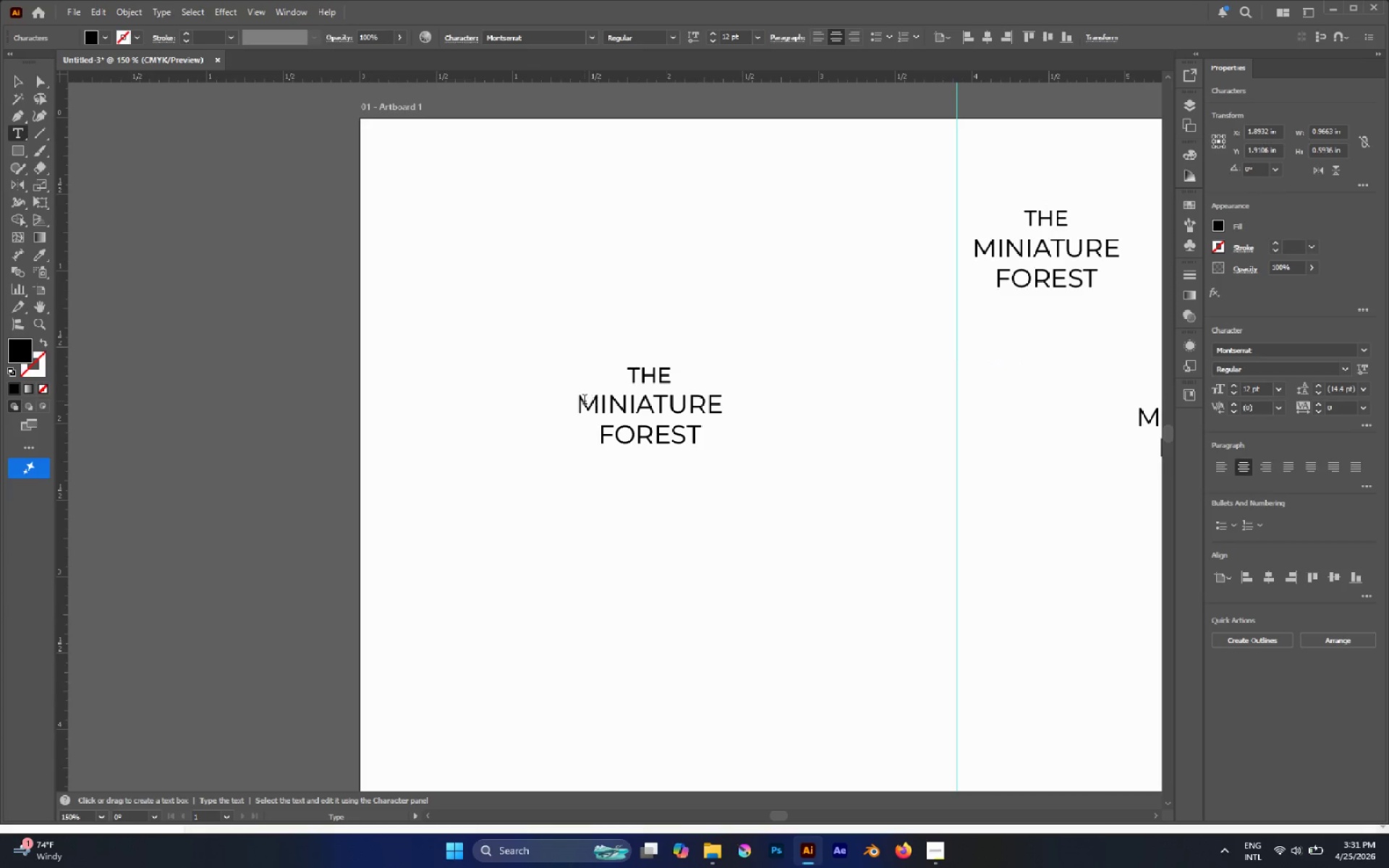 
left_click_drag(start_coordinate=[580, 400], to_coordinate=[796, 473])
 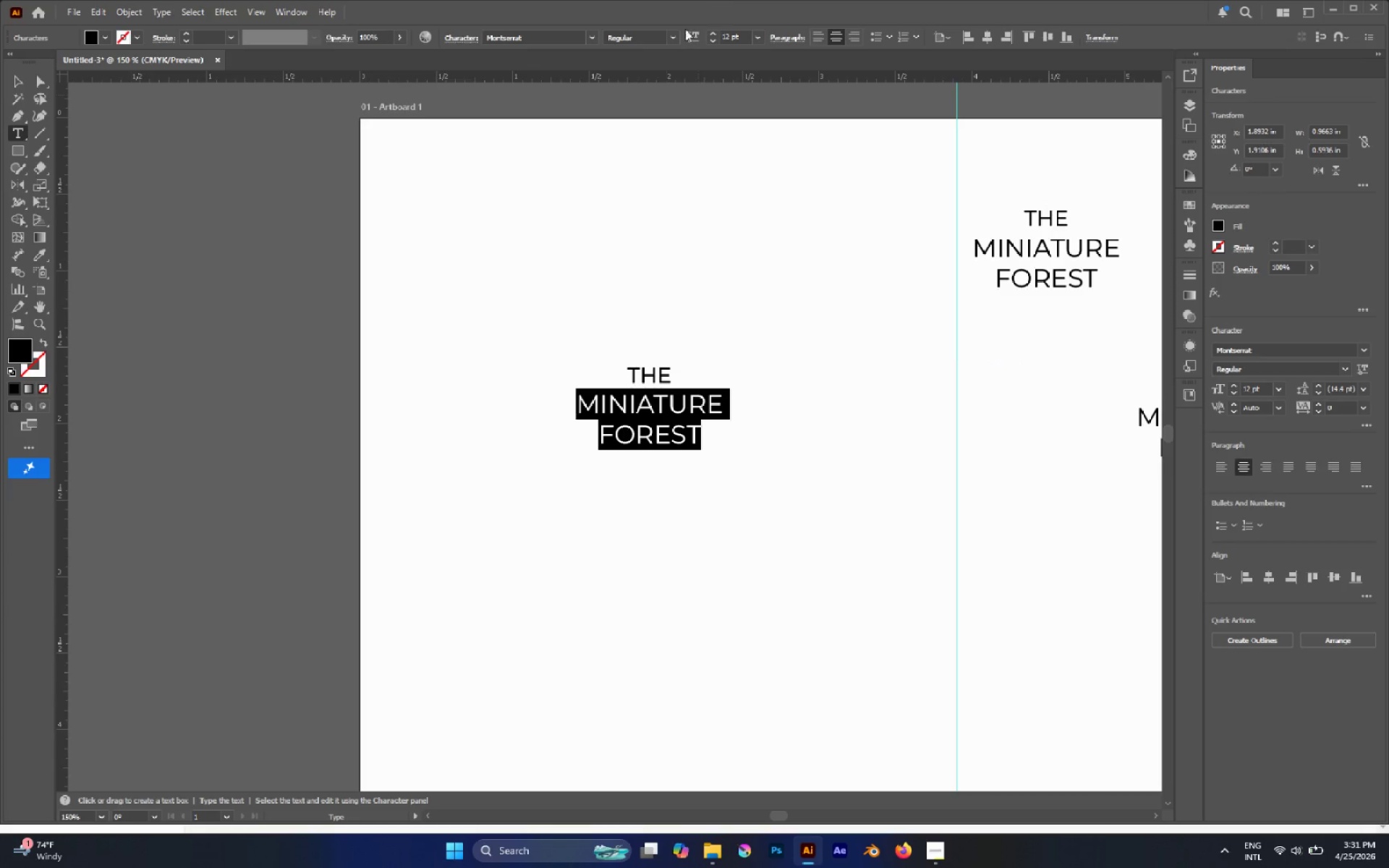 
left_click([673, 35])
 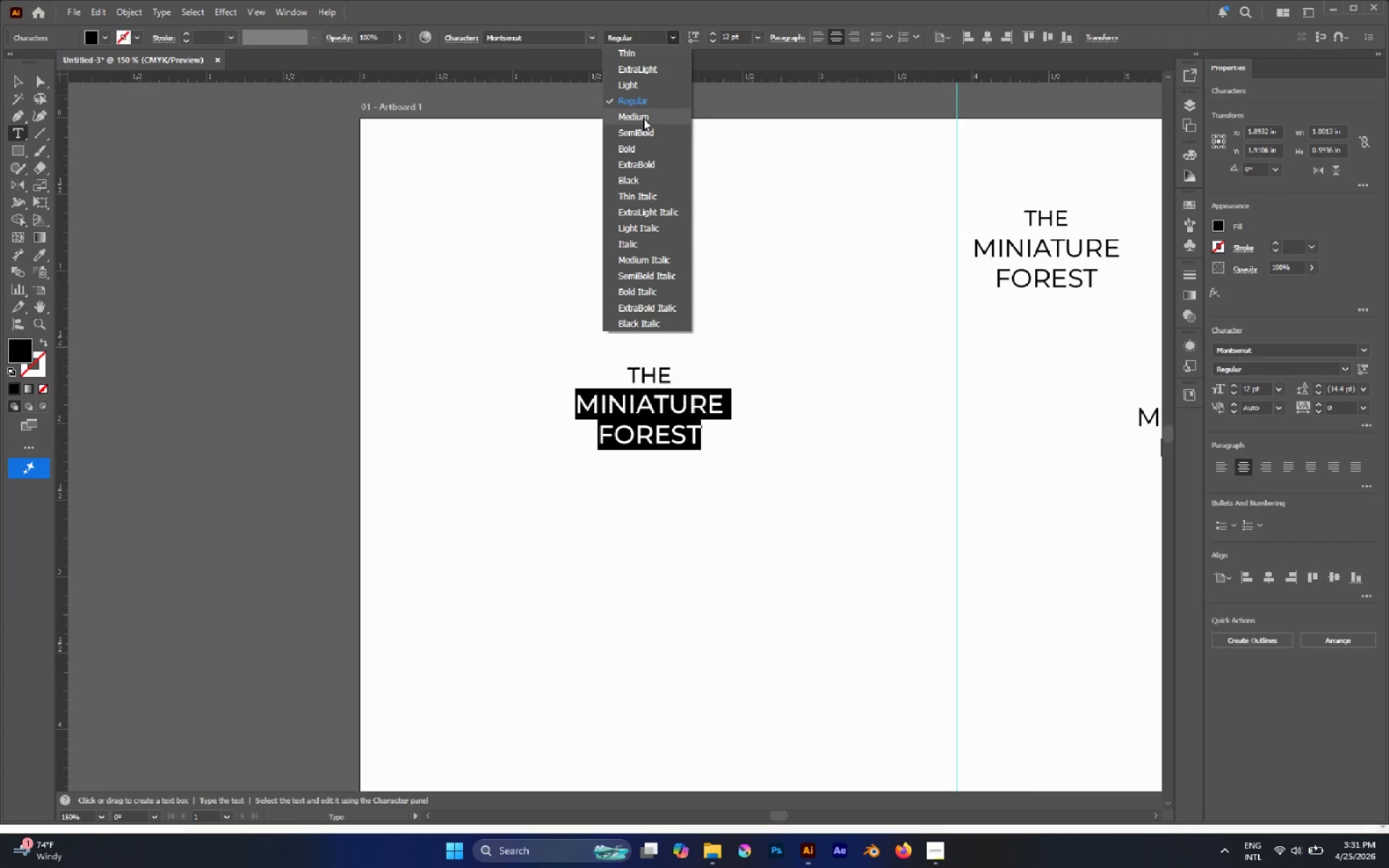 
left_click([645, 119])
 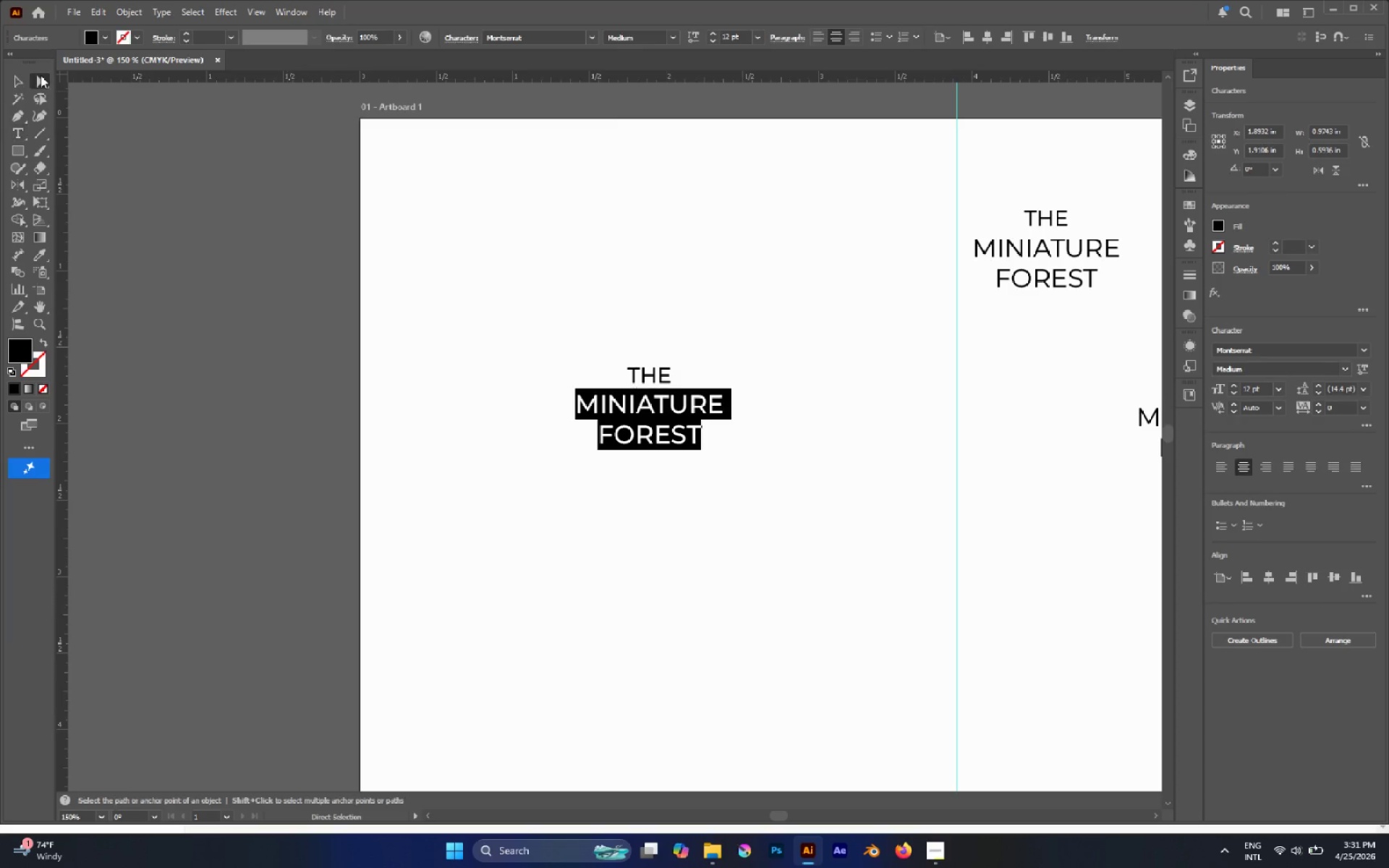 
double_click([480, 246])
 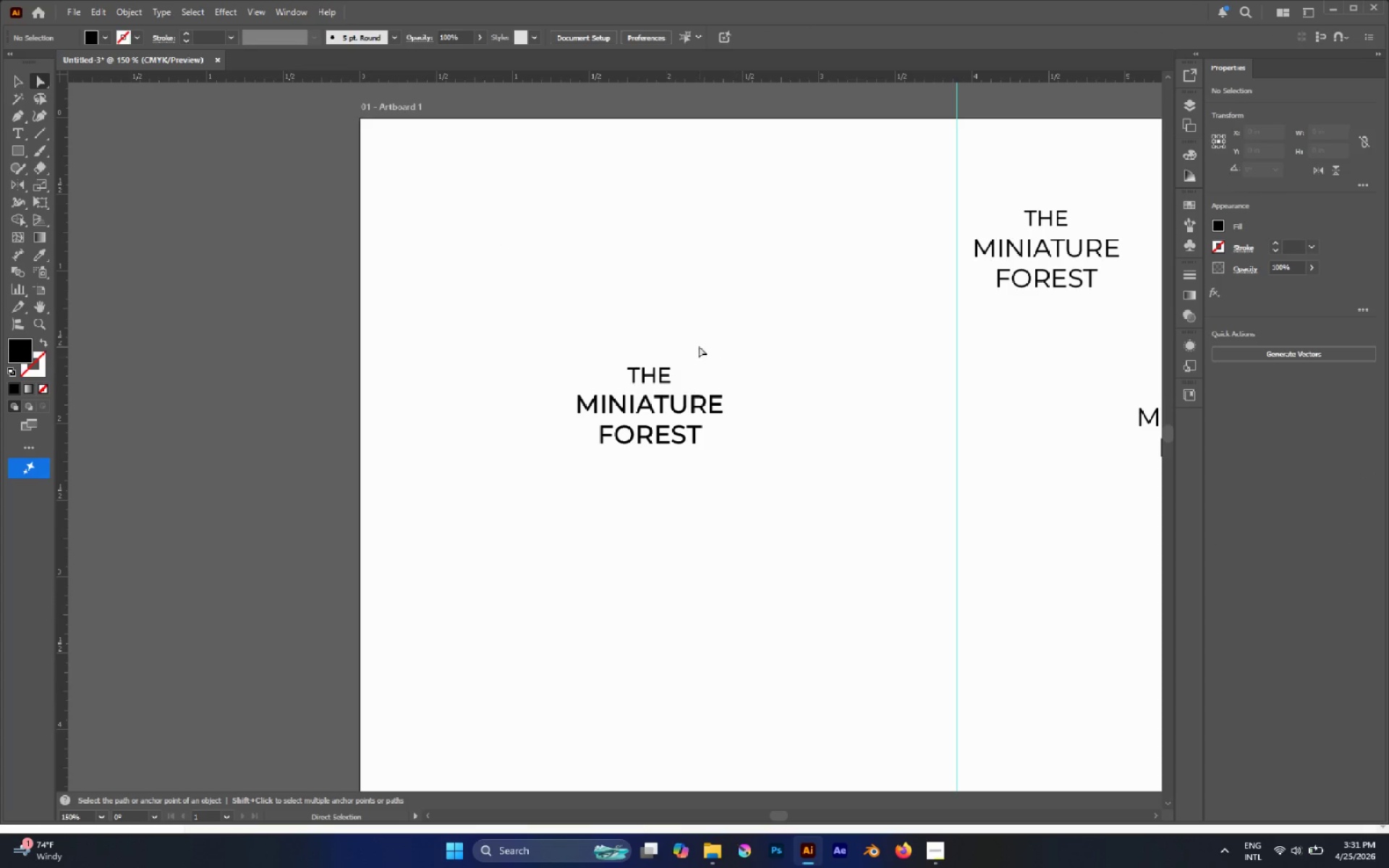 
hold_key(key=AltLeft, duration=0.73)
scroll: coordinate [668, 337], scroll_direction: none, amount: 0.0
 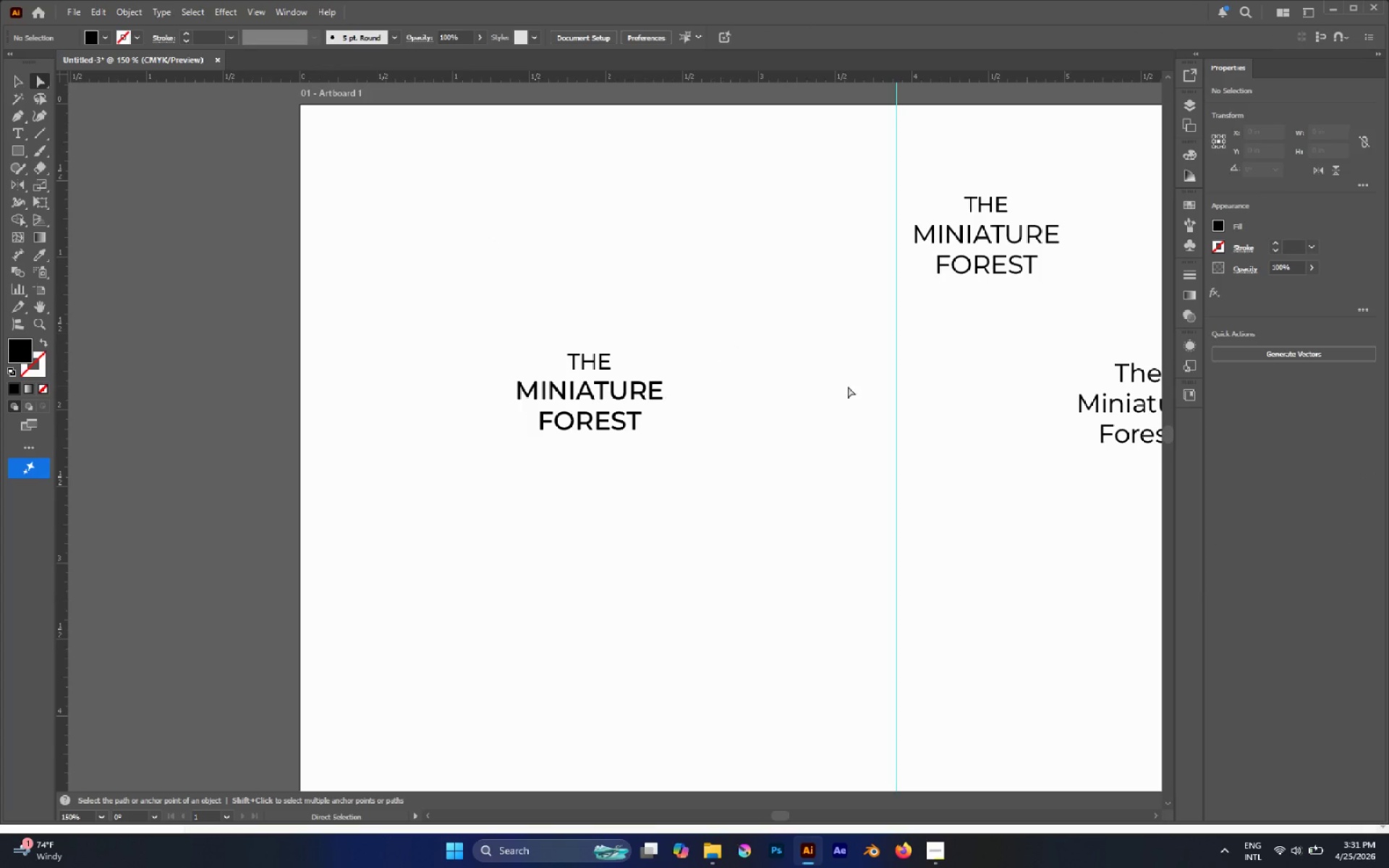 
hold_key(key=AltLeft, duration=0.39)
scroll: coordinate [947, 275], scroll_direction: none, amount: 0.0
 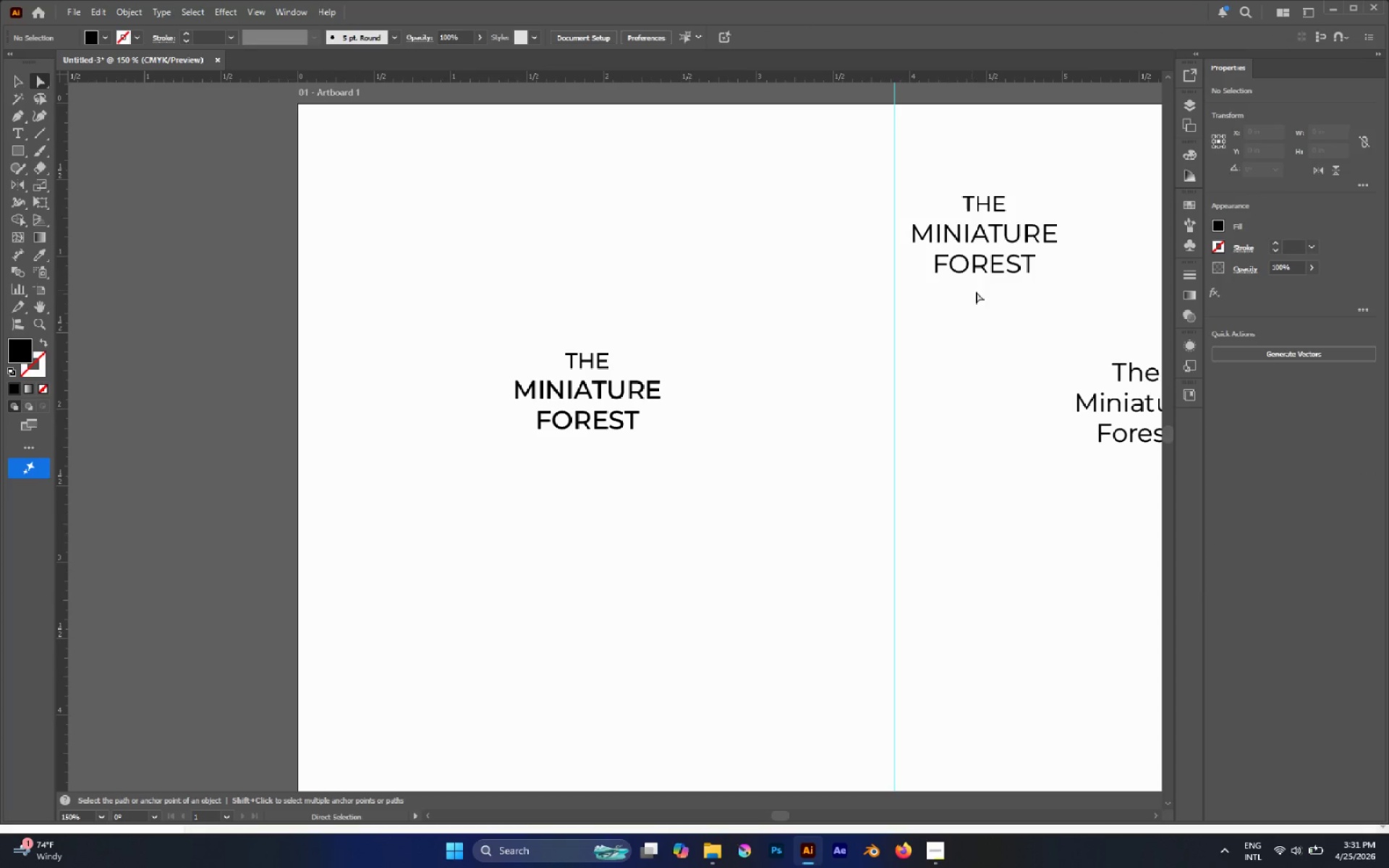 
hold_key(key=AltLeft, duration=0.34)
 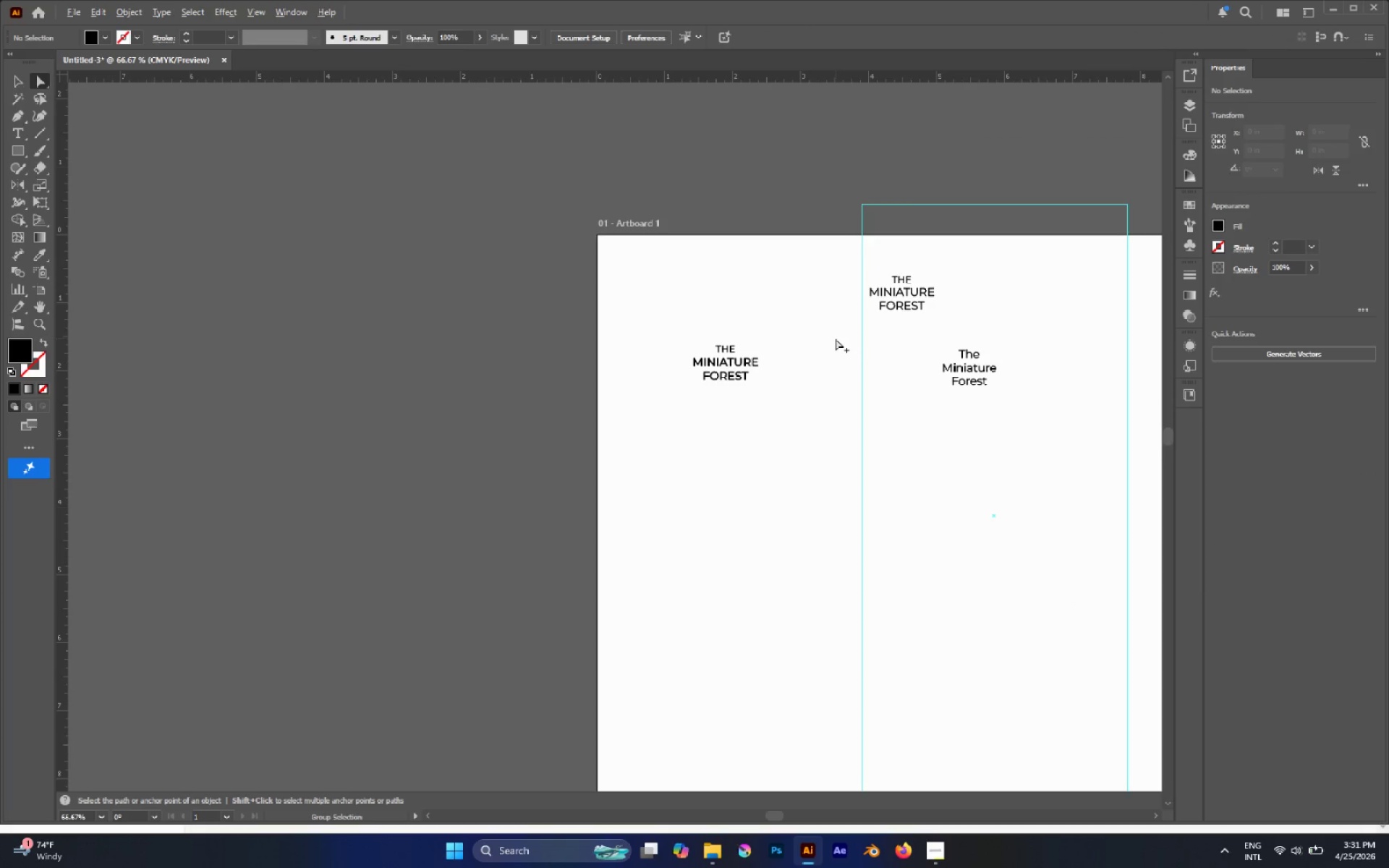 
hold_key(key=AltLeft, duration=0.47)
 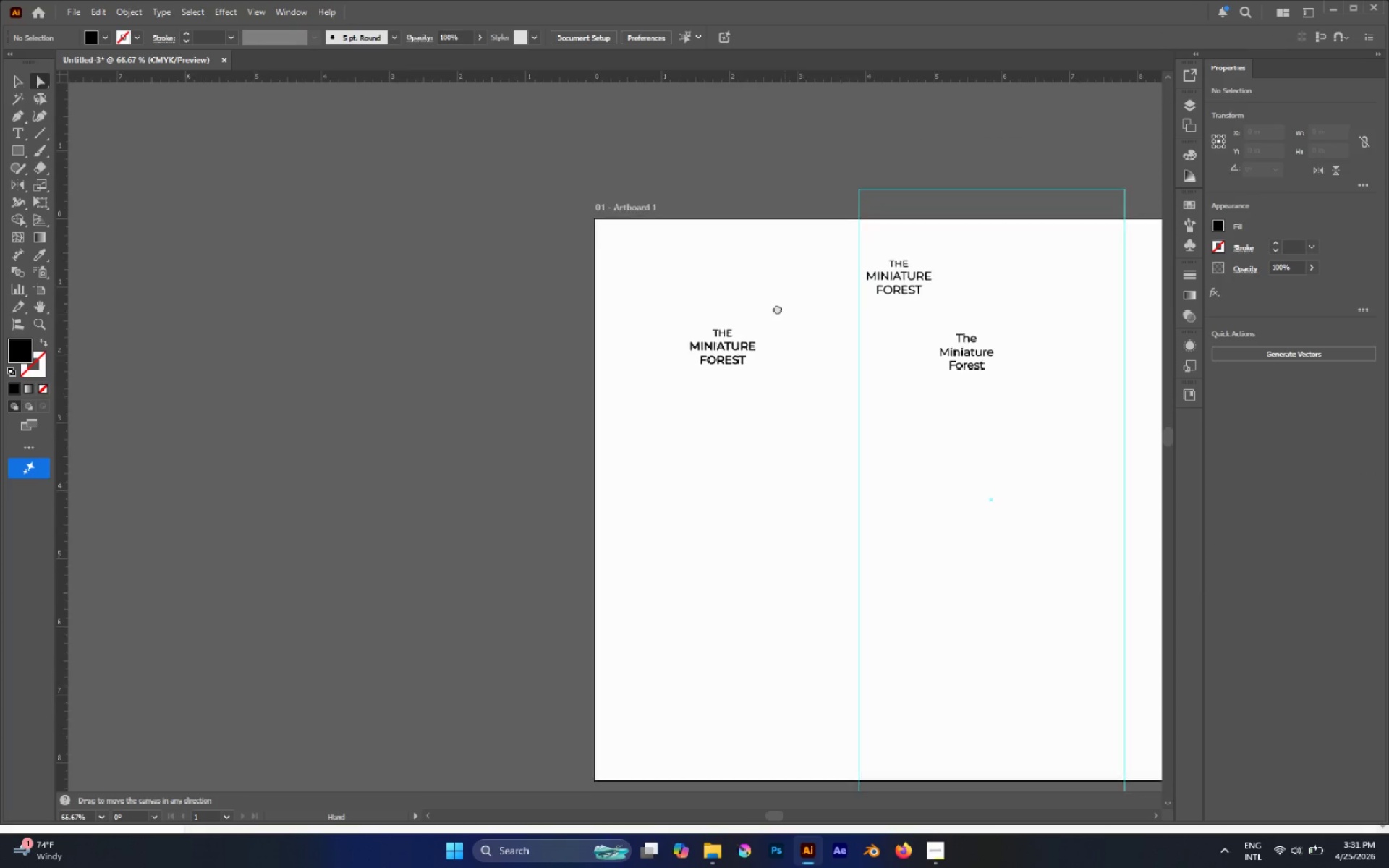 
scroll: coordinate [948, 297], scroll_direction: none, amount: 0.0
 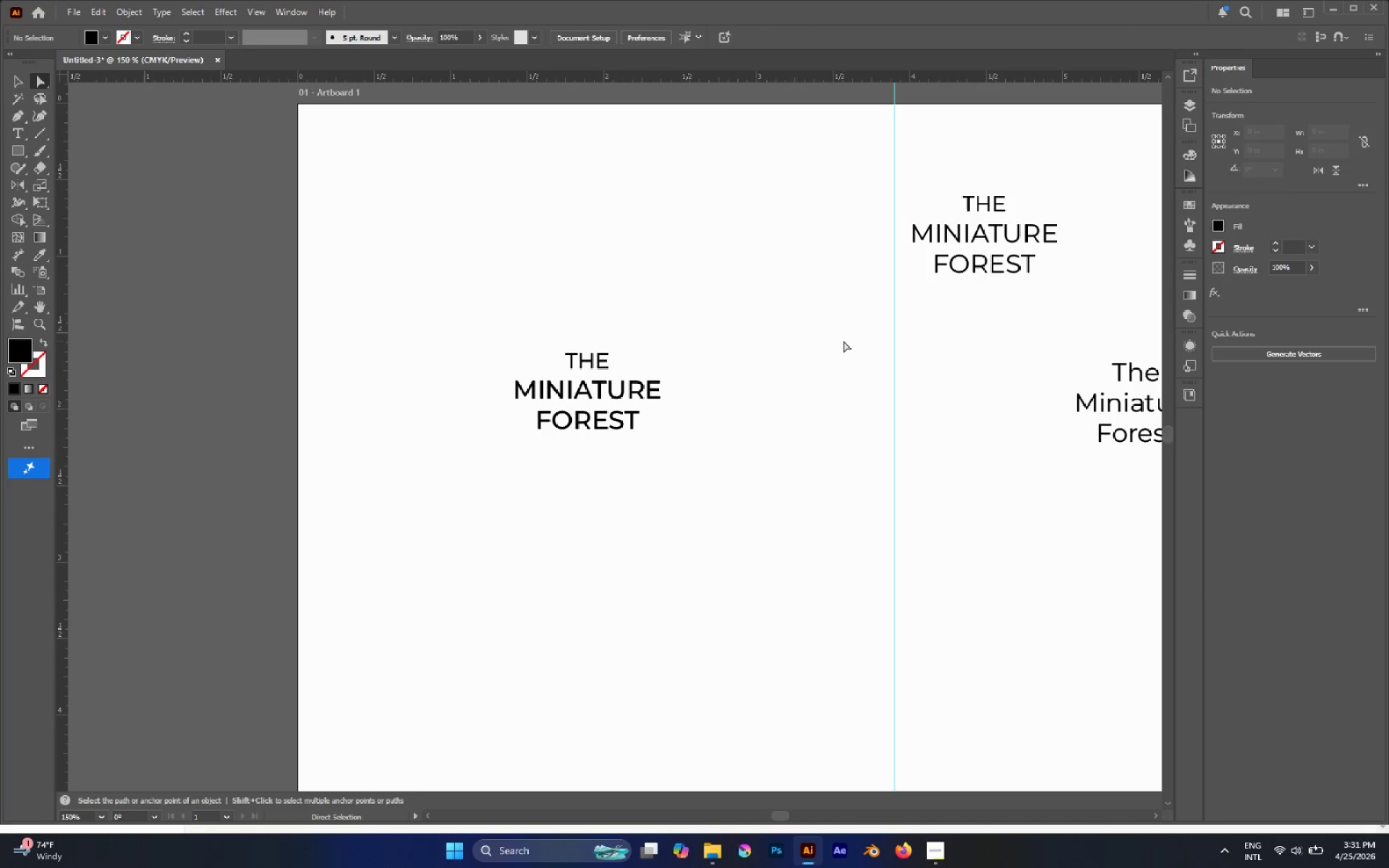 
scroll: coordinate [836, 339], scroll_direction: down, amount: 2.0
 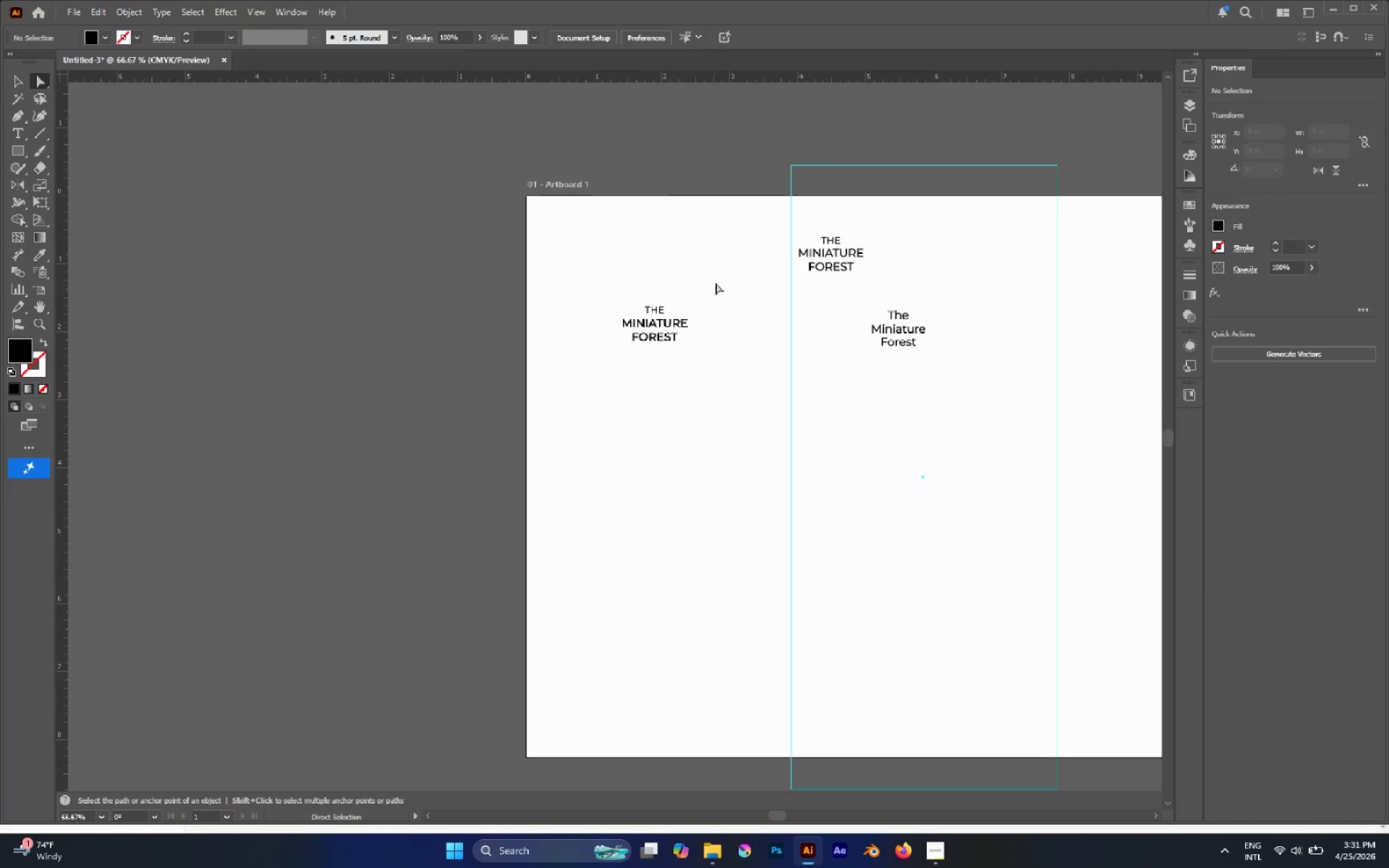 
left_click_drag(start_coordinate=[775, 223], to_coordinate=[1073, 489])
 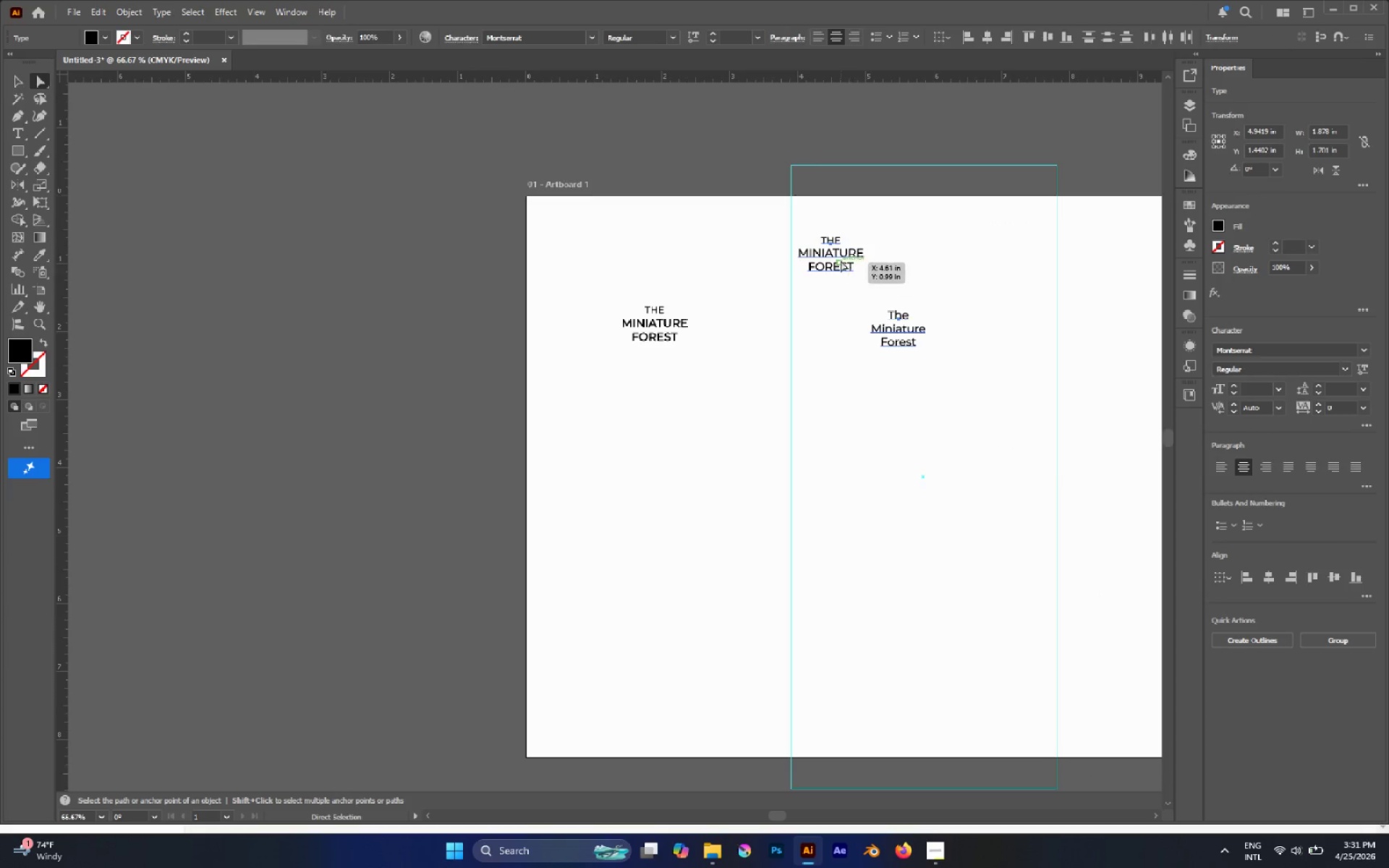 
left_click_drag(start_coordinate=[841, 260], to_coordinate=[275, 349])
 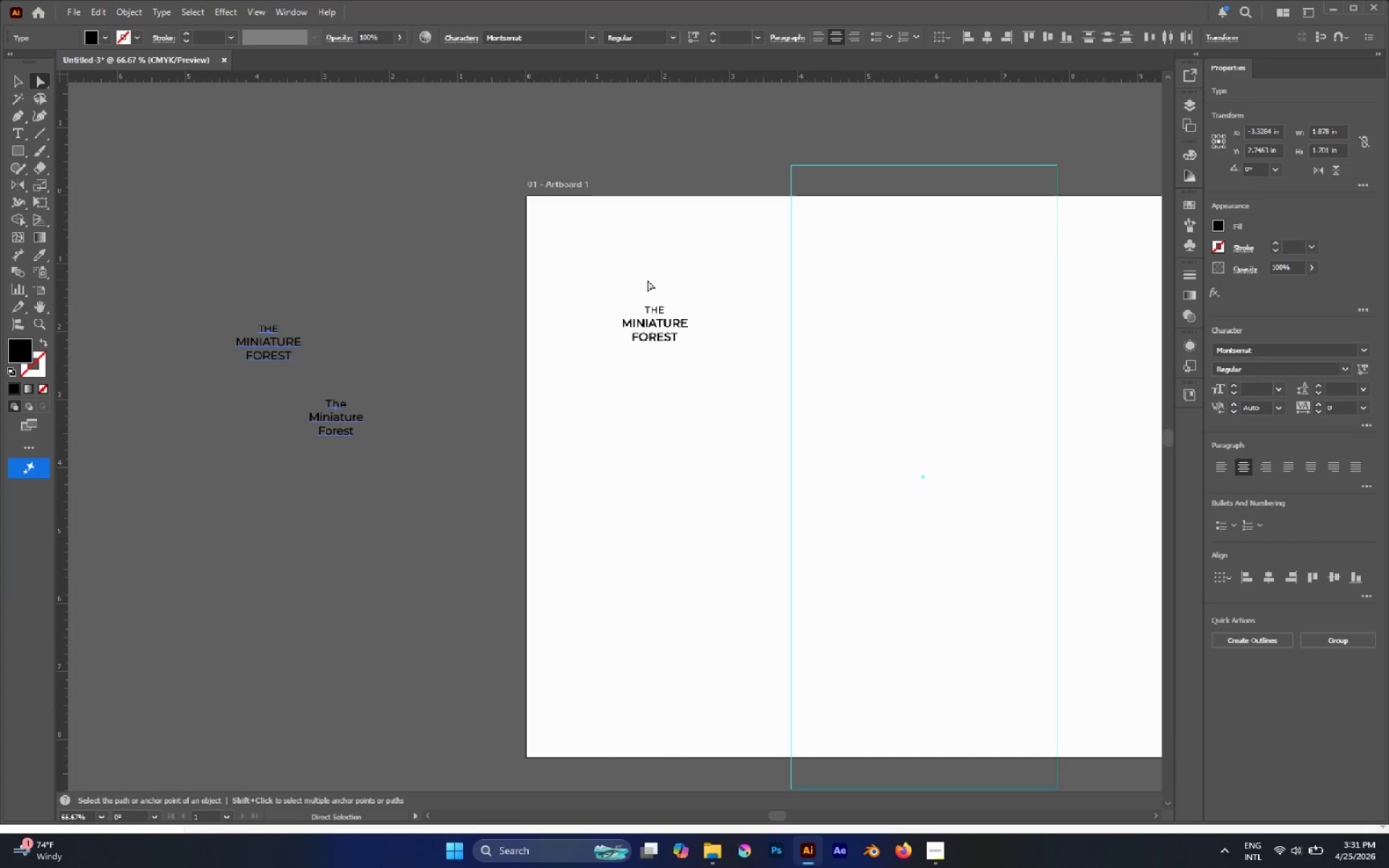 
key(V)
 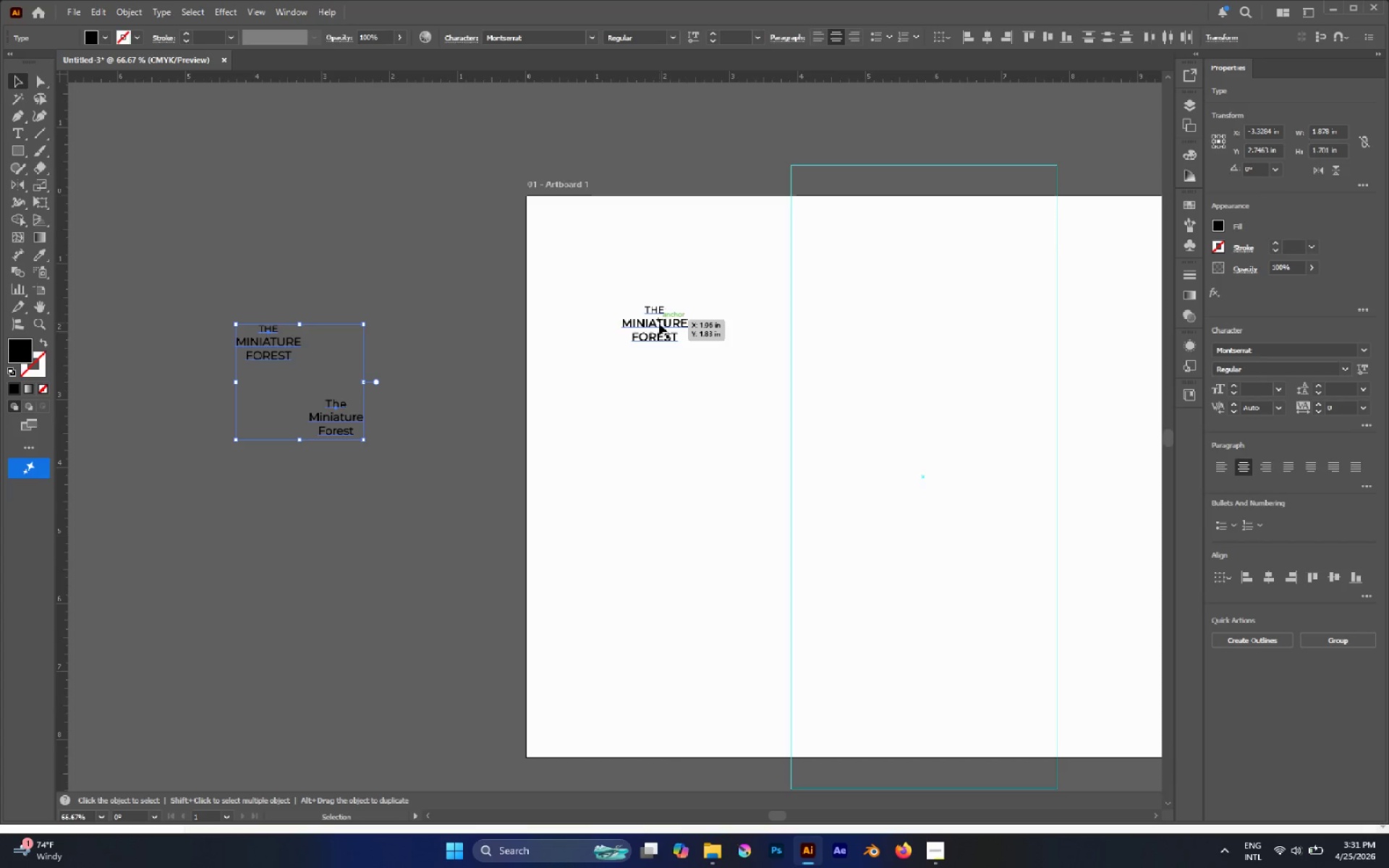 
left_click([660, 324])
 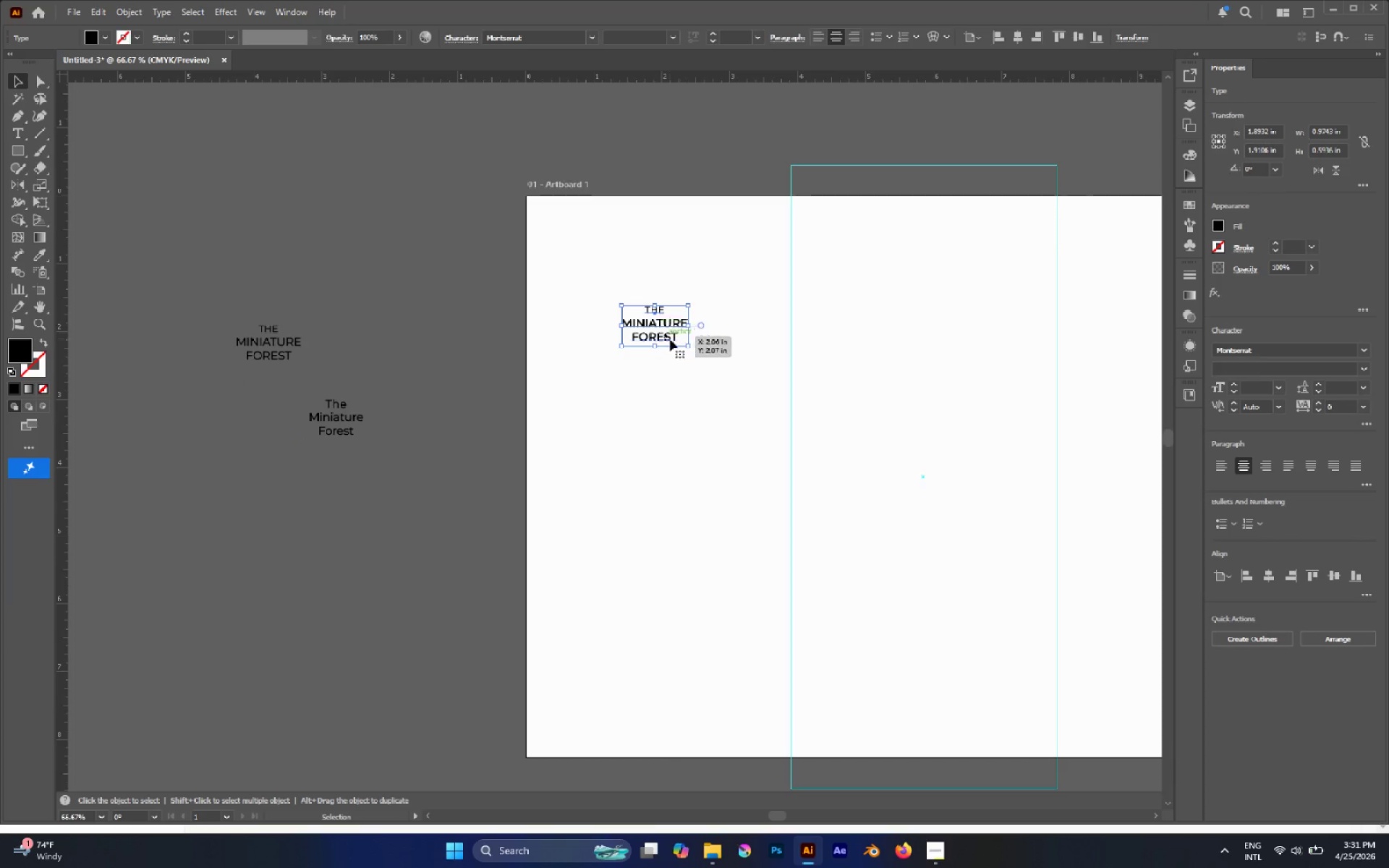 
hold_key(key=AltLeft, duration=0.88)
hold_key(key=ShiftLeft, duration=0.73)
left_click_drag(start_coordinate=[689, 347], to_coordinate=[713, 361])
 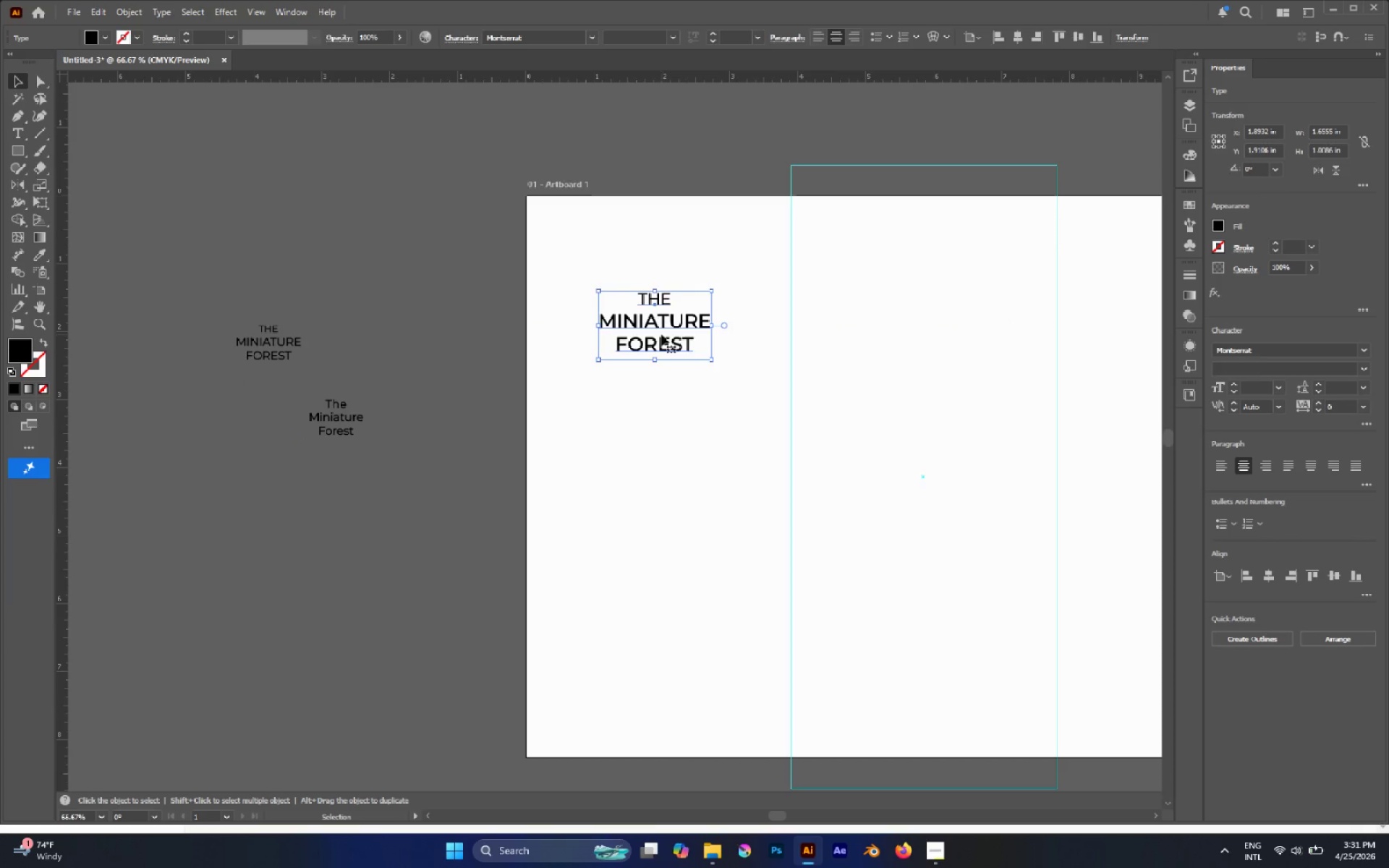 
left_click_drag(start_coordinate=[660, 323], to_coordinate=[656, 378])
 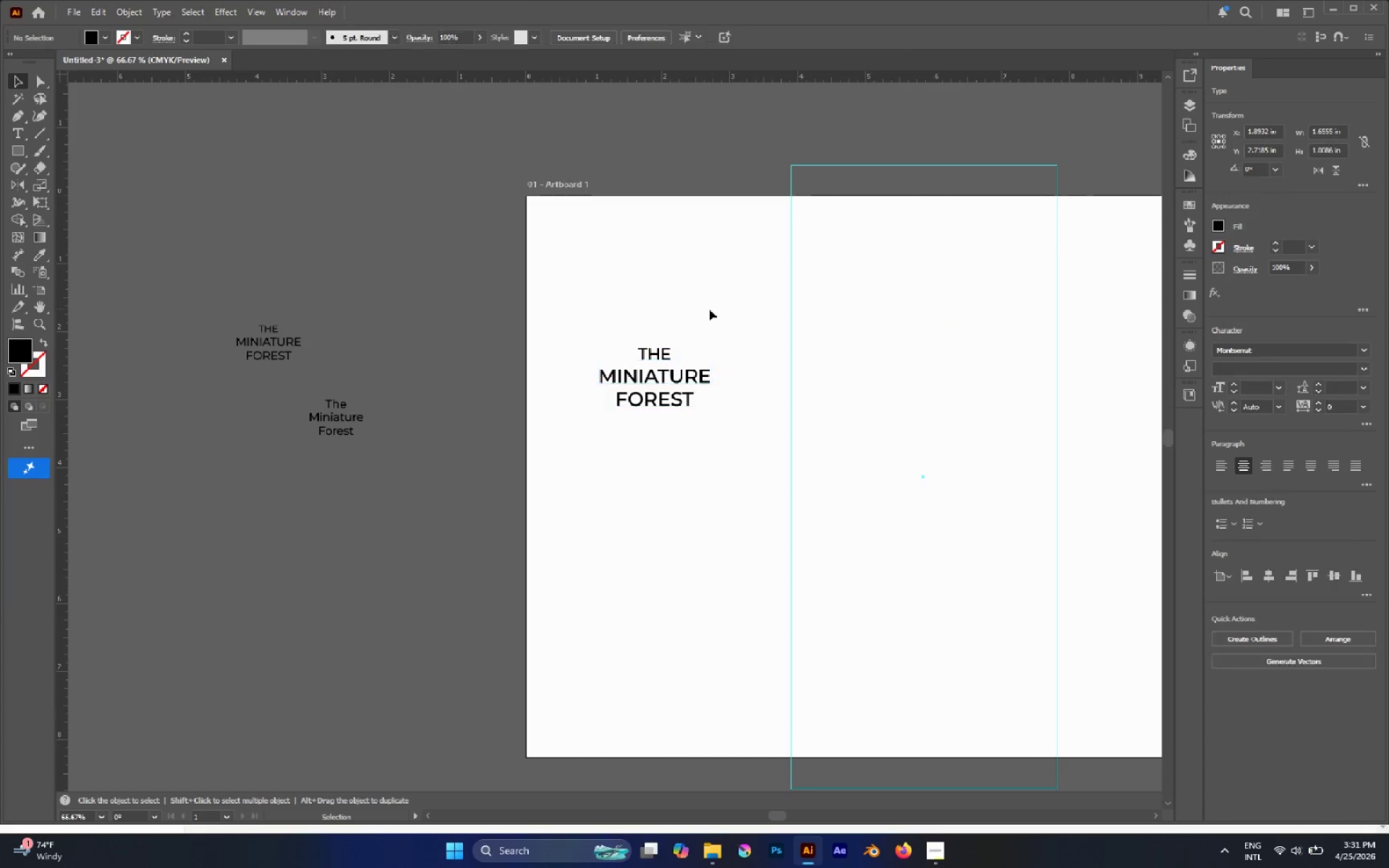 
hold_key(key=ShiftLeft, duration=0.95)
 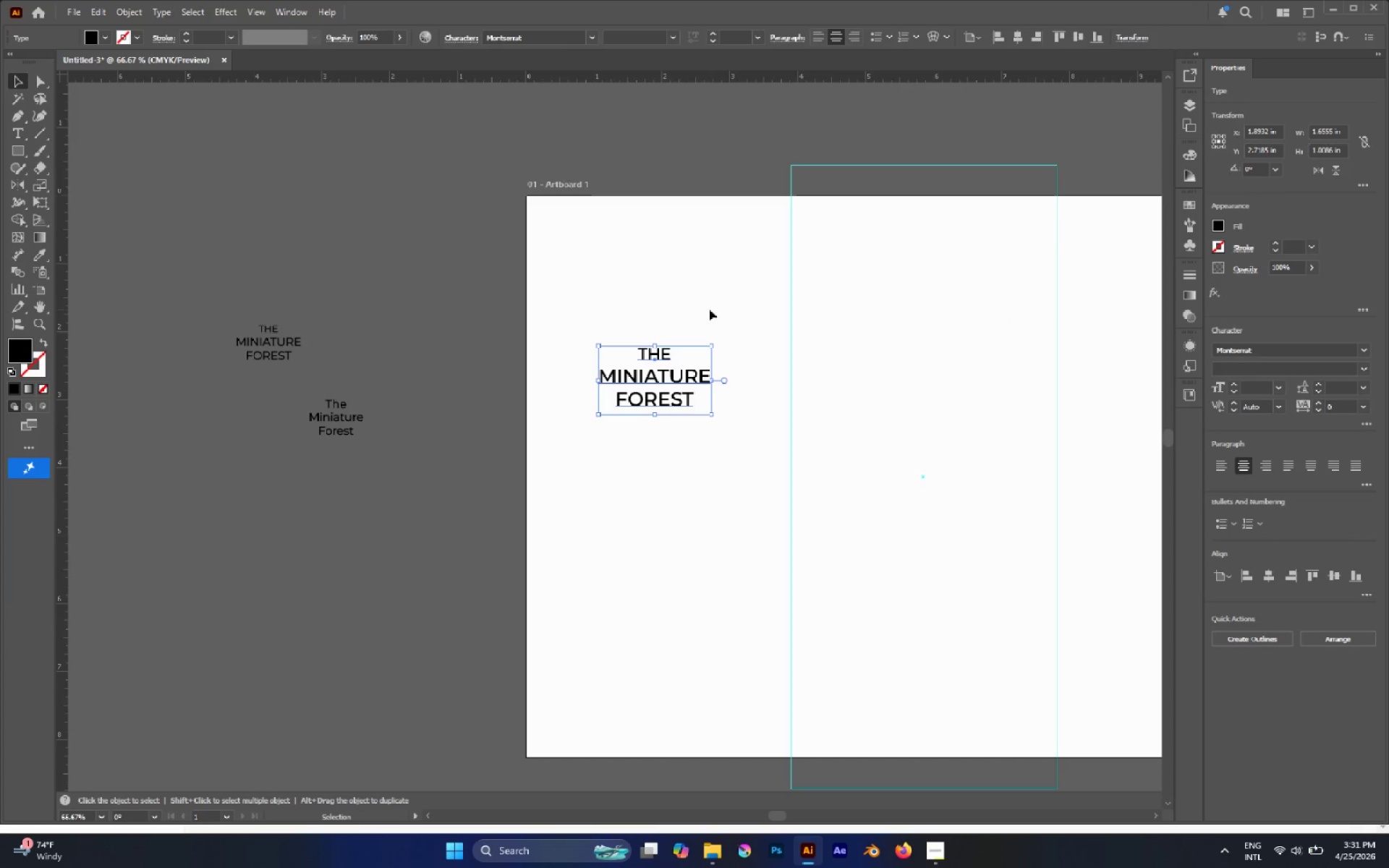 
left_click([709, 309])
 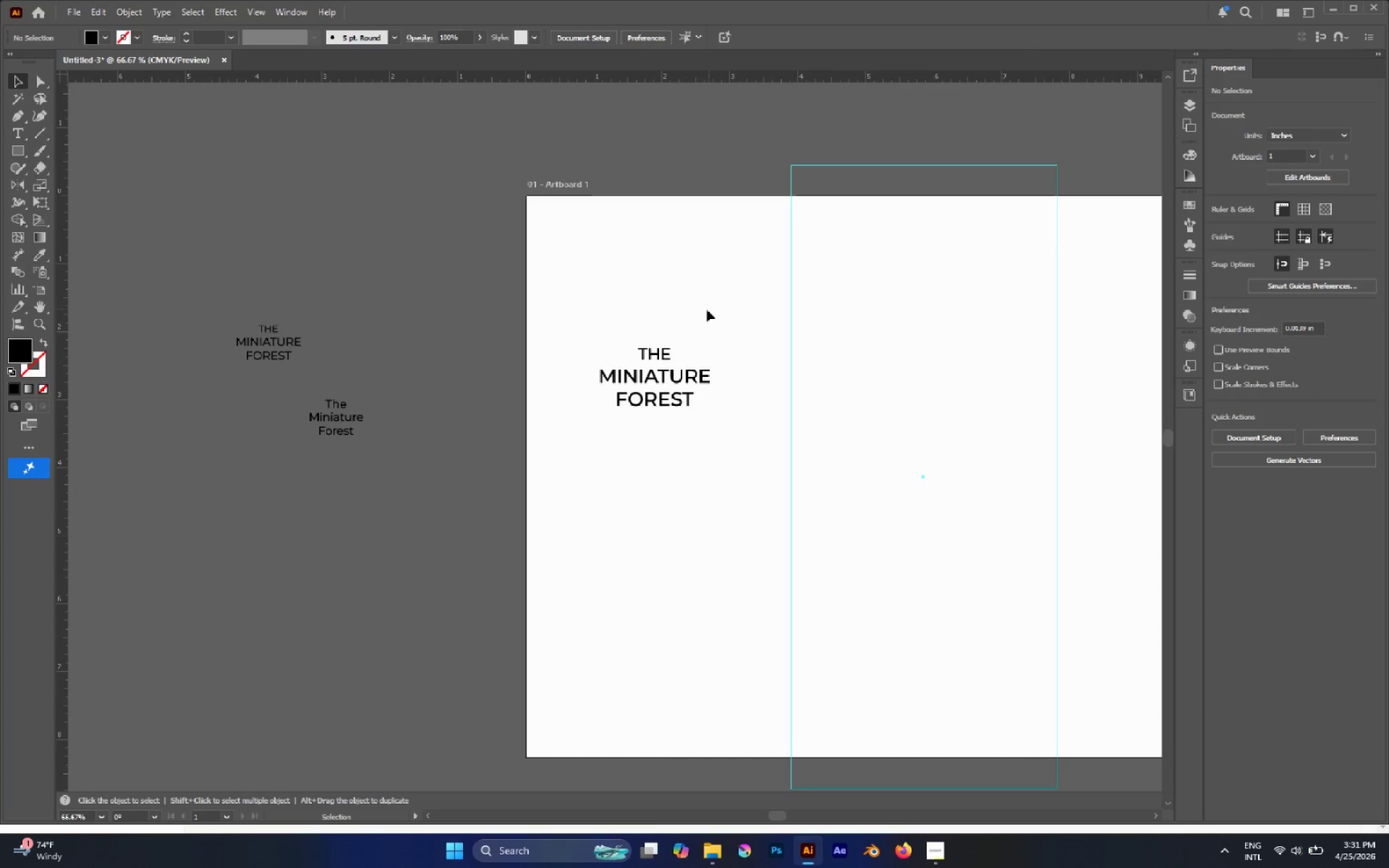 
hold_key(key=AltLeft, duration=1.12)
scroll: coordinate [667, 348], scroll_direction: up, amount: 4.0
 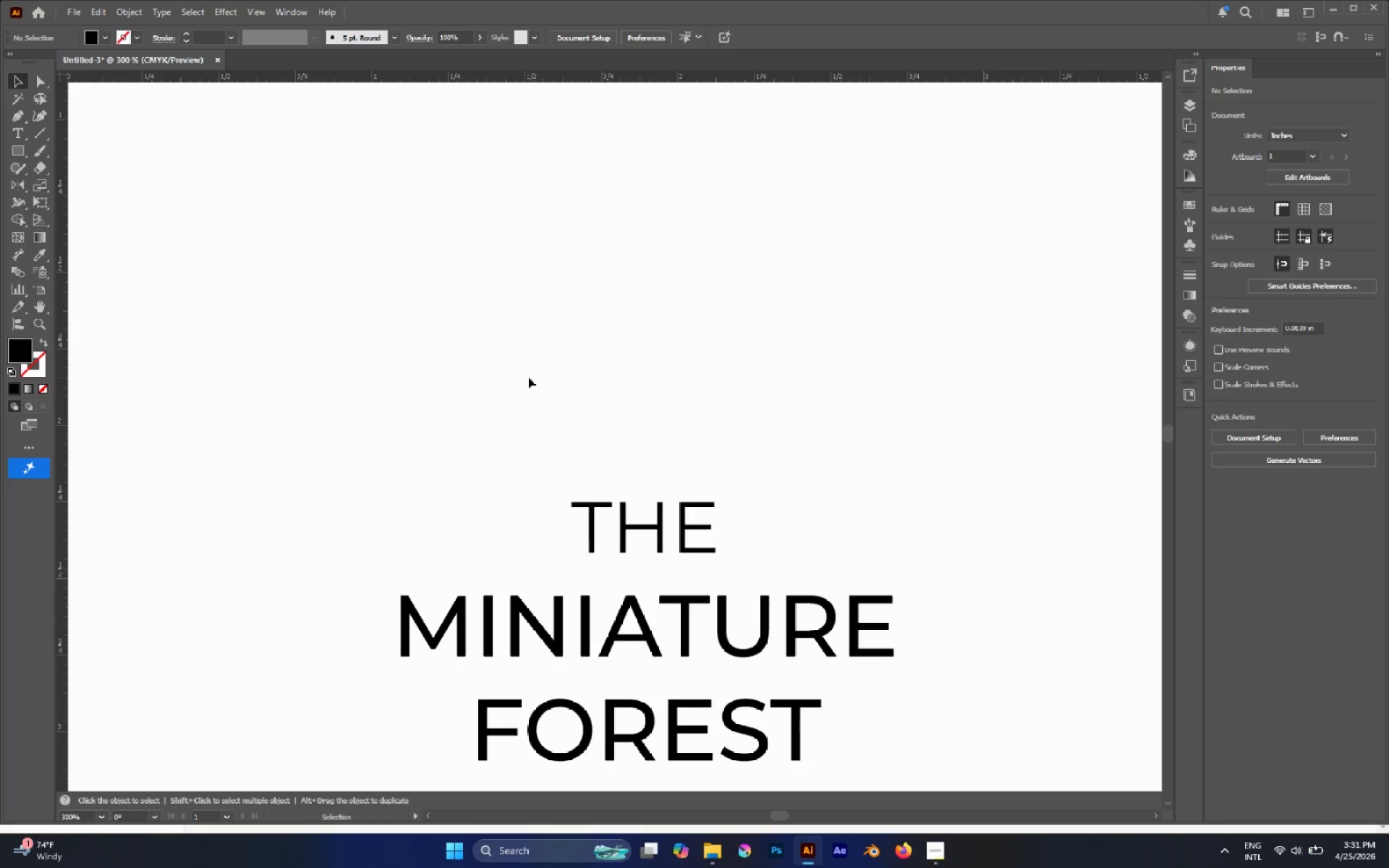 
type(mv)
 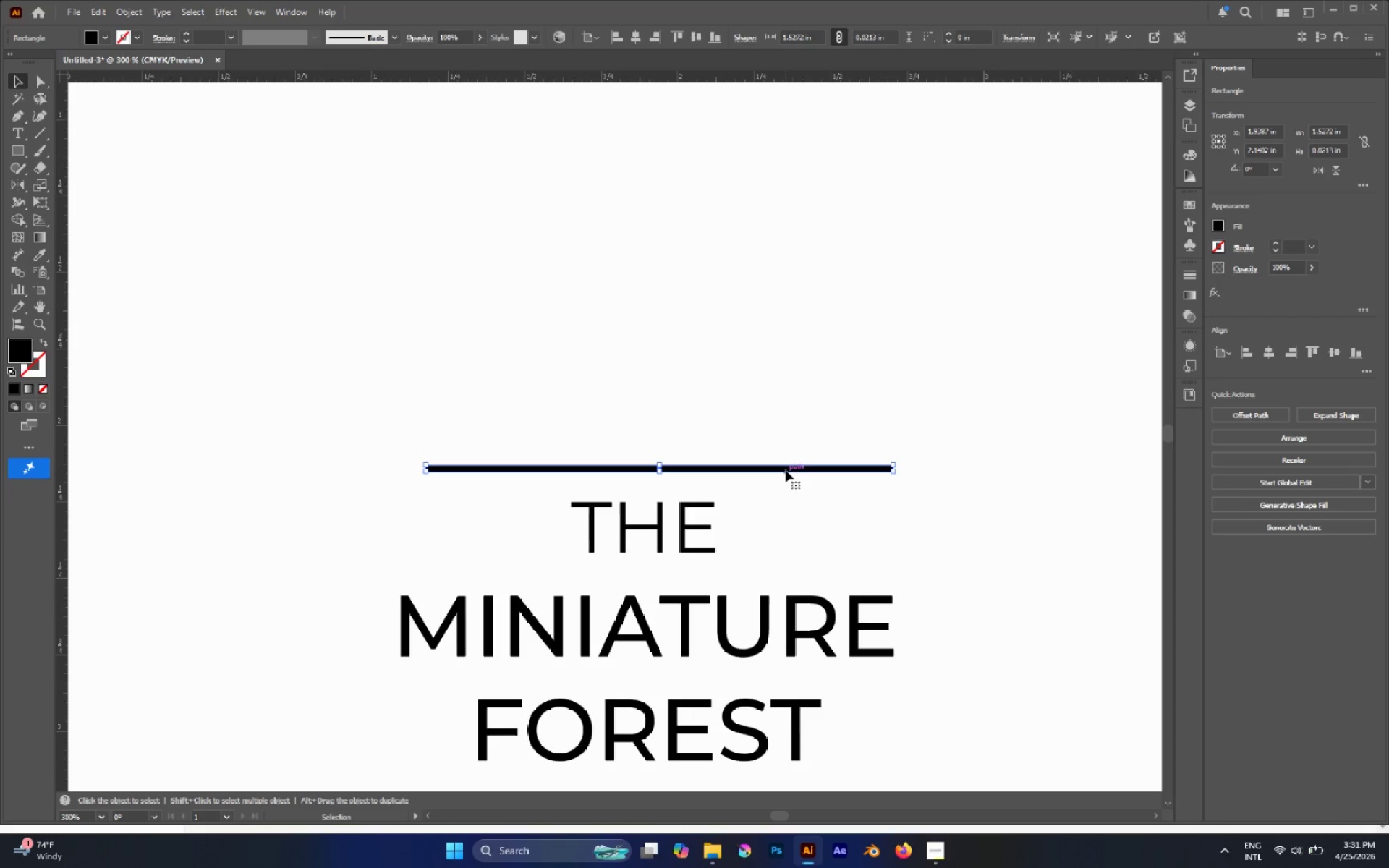 
left_click_drag(start_coordinate=[425, 465], to_coordinate=[893, 470])
 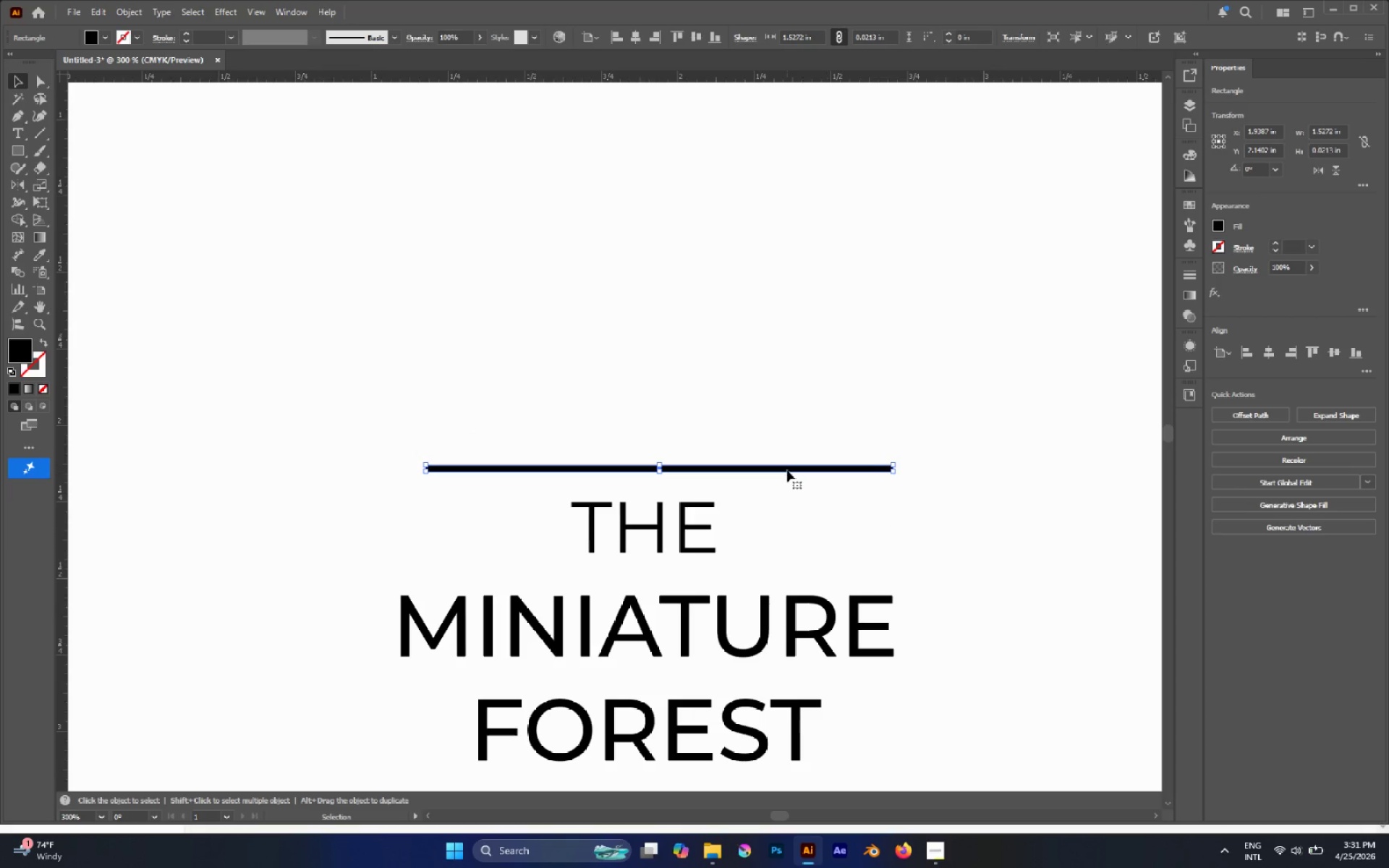 
left_click_drag(start_coordinate=[784, 470], to_coordinate=[770, 476])
 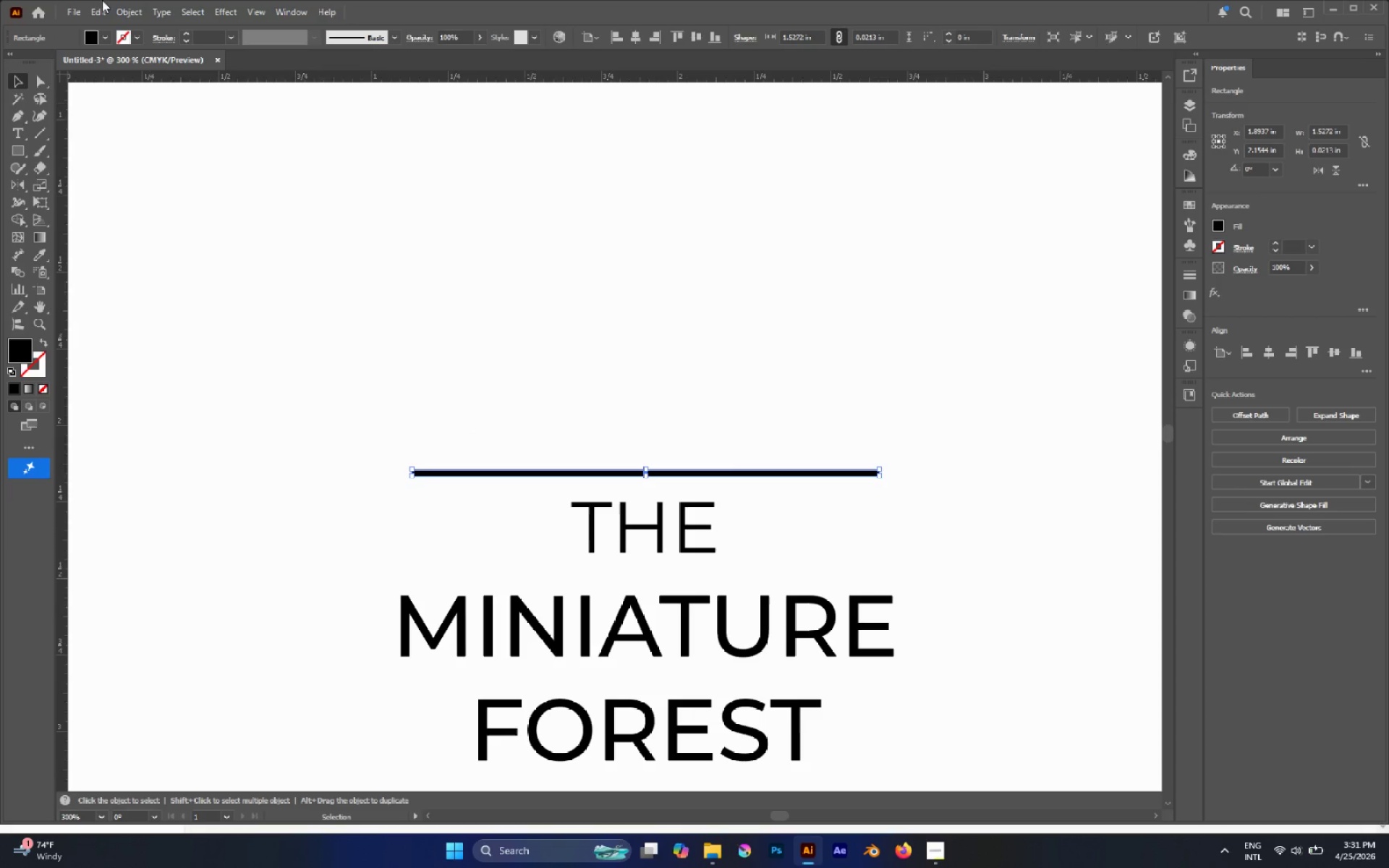 
left_click([129, 14])
 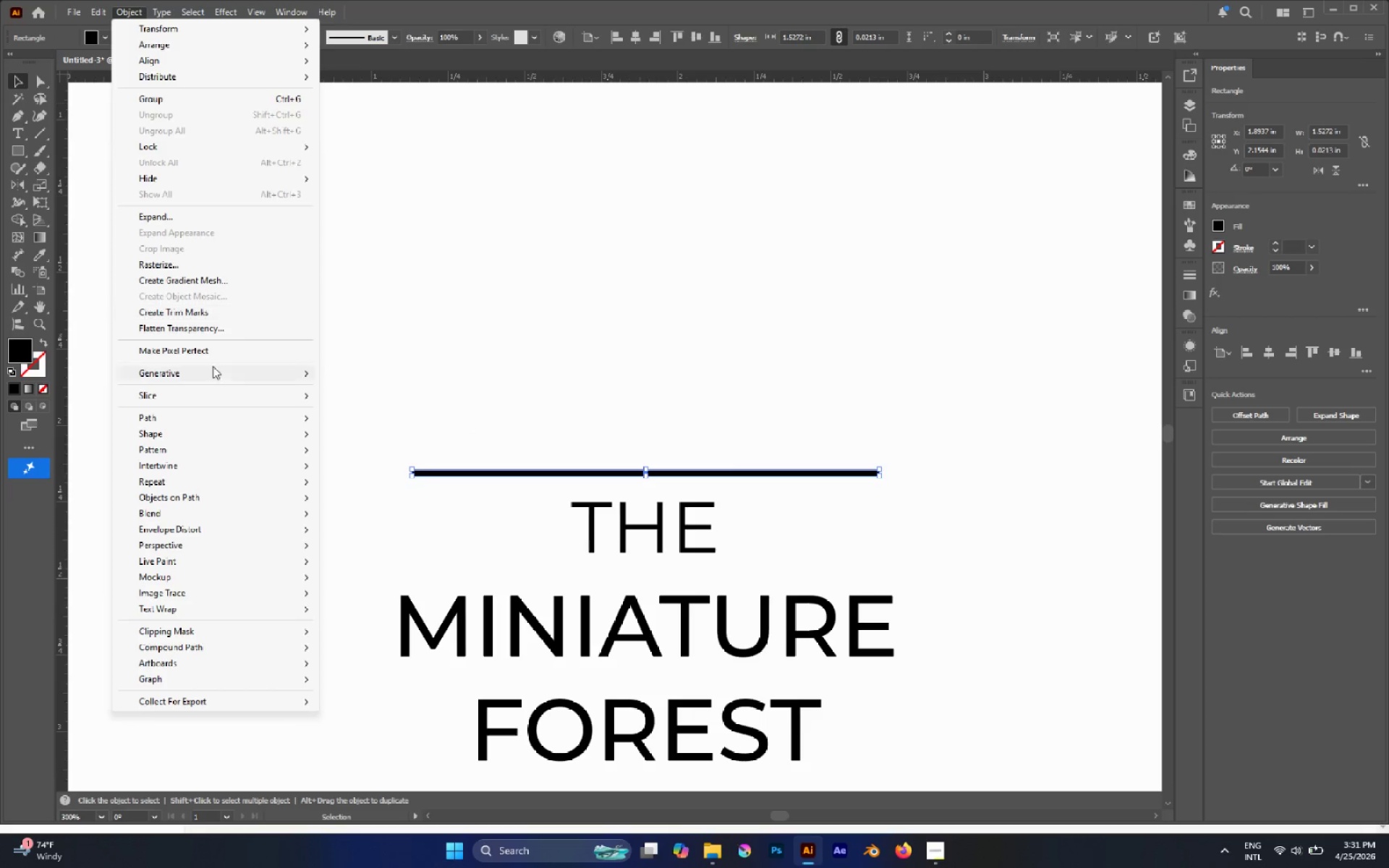 
mouse_move([222, 425])
 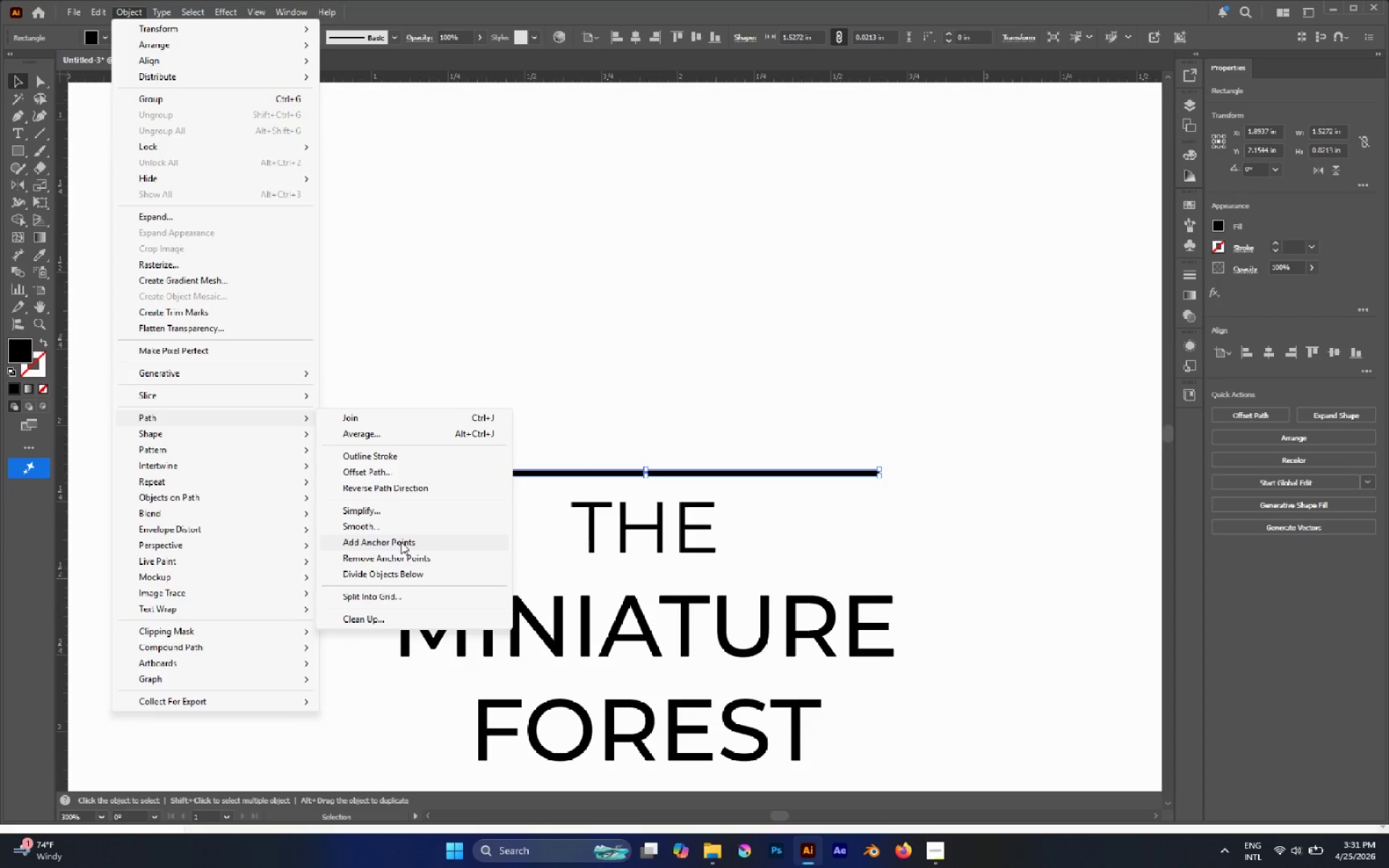 
left_click([681, 403])
 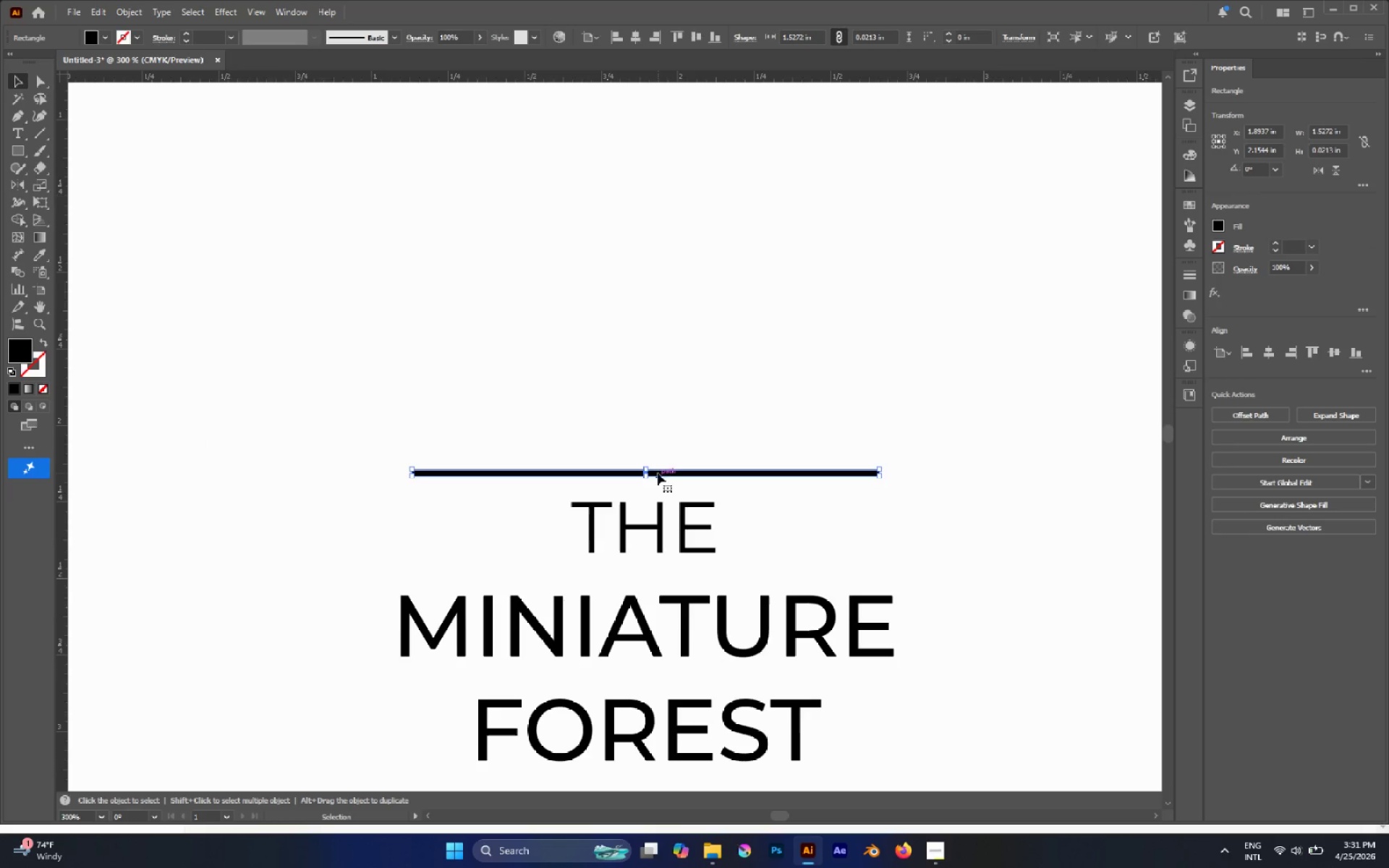 
key(Delete)
 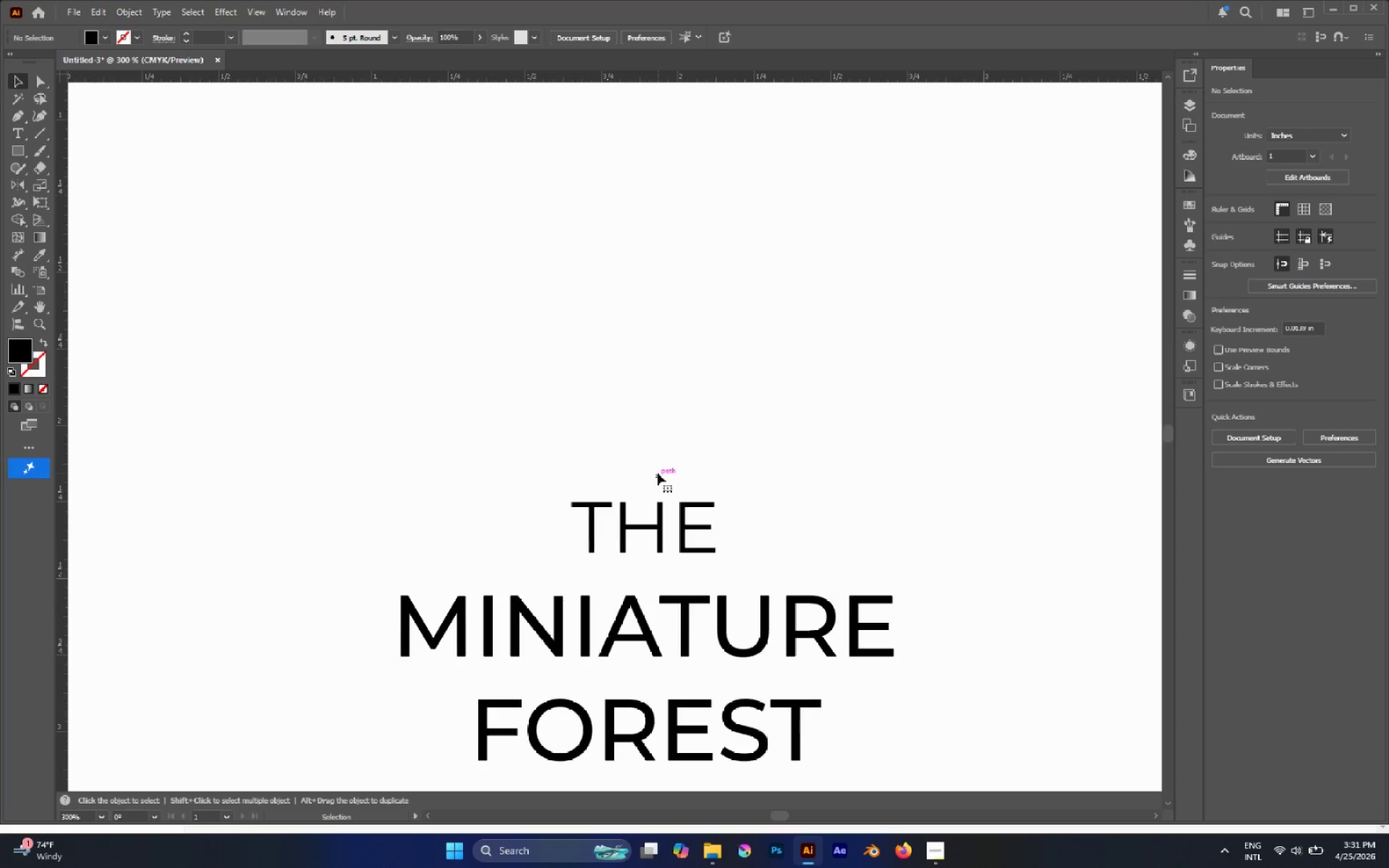 
key(P)
 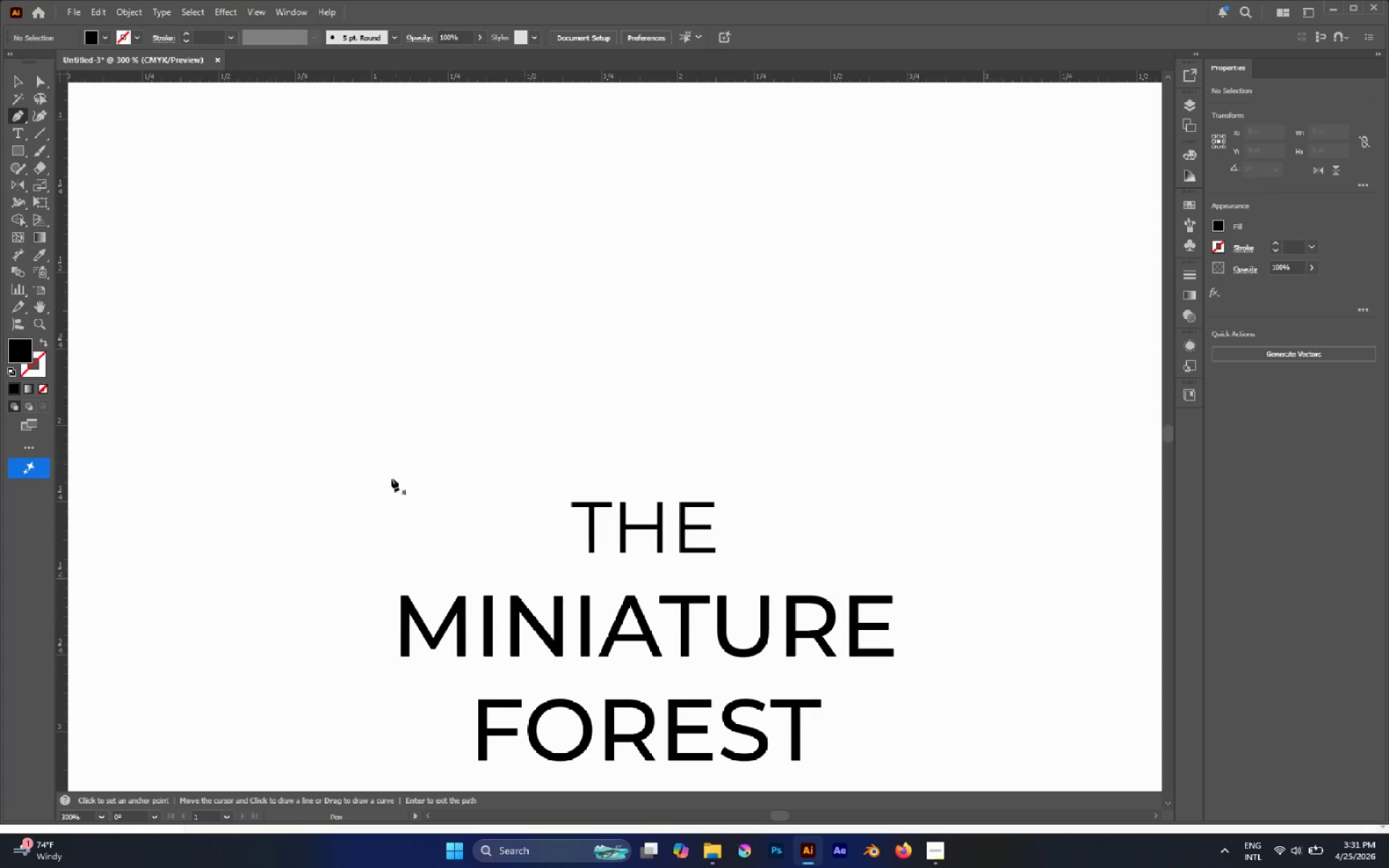 
left_click([360, 474])
 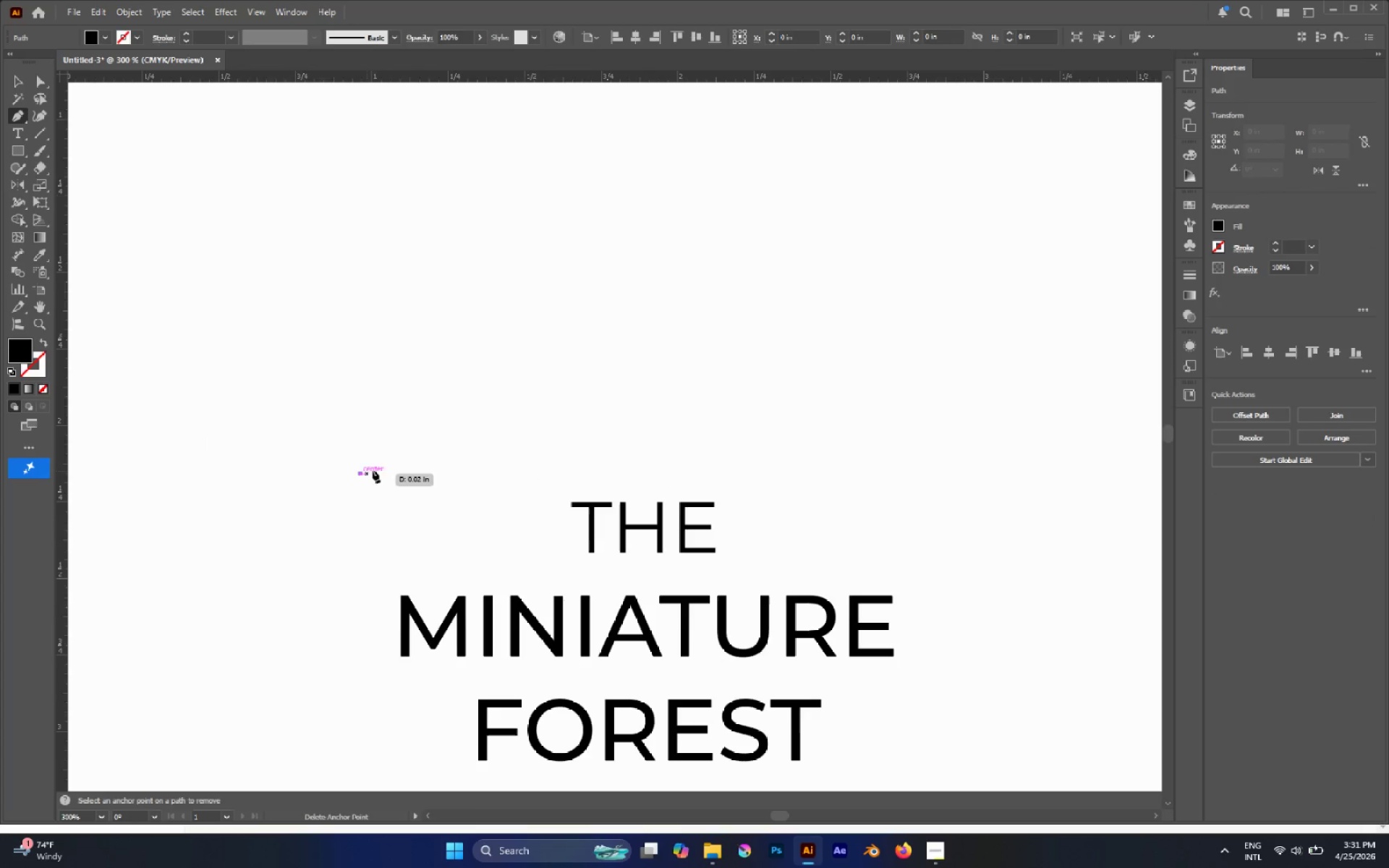 
hold_key(key=ShiftLeft, duration=1.41)
left_click([850, 454])
 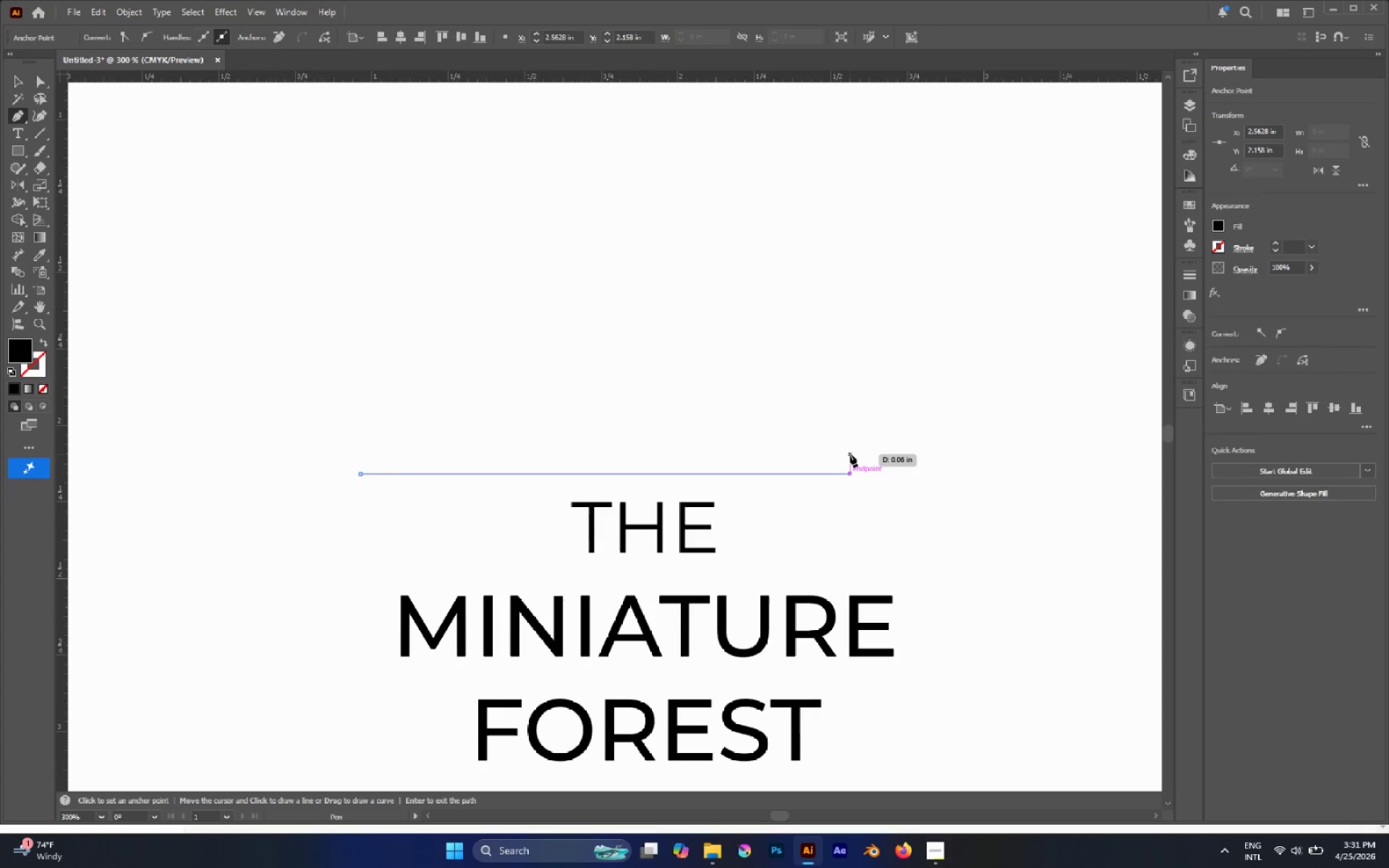 
type(Xv)
 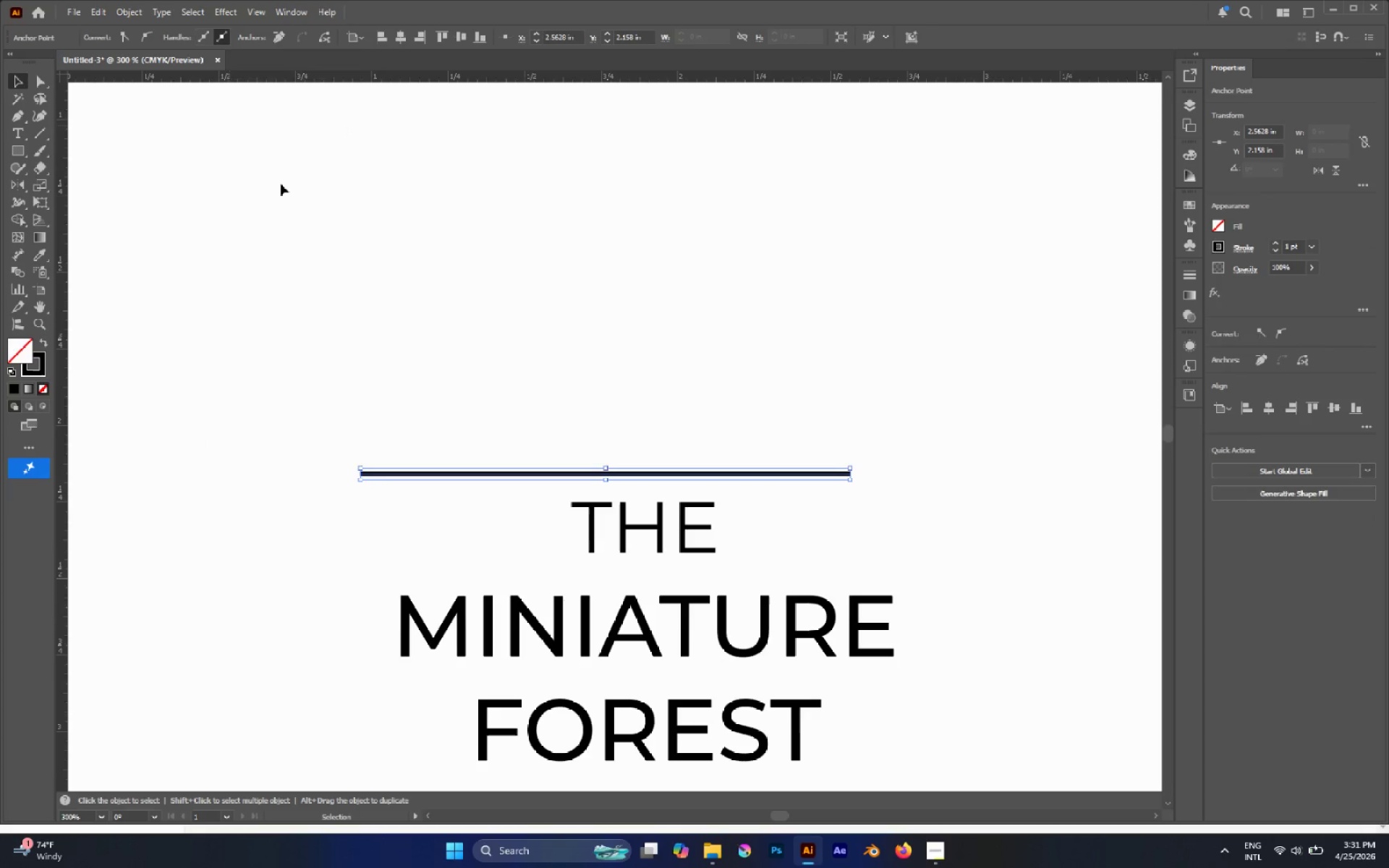 
left_click_drag(start_coordinate=[405, 395], to_coordinate=[449, 501])
 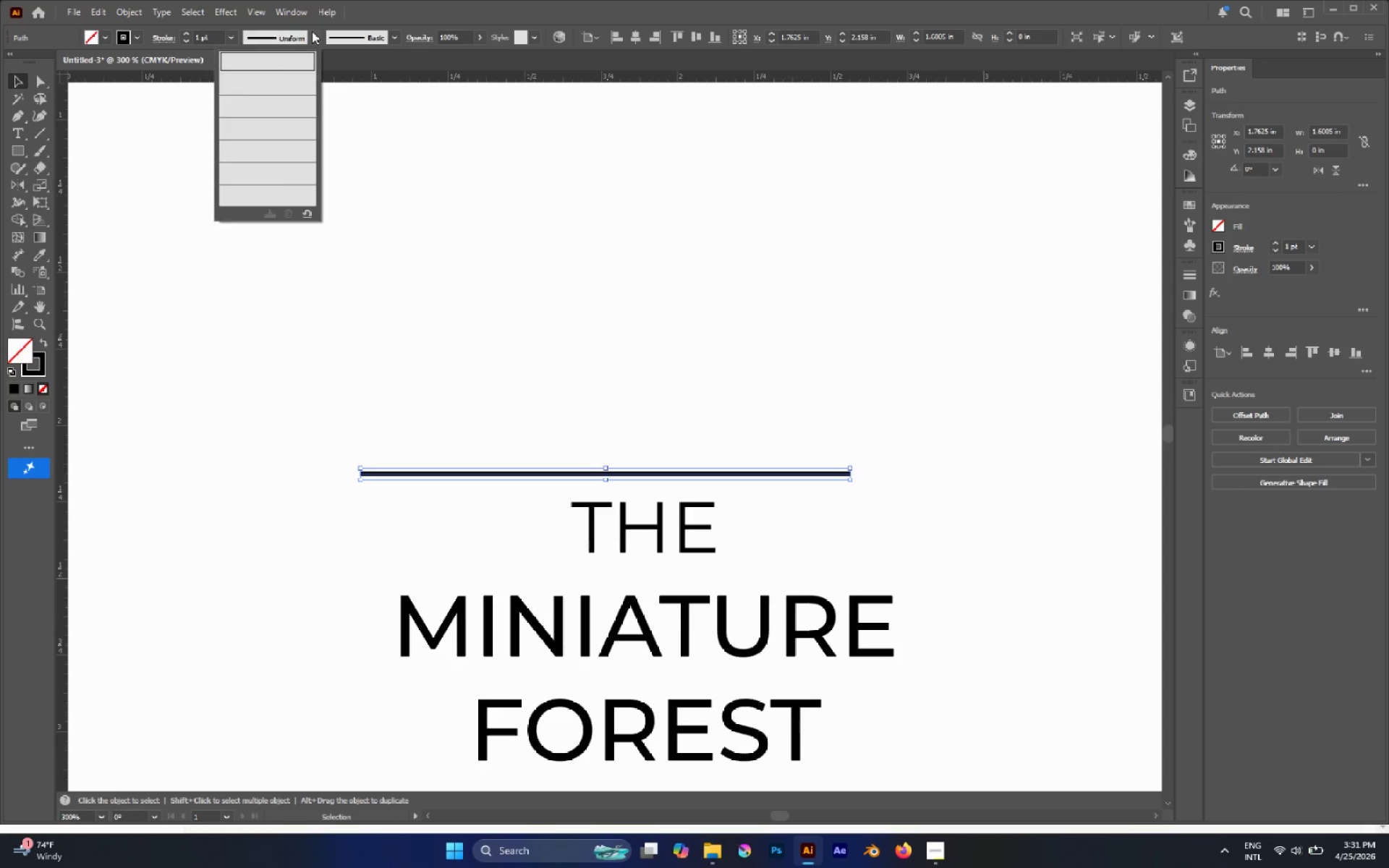 
left_click([302, 85])
 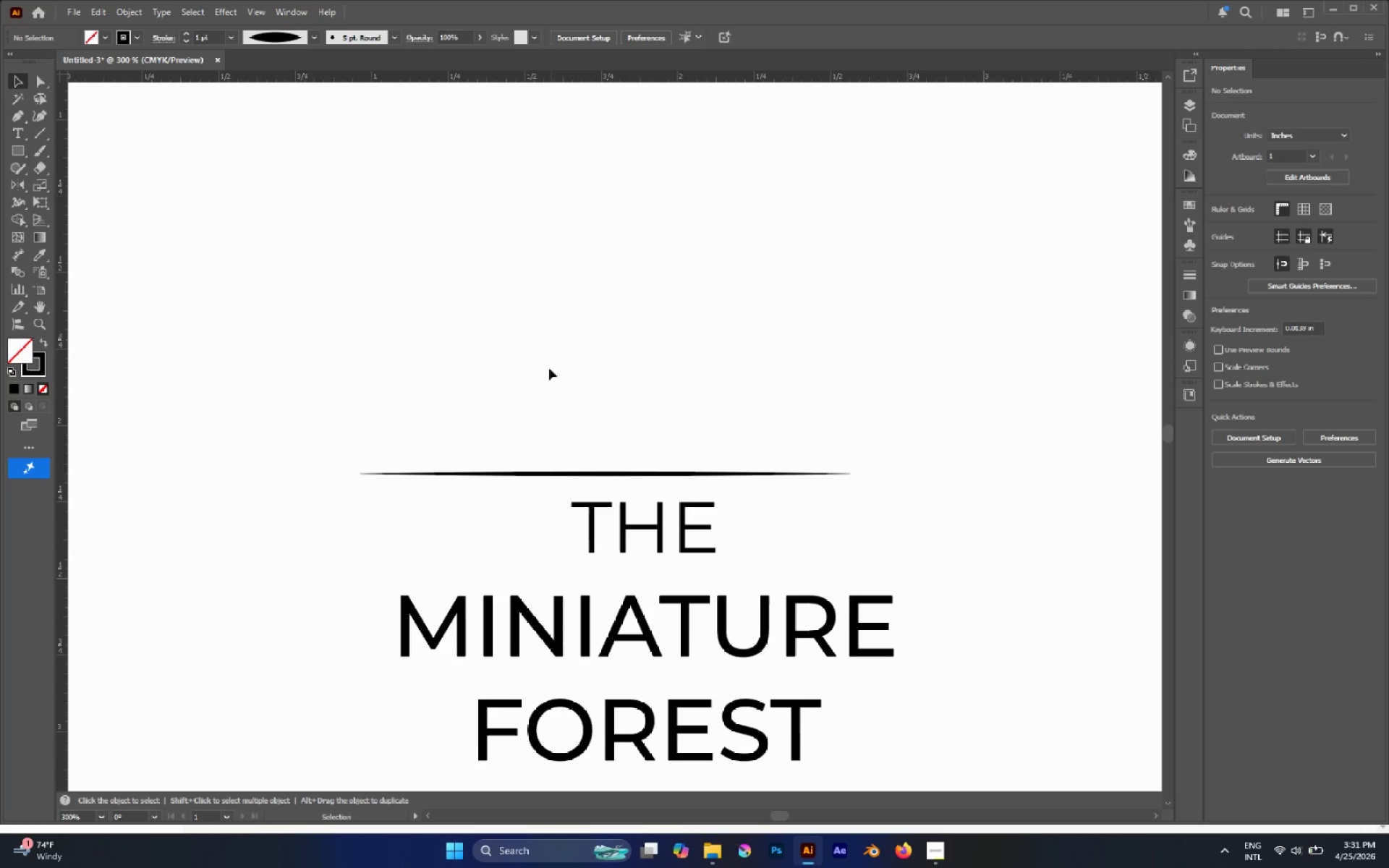 
left_click_drag(start_coordinate=[543, 388], to_coordinate=[807, 770])
 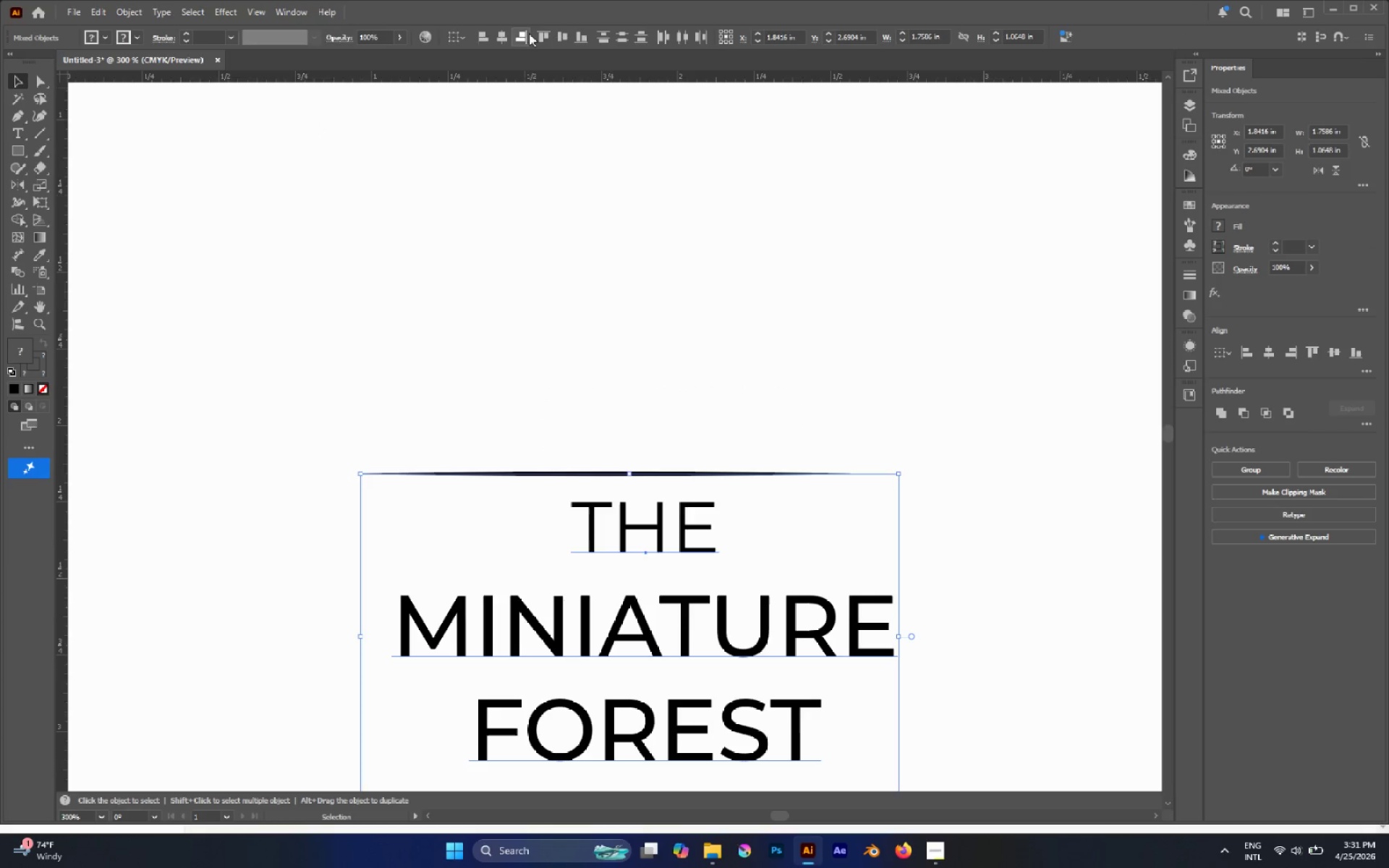 
left_click([505, 35])
 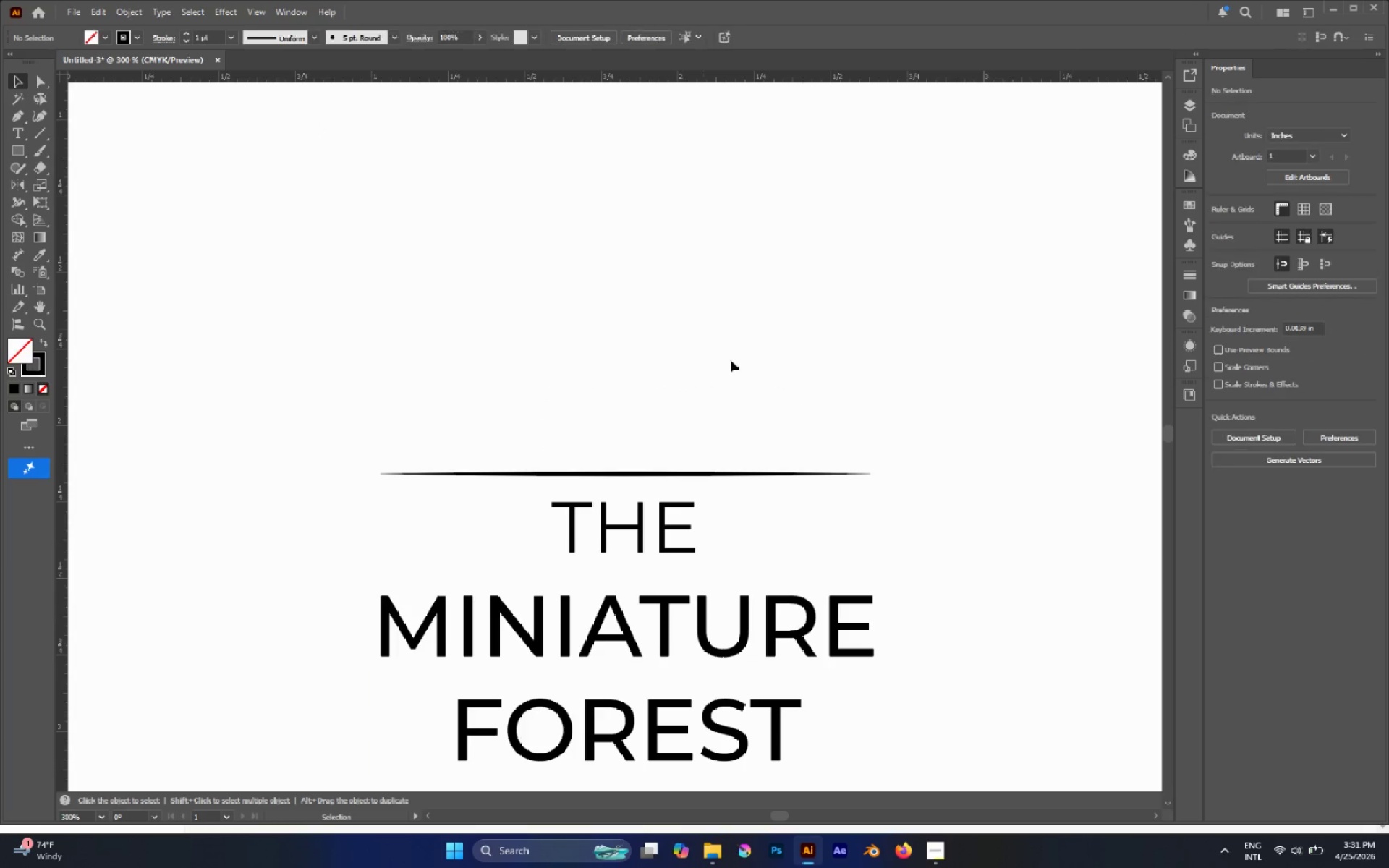 
hold_key(key=AltLeft, duration=0.52)
scroll: coordinate [820, 456], scroll_direction: down, amount: 2.0
 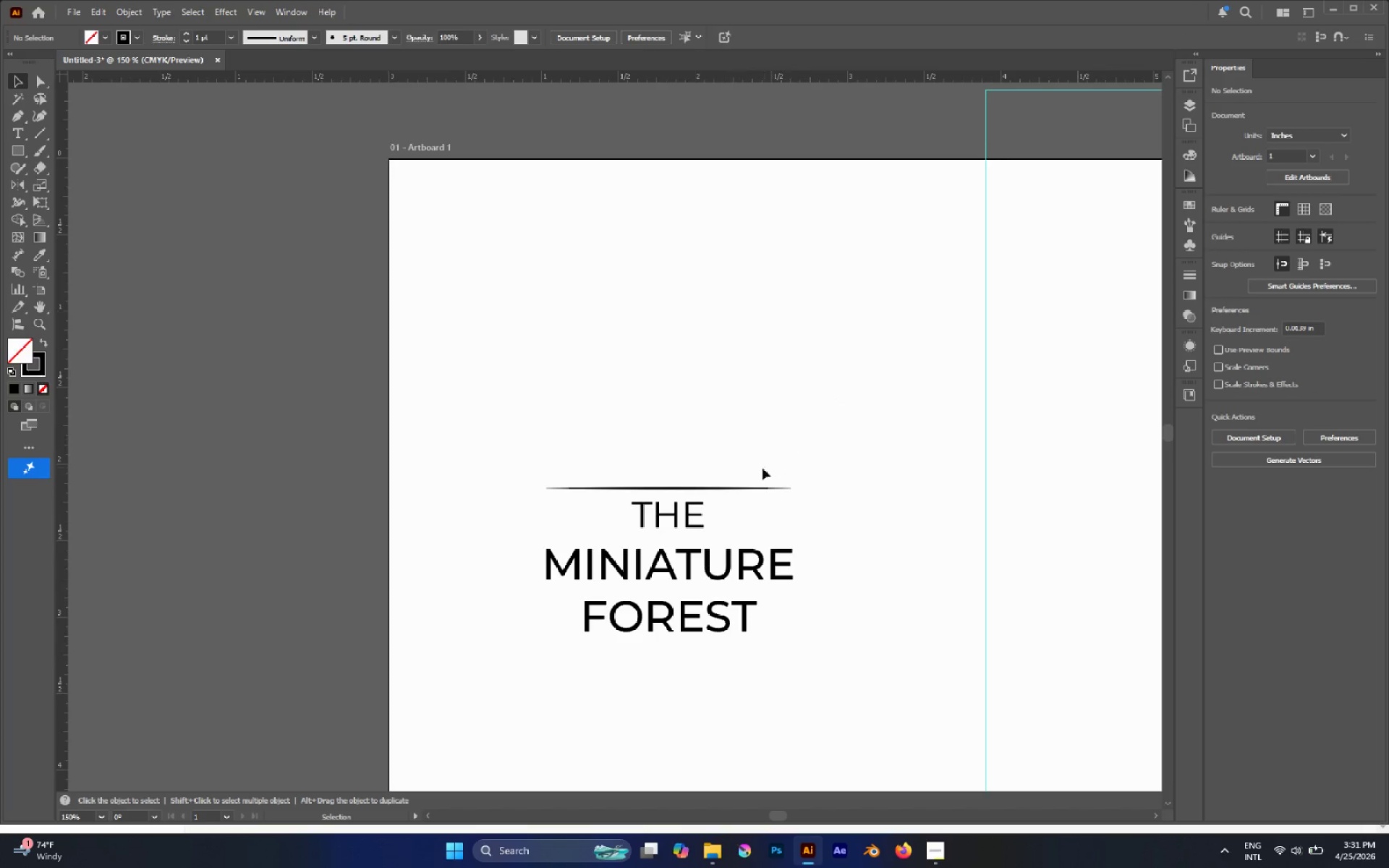 
left_click([674, 511])
 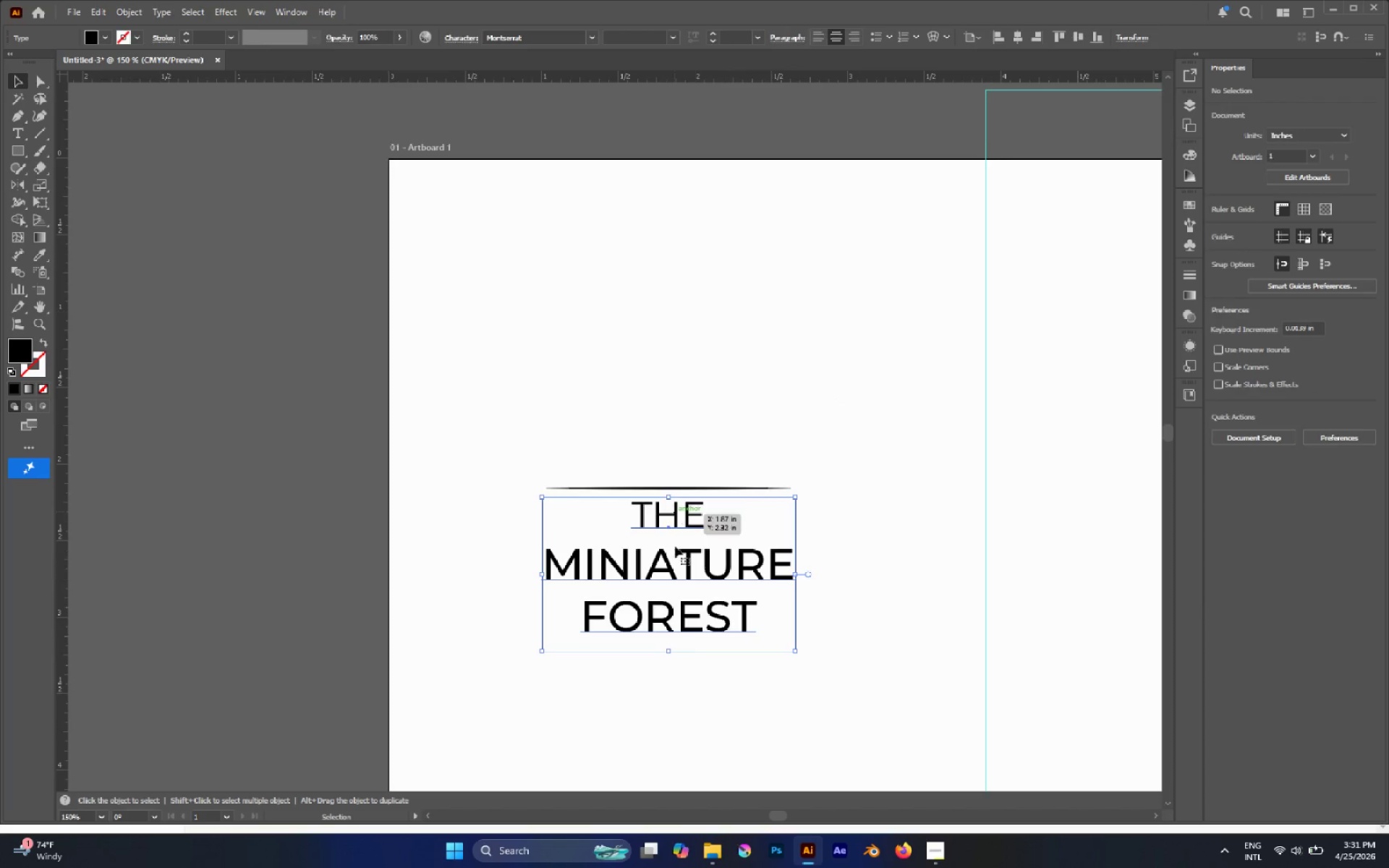 
hold_key(key=ShiftLeft, duration=1.58)
left_click_drag(start_coordinate=[671, 648], to_coordinate=[670, 624])
 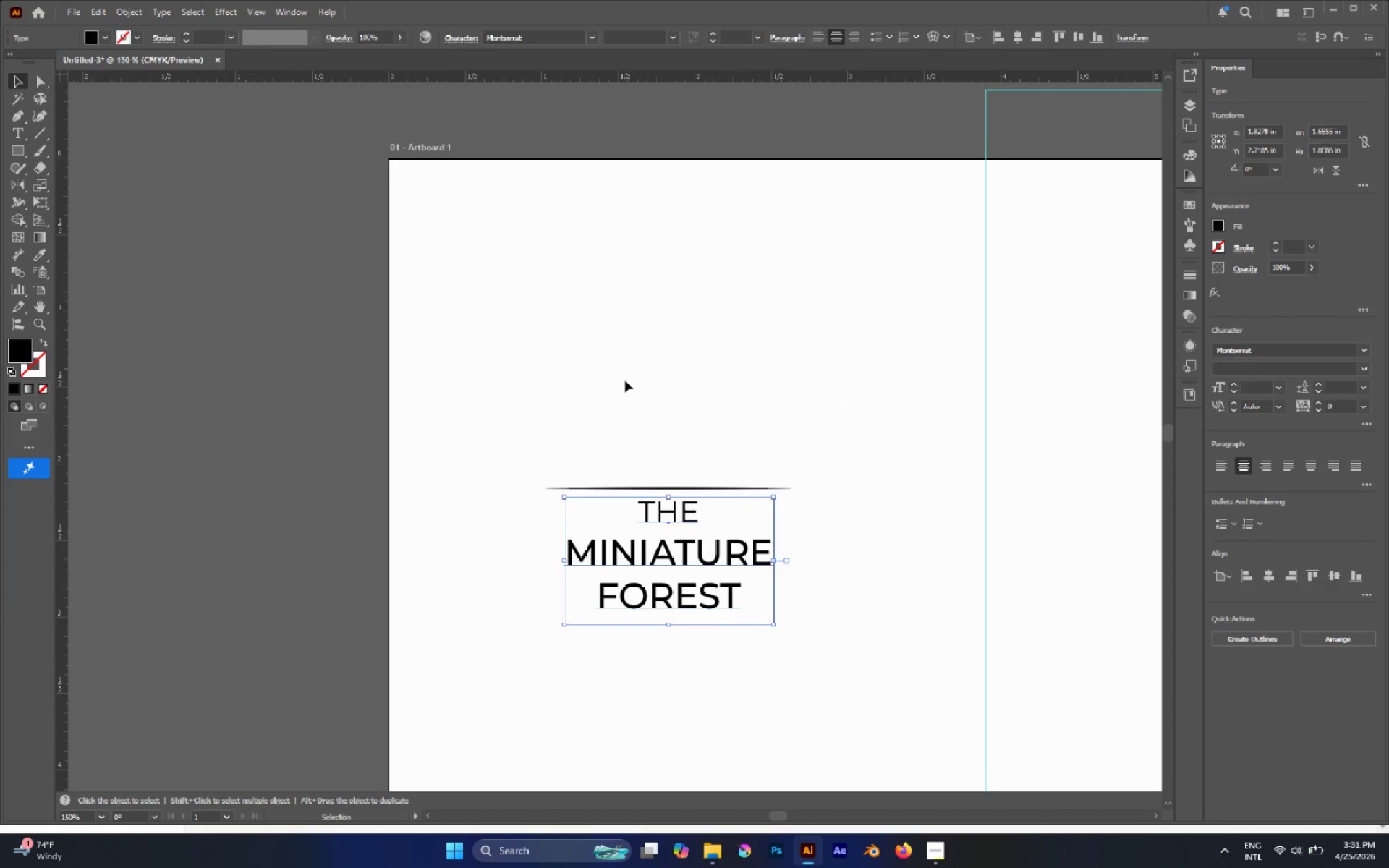 
left_click([625, 380])
 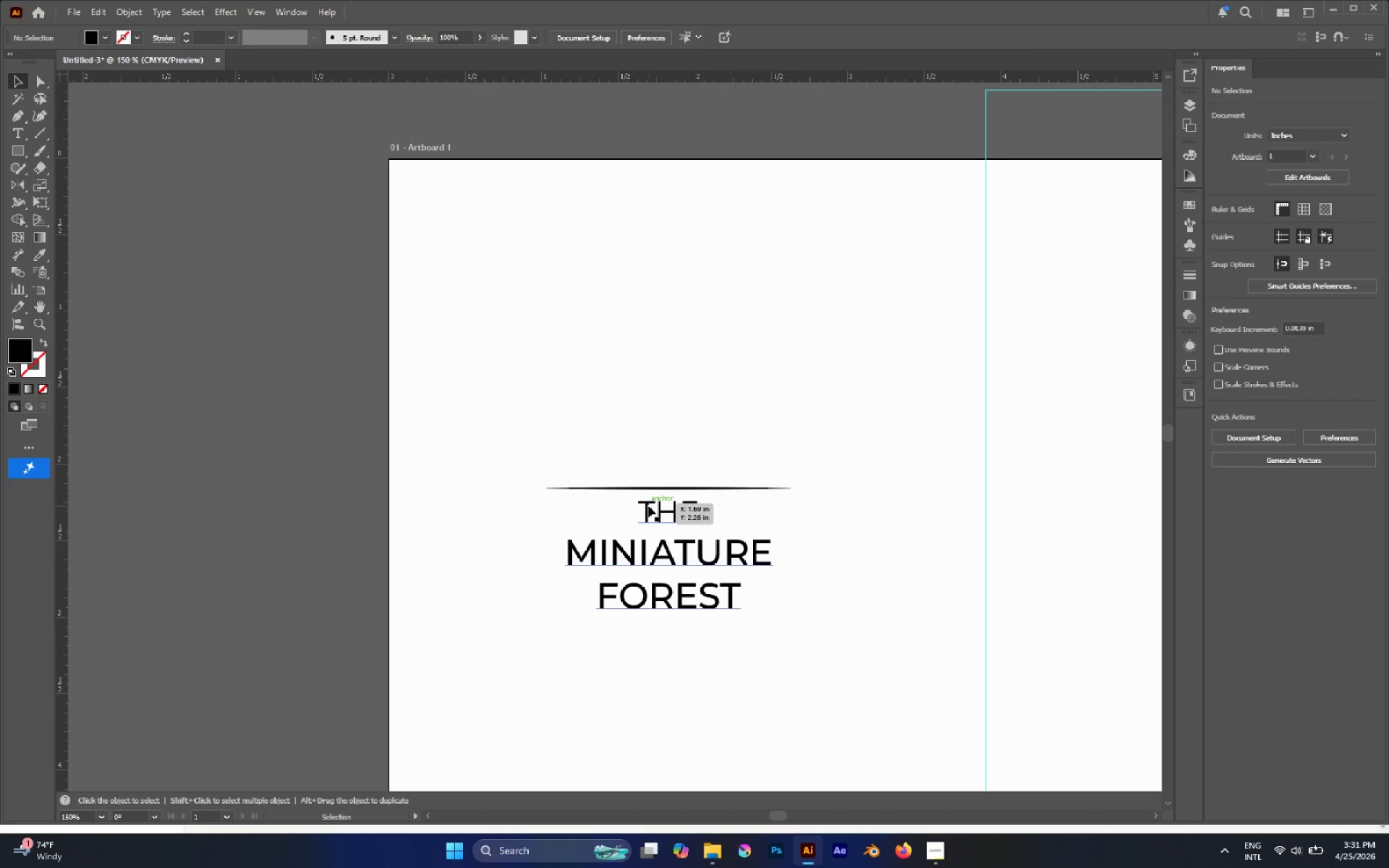 
left_click_drag(start_coordinate=[648, 506], to_coordinate=[648, 512])
 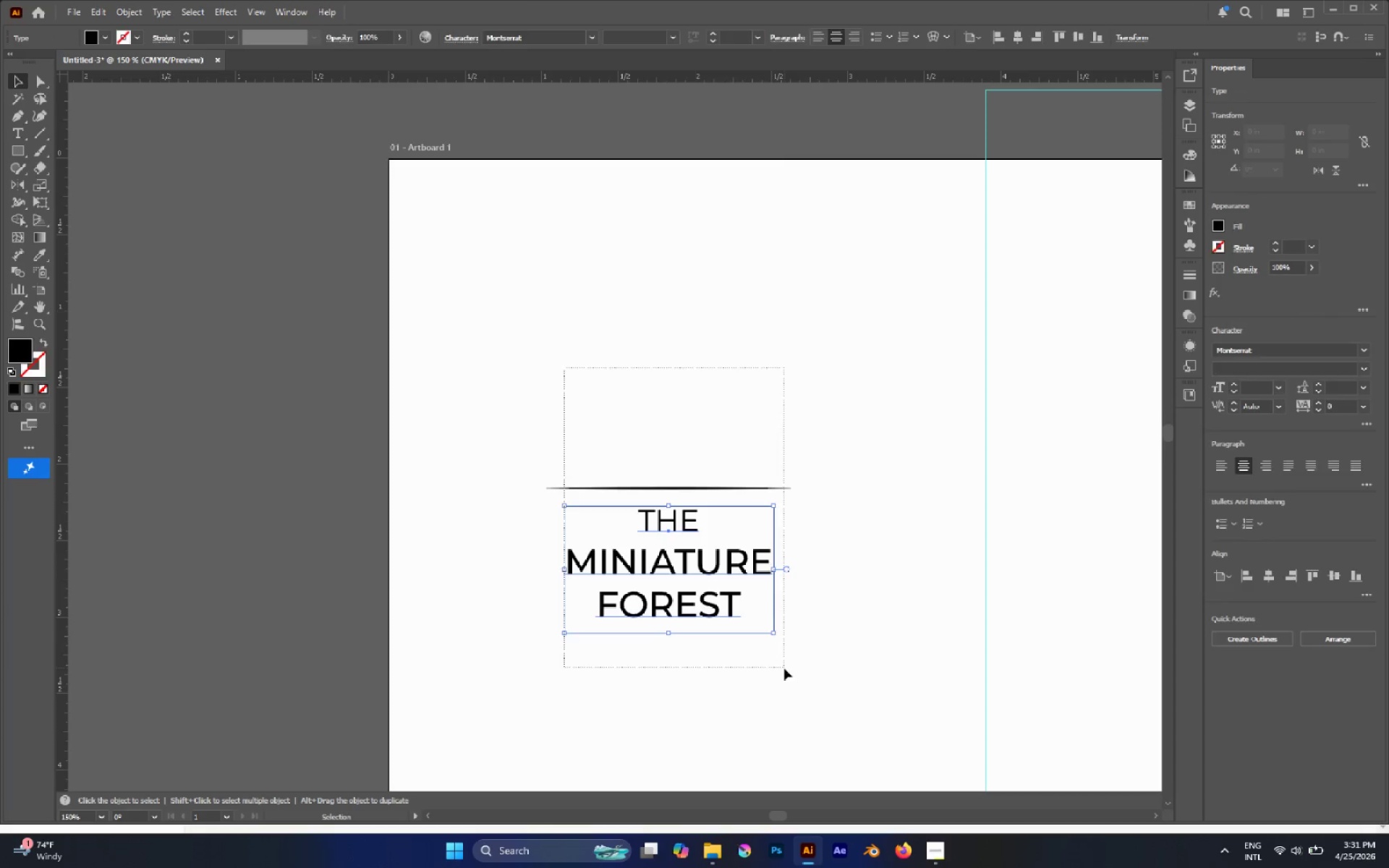 
hold_key(key=ShiftLeft, duration=0.61)
 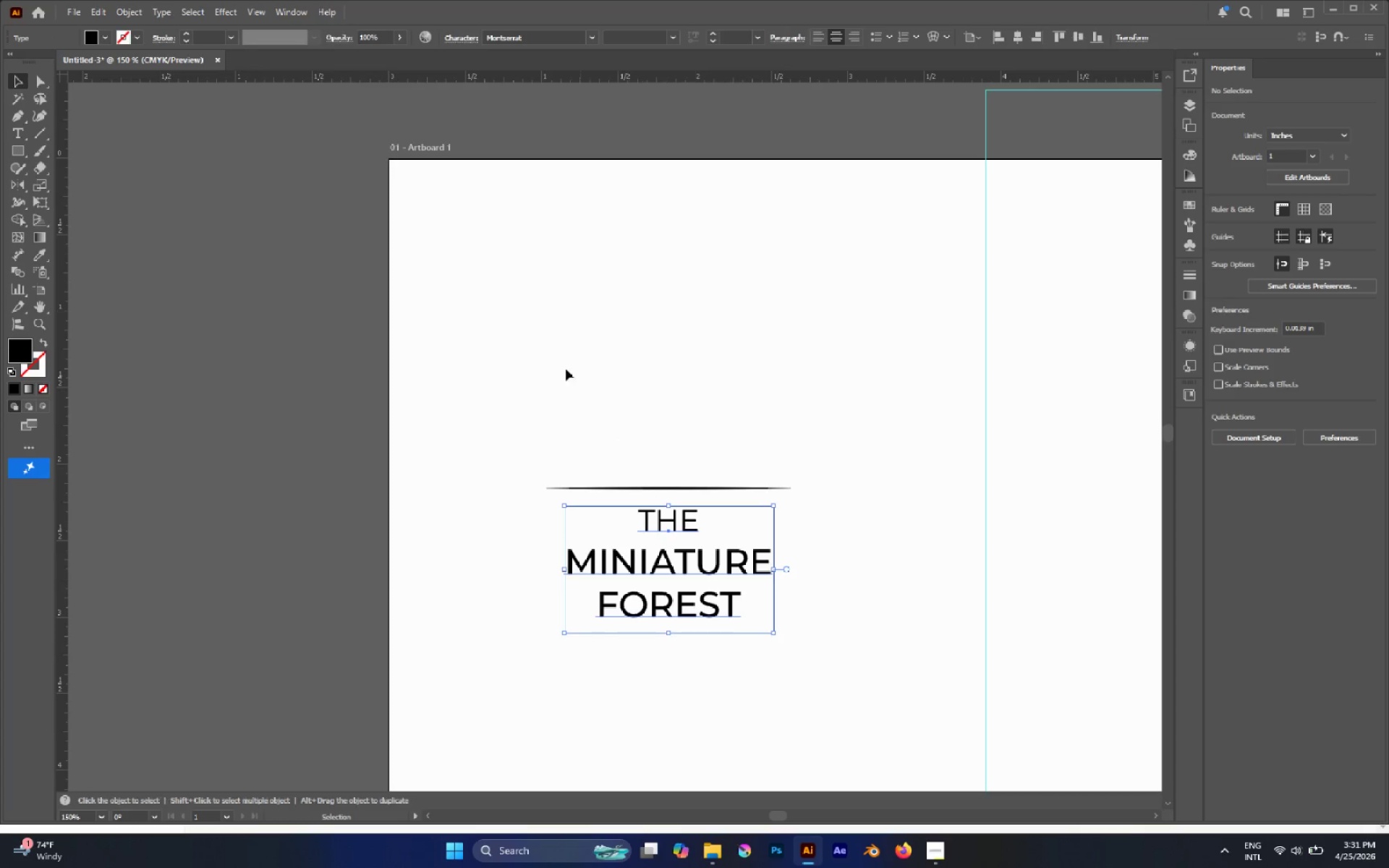 
left_click_drag(start_coordinate=[565, 368], to_coordinate=[784, 668])
 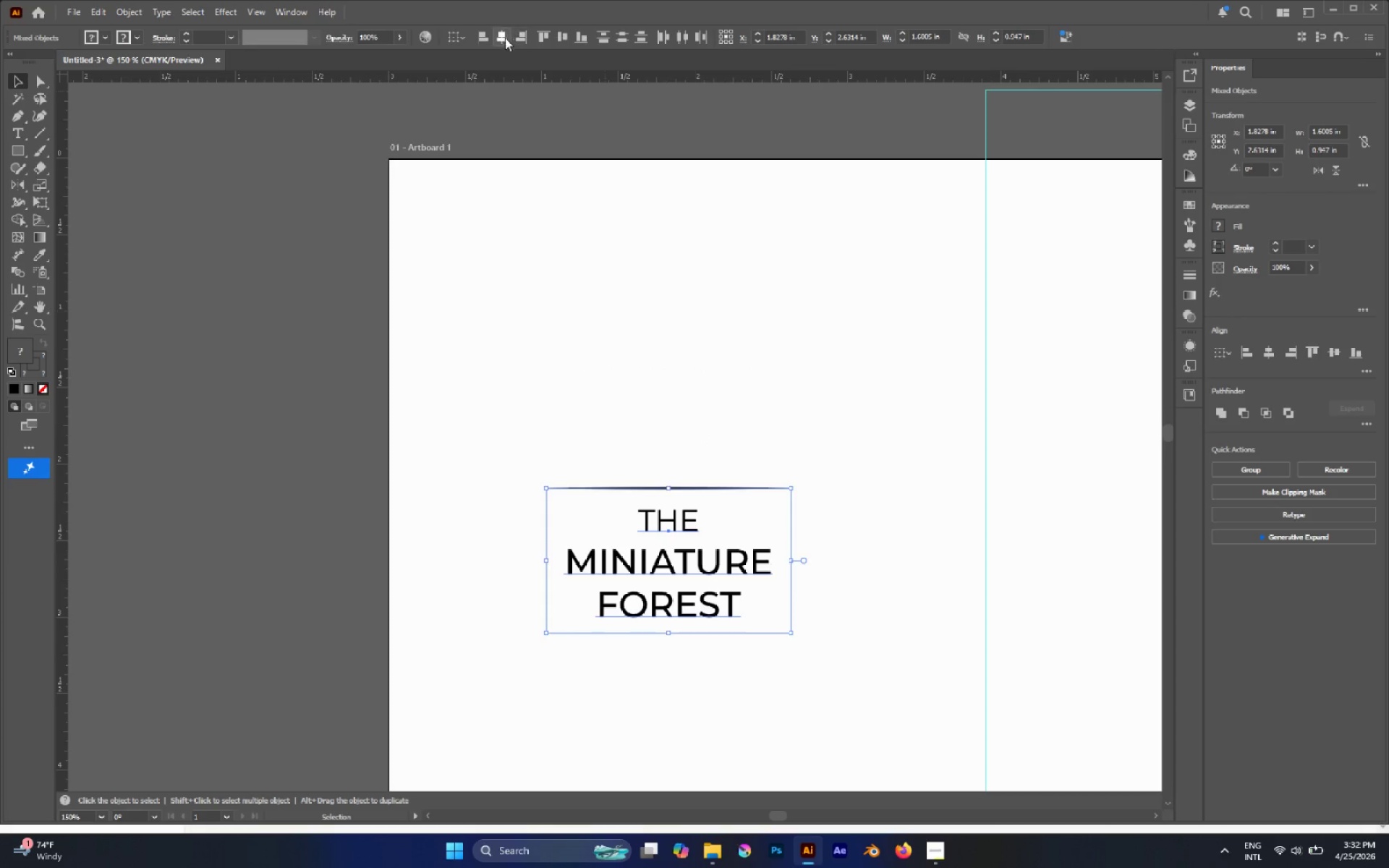 
double_click([682, 357])
 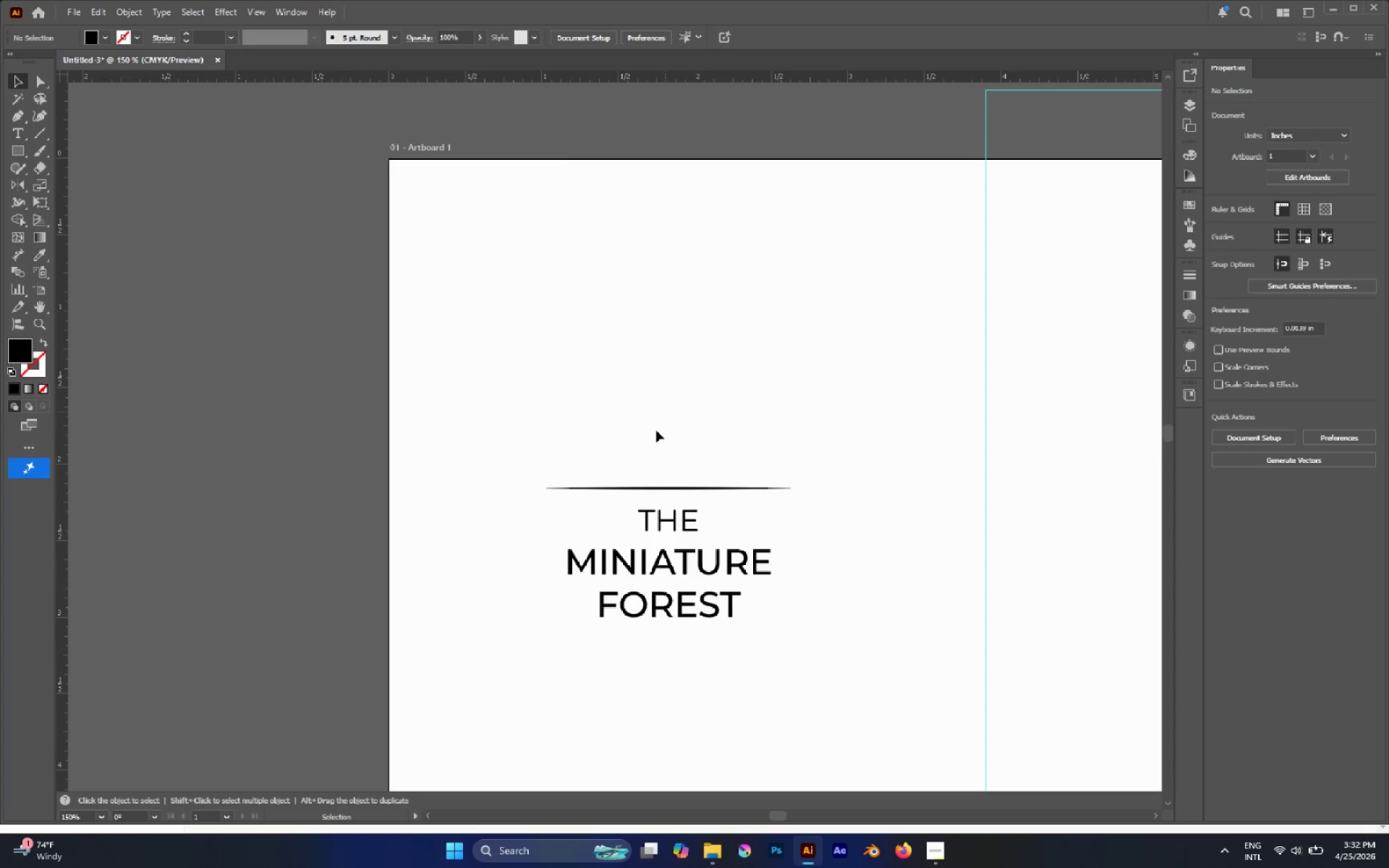 
hold_key(key=AltLeft, duration=0.8)
scroll: coordinate [613, 485], scroll_direction: up, amount: 2.0
 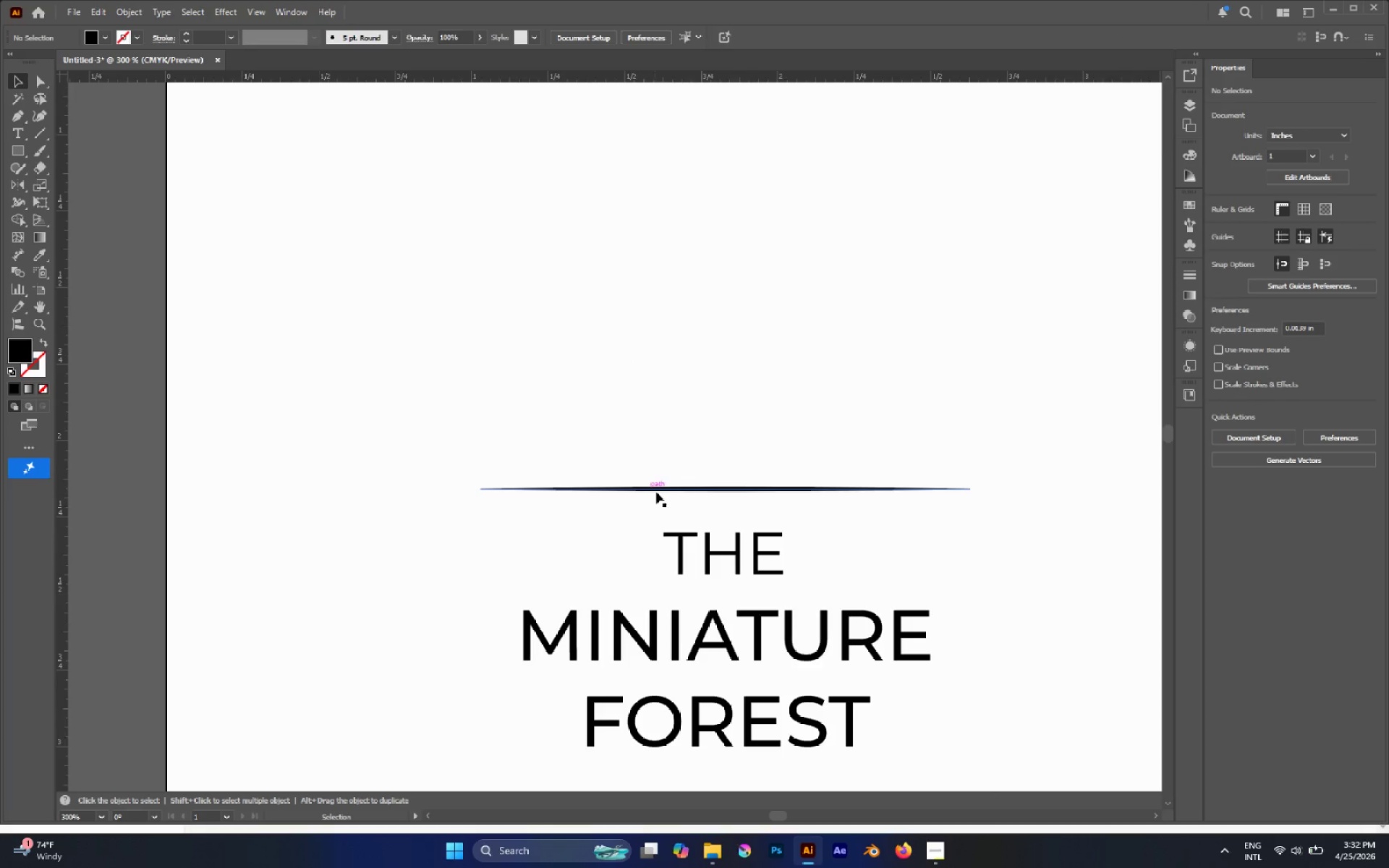 
hold_key(key=AltLeft, duration=0.52)
scroll: coordinate [658, 492], scroll_direction: up, amount: 1.0
 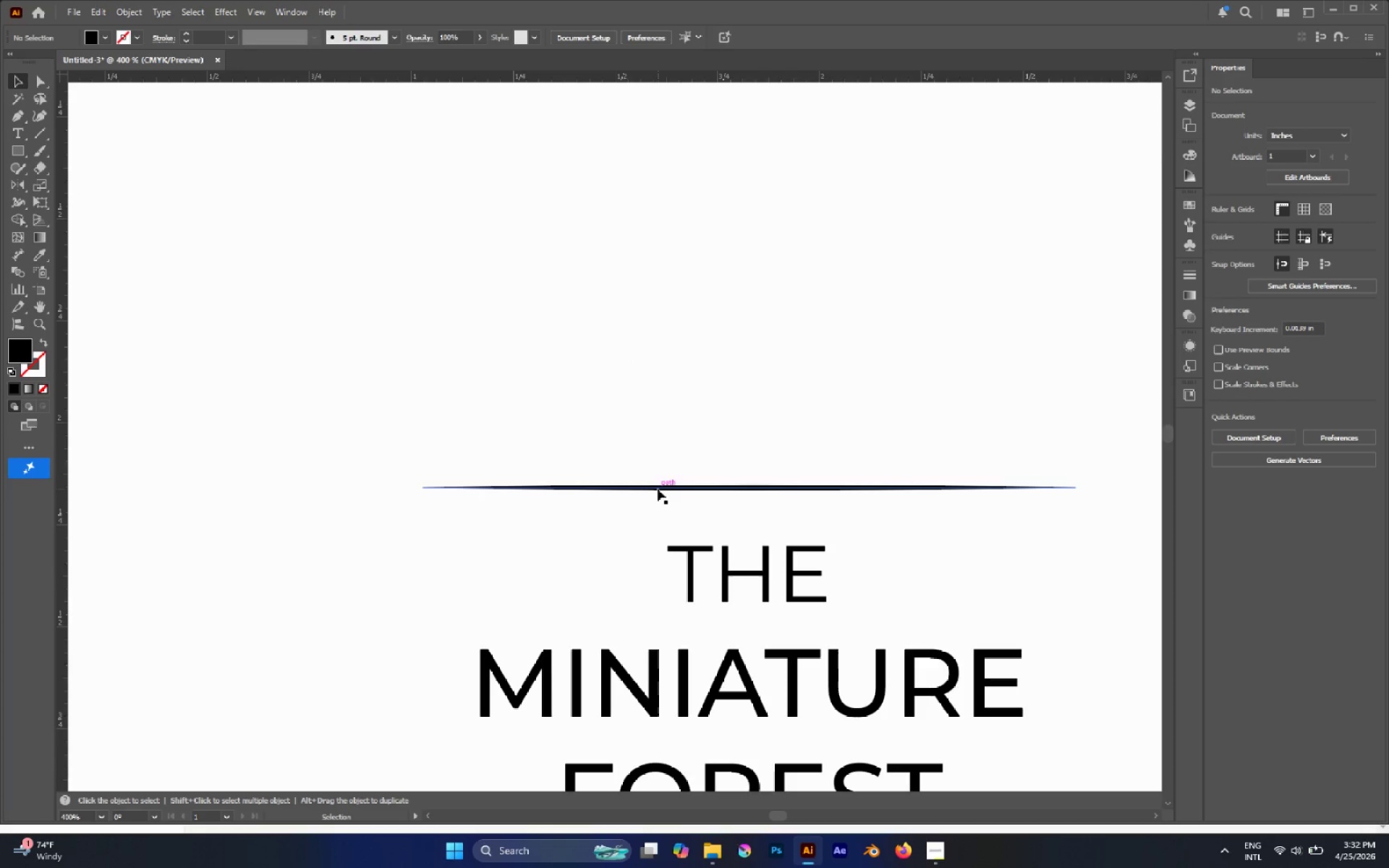 
key(N)
 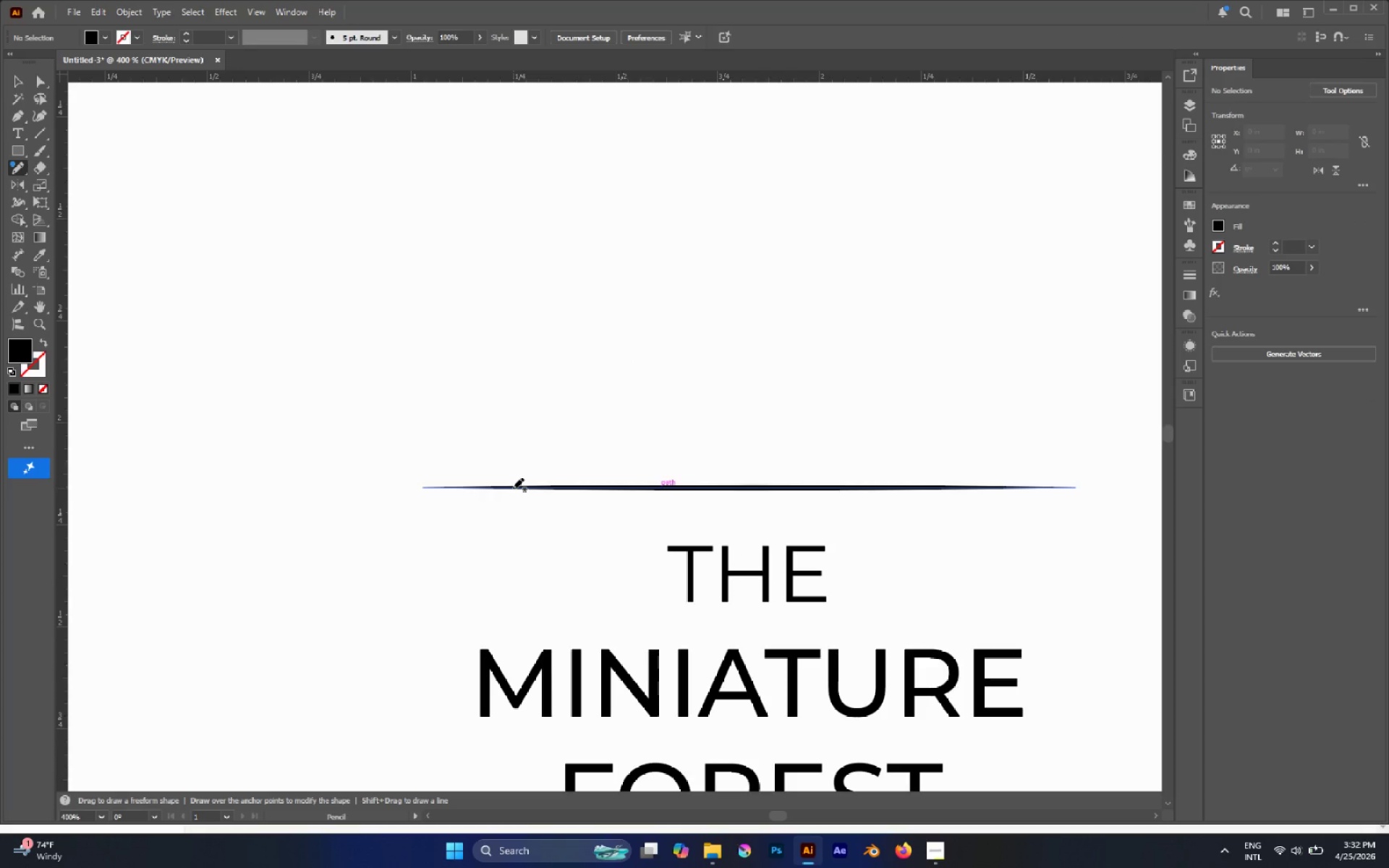 
left_click_drag(start_coordinate=[513, 488], to_coordinate=[672, 307])
 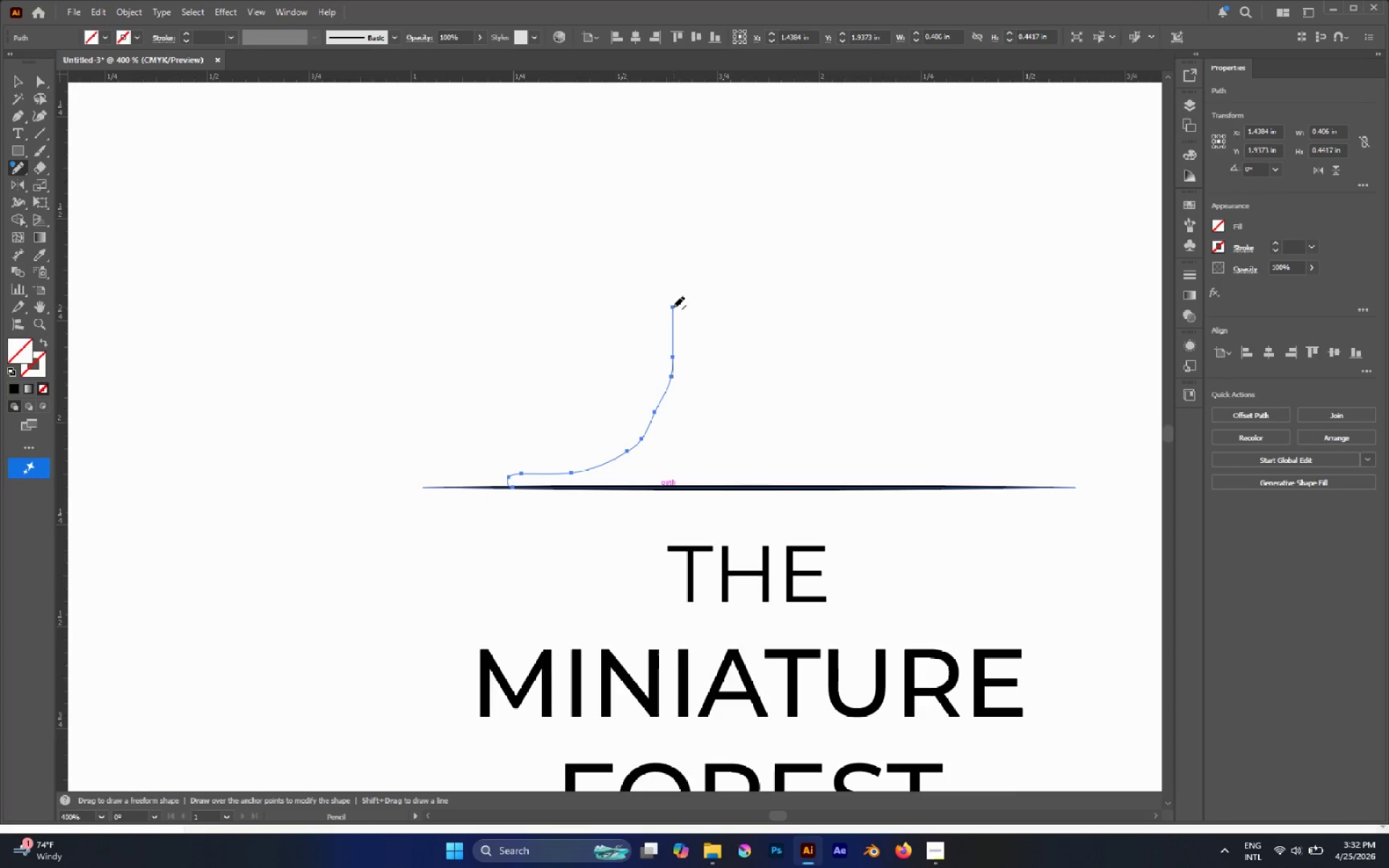 
left_click_drag(start_coordinate=[673, 307], to_coordinate=[784, 485])
 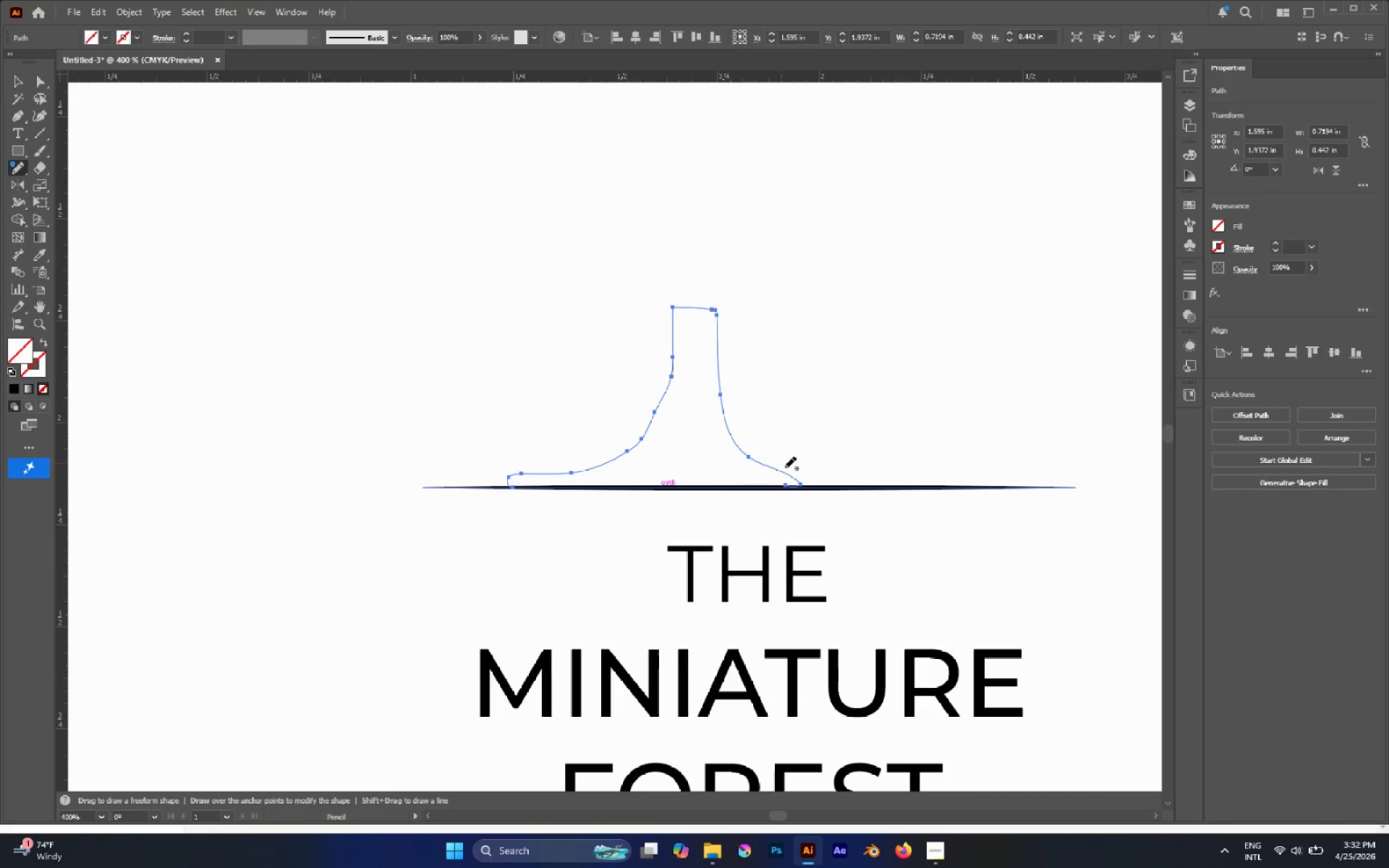 
key(A)
 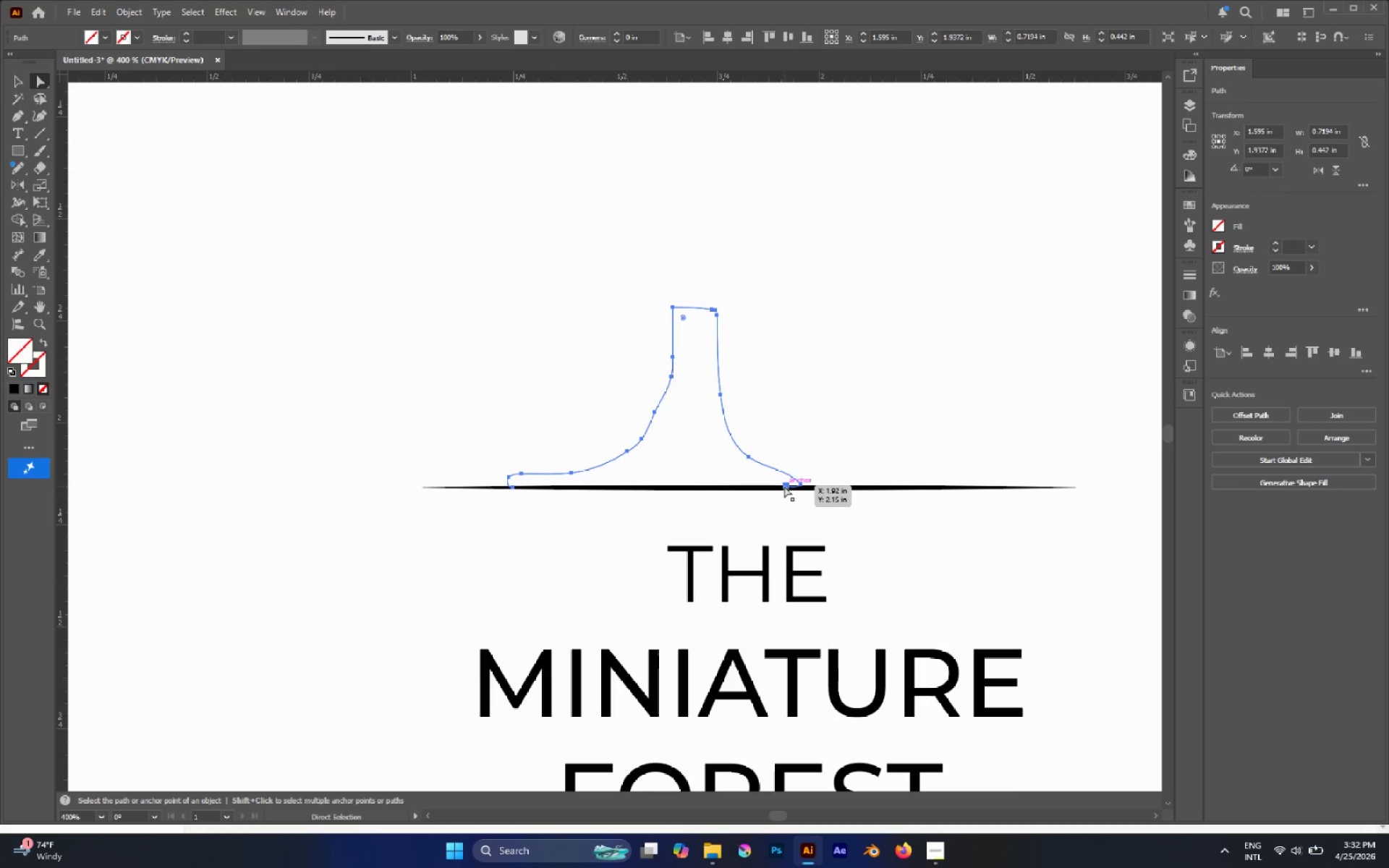 
left_click([784, 485])
 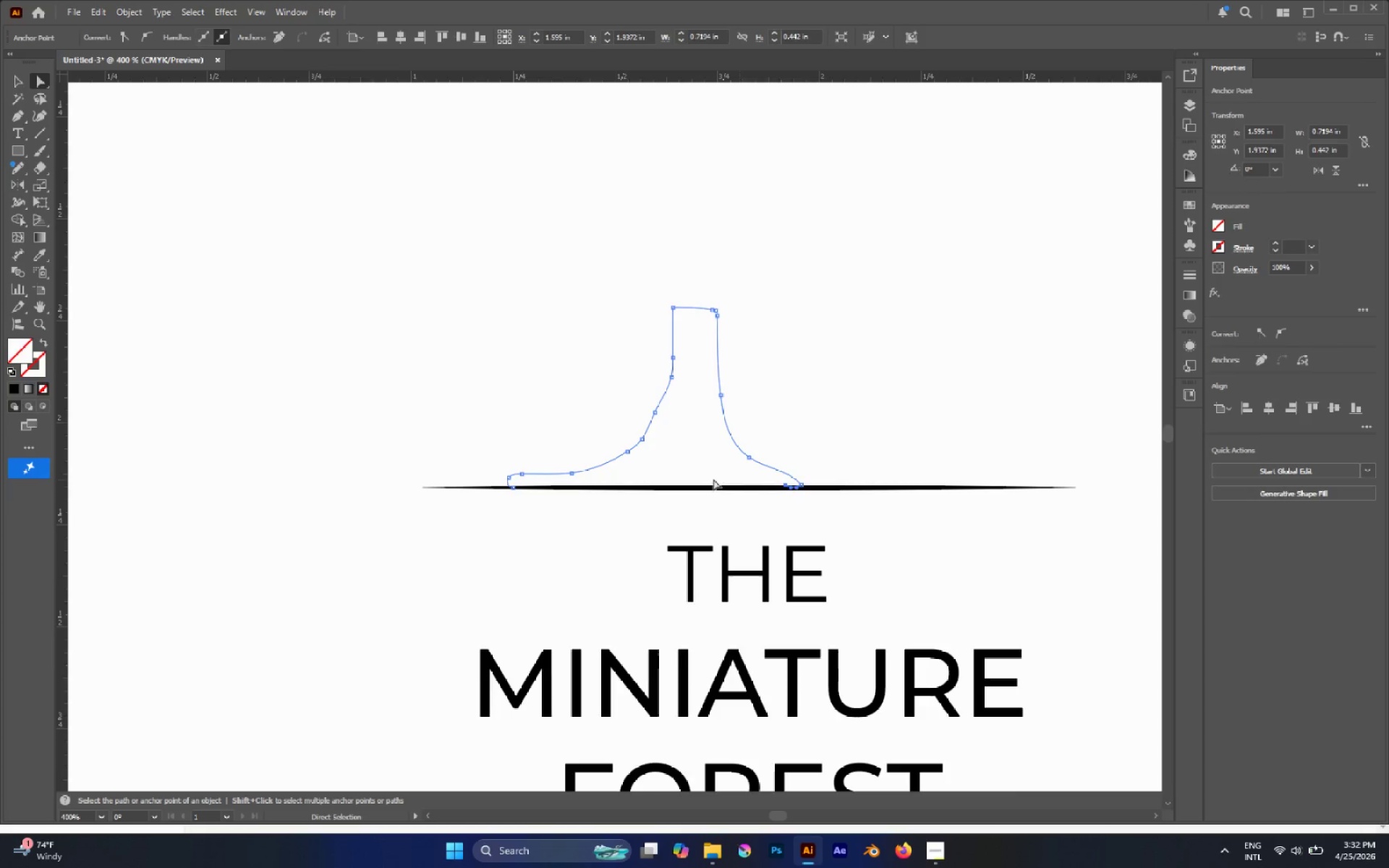 
hold_key(key=ShiftLeft, duration=1.14)
left_click([511, 486])
 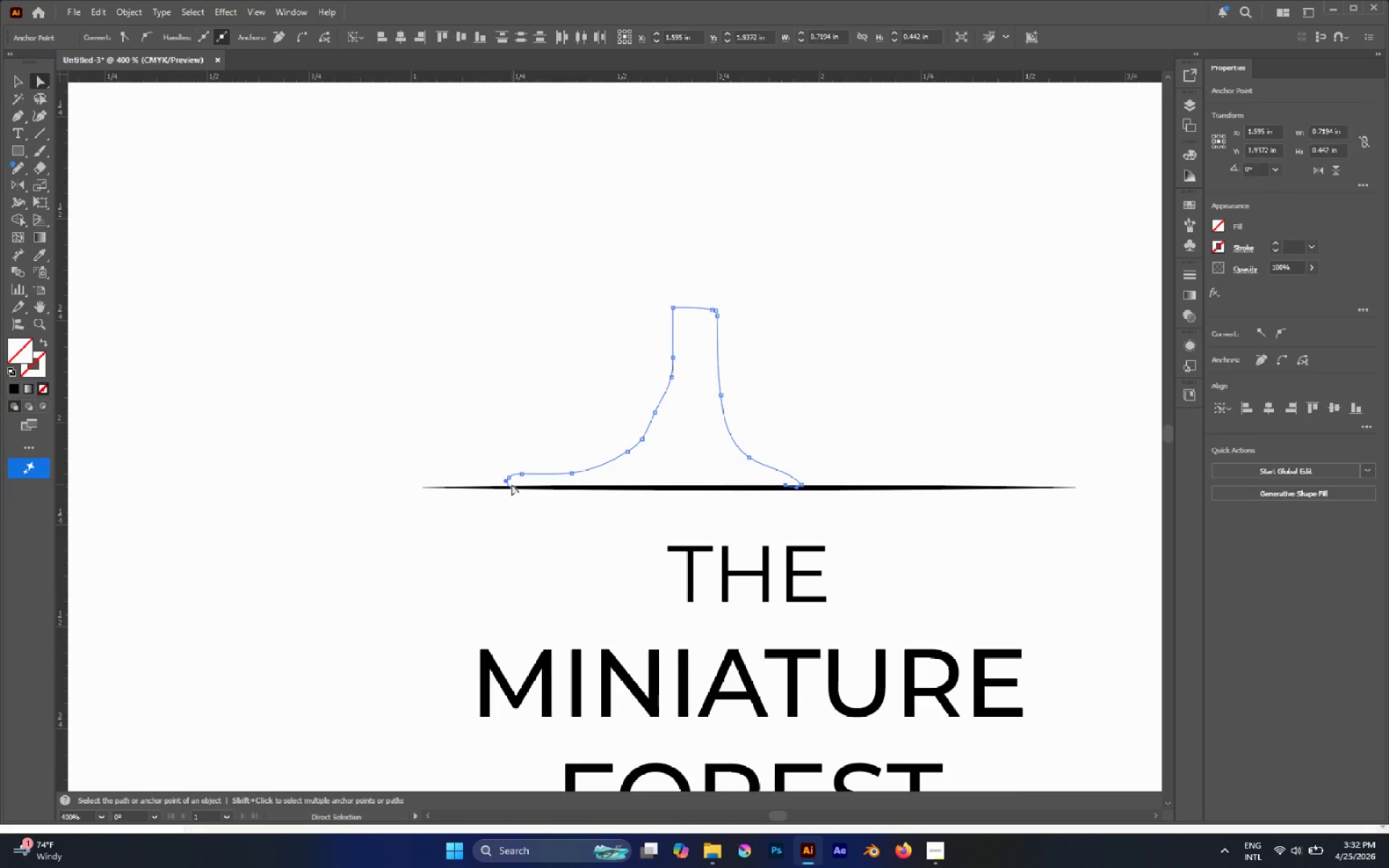 
key(Control+J)
 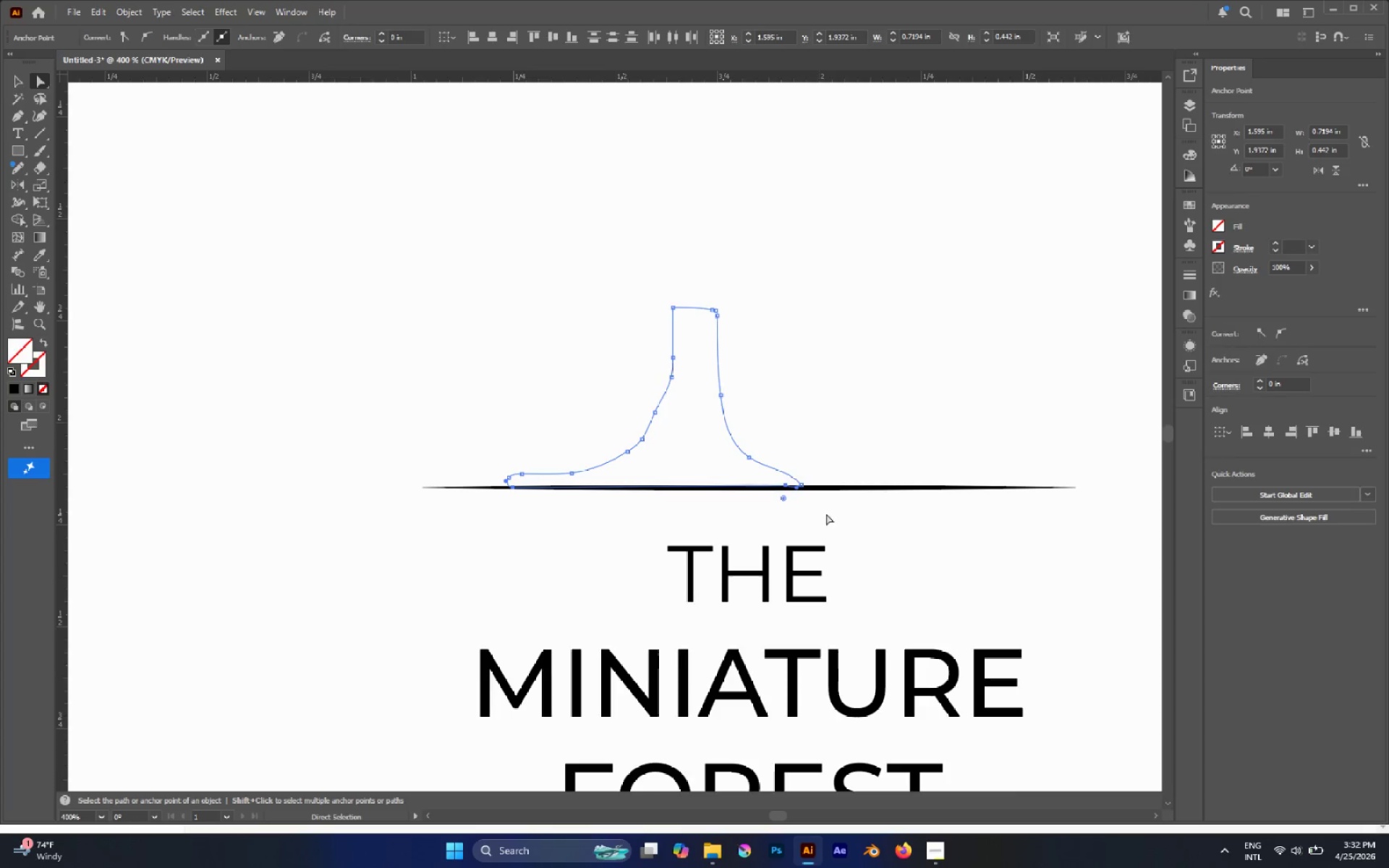 
left_click([785, 485])
 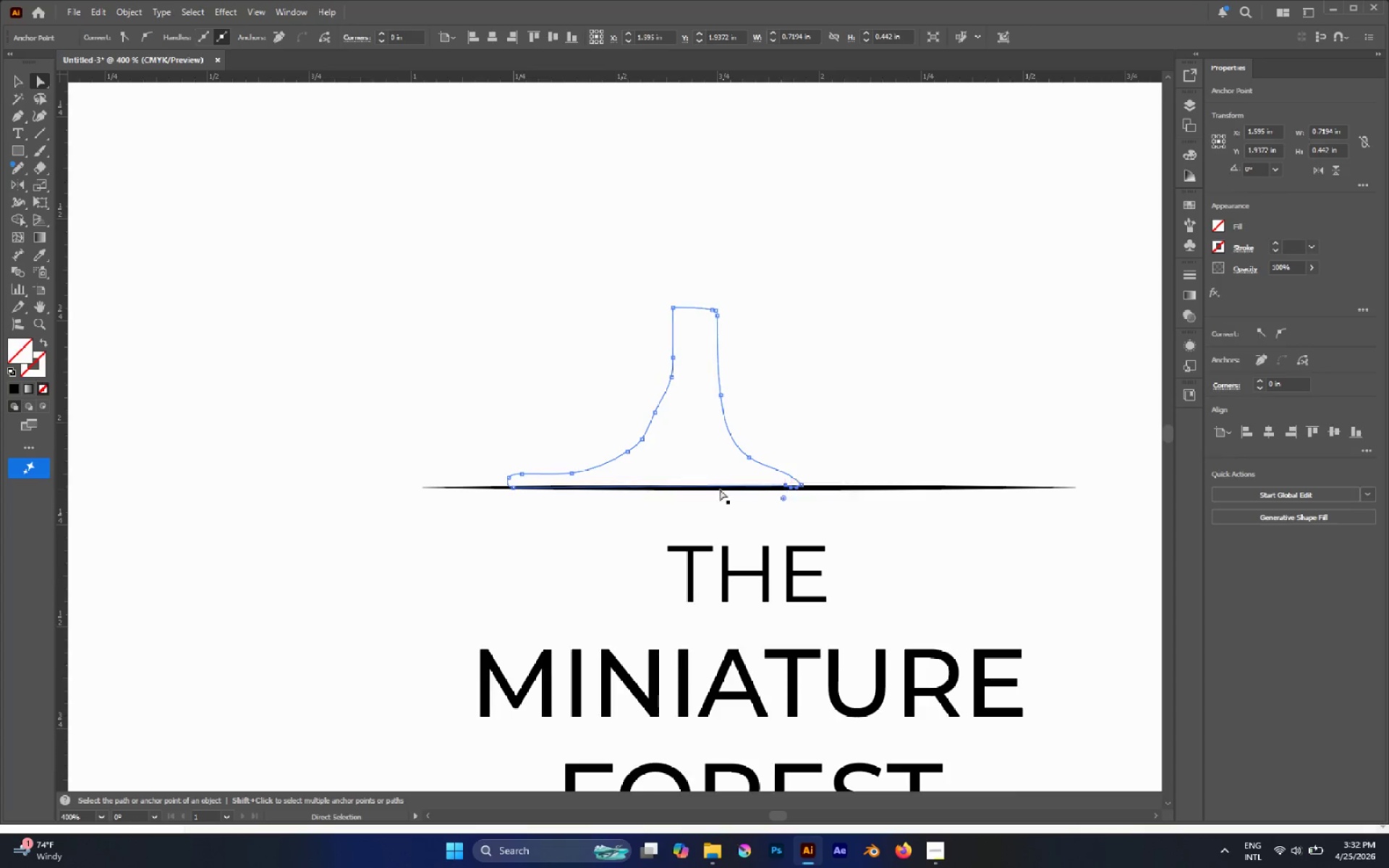 
hold_key(key=ShiftLeft, duration=1.33)
left_click([514, 488])
 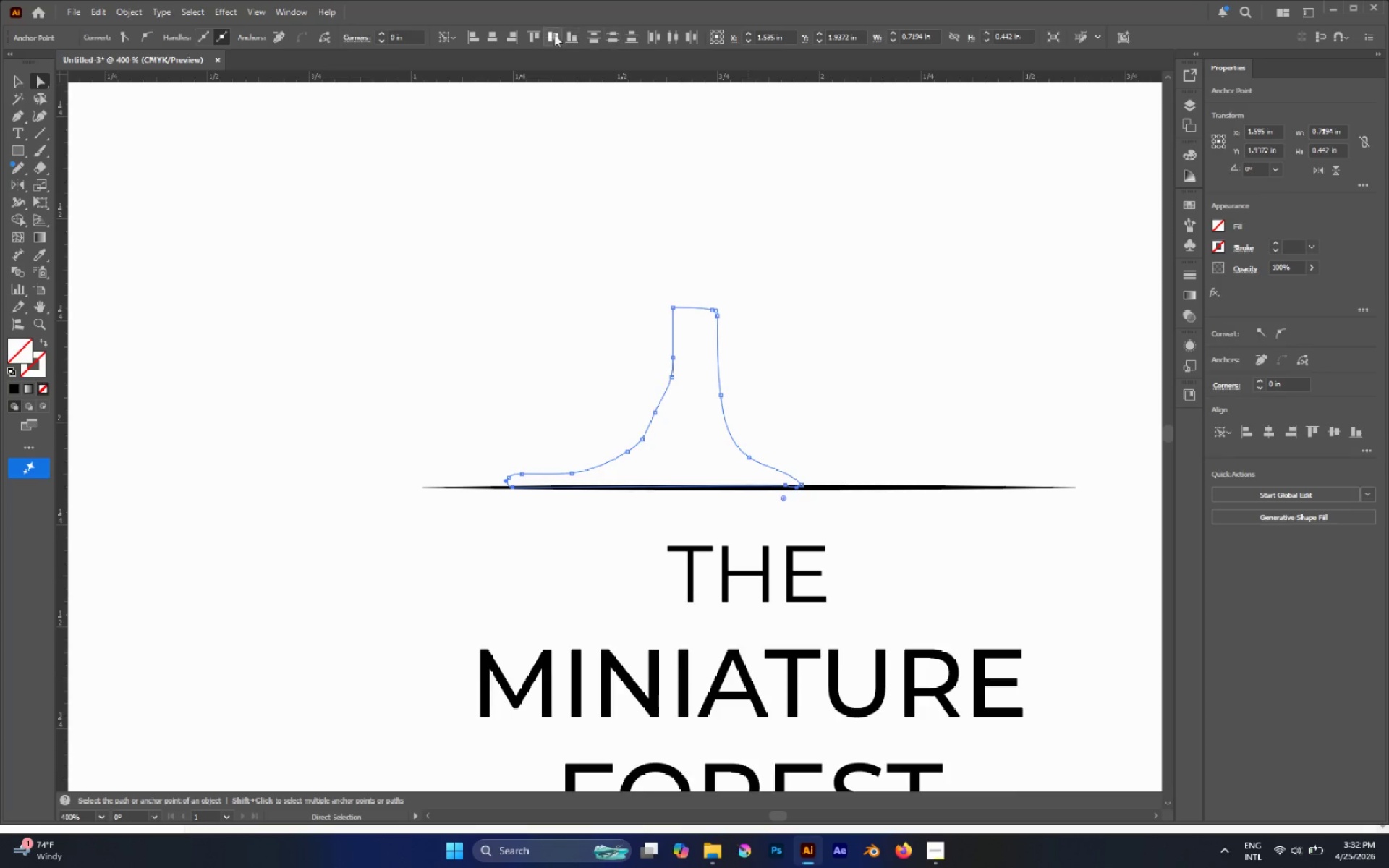 
left_click([569, 37])
 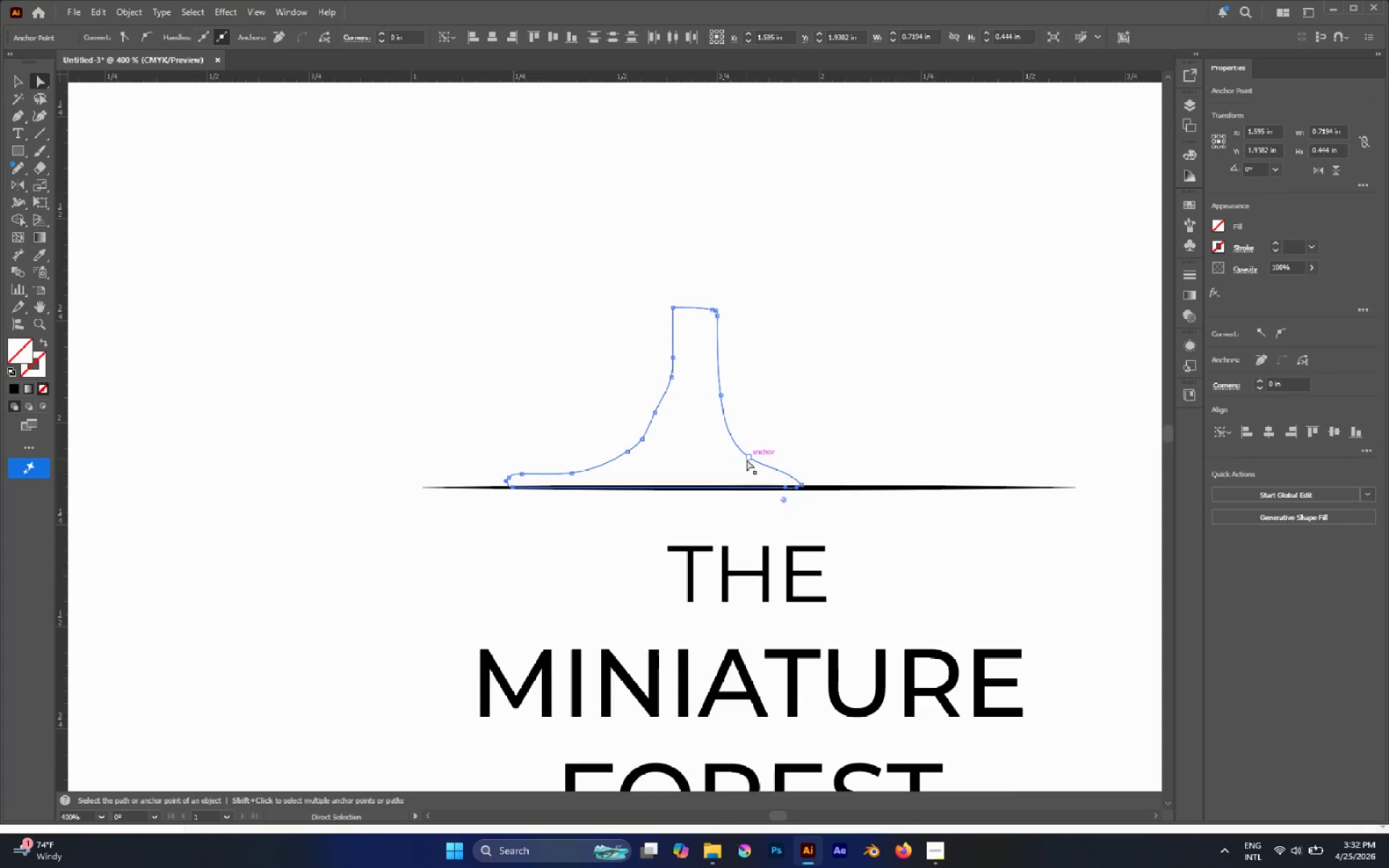 
key(I)
 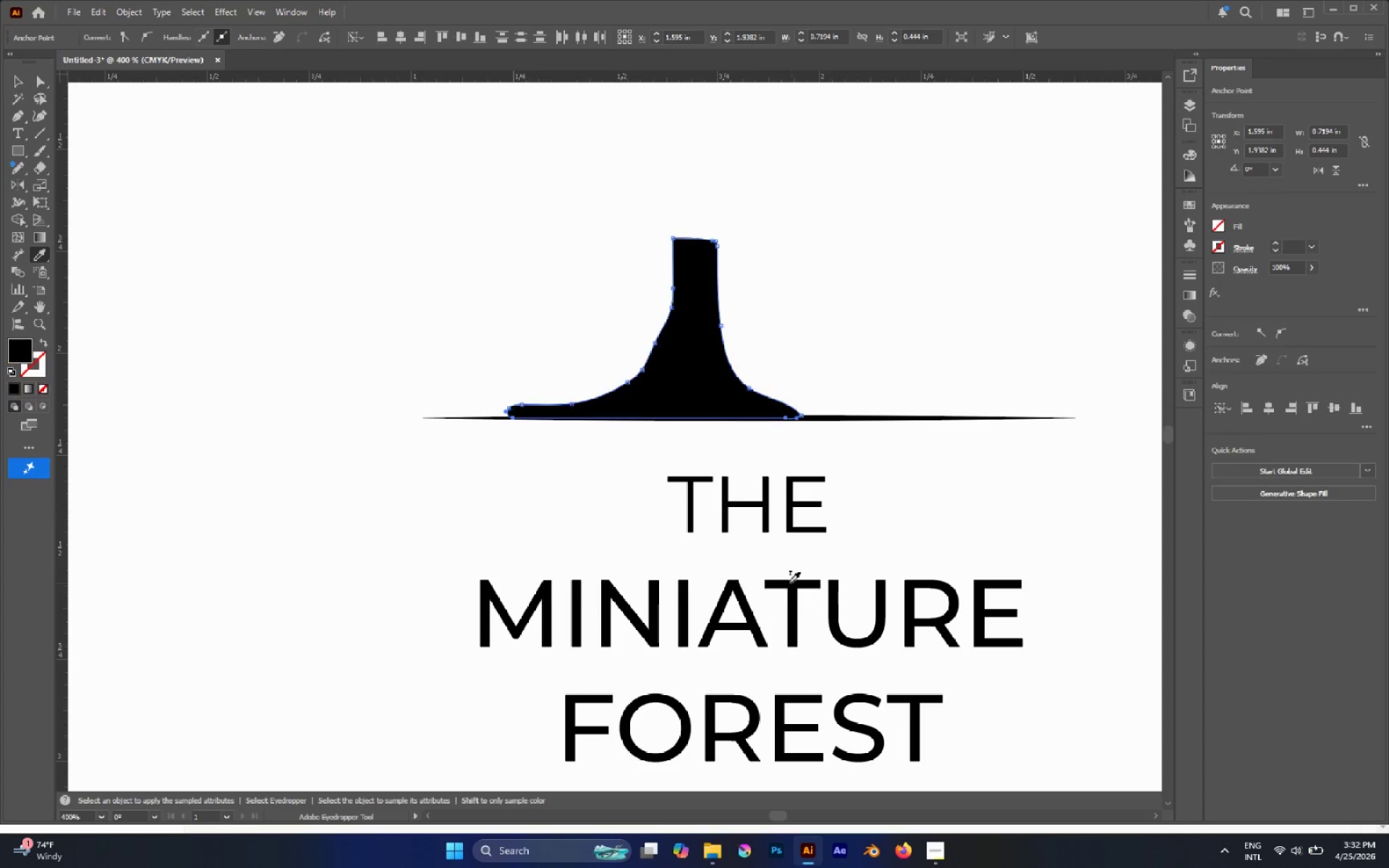 
scroll: coordinate [745, 464], scroll_direction: down, amount: 4.0
 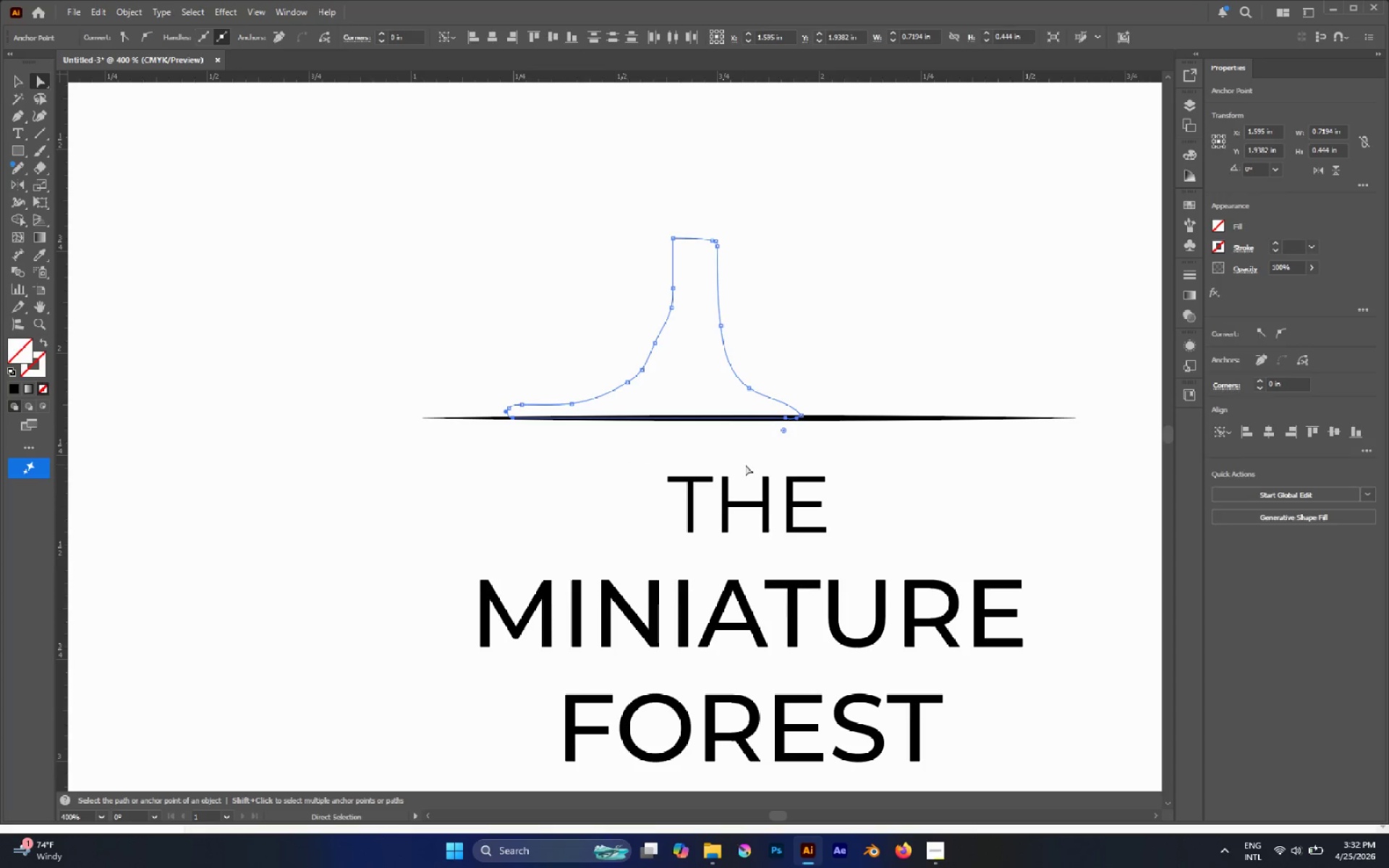 
key(V)
 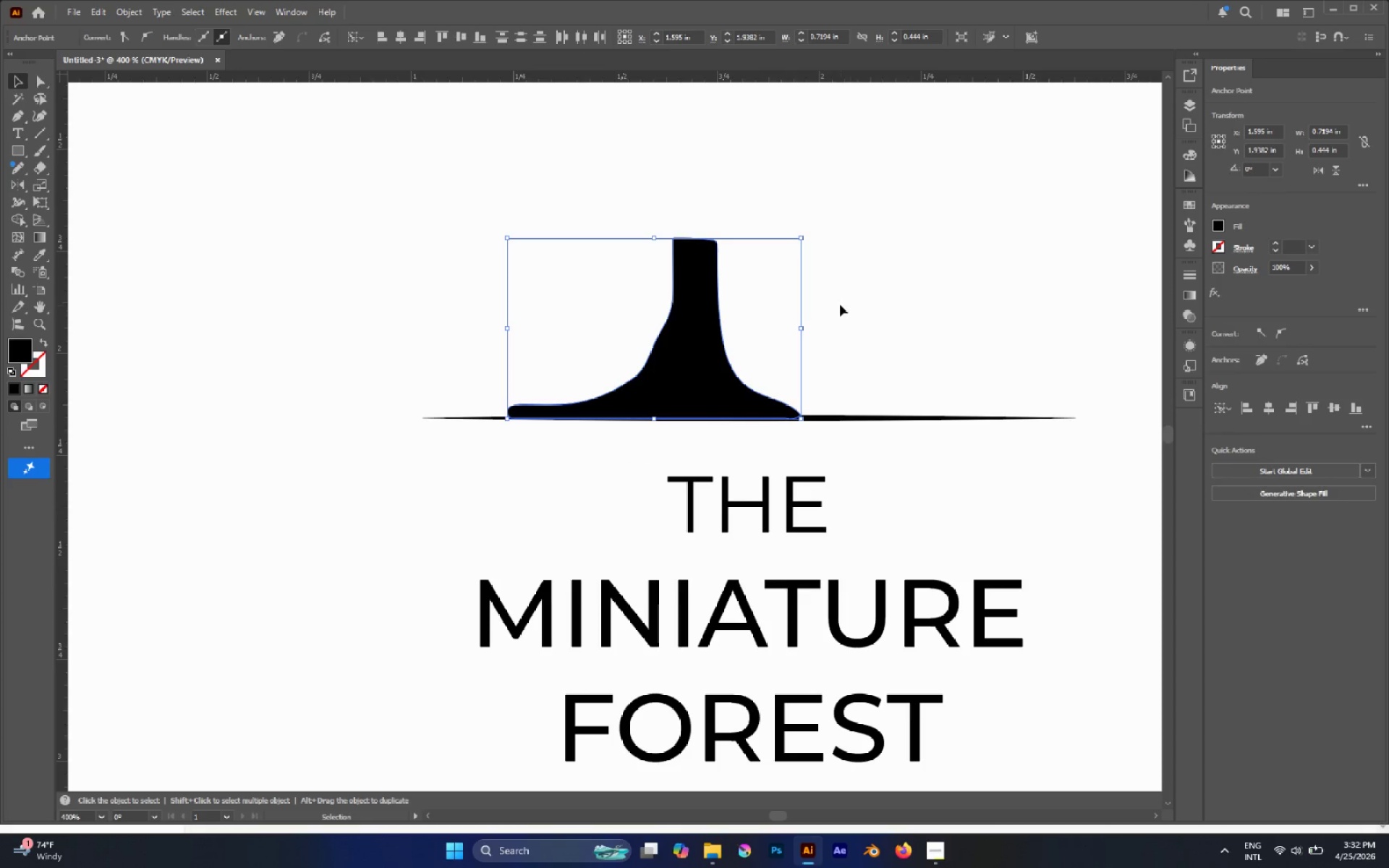 
scroll: coordinate [835, 300], scroll_direction: up, amount: 3.0
 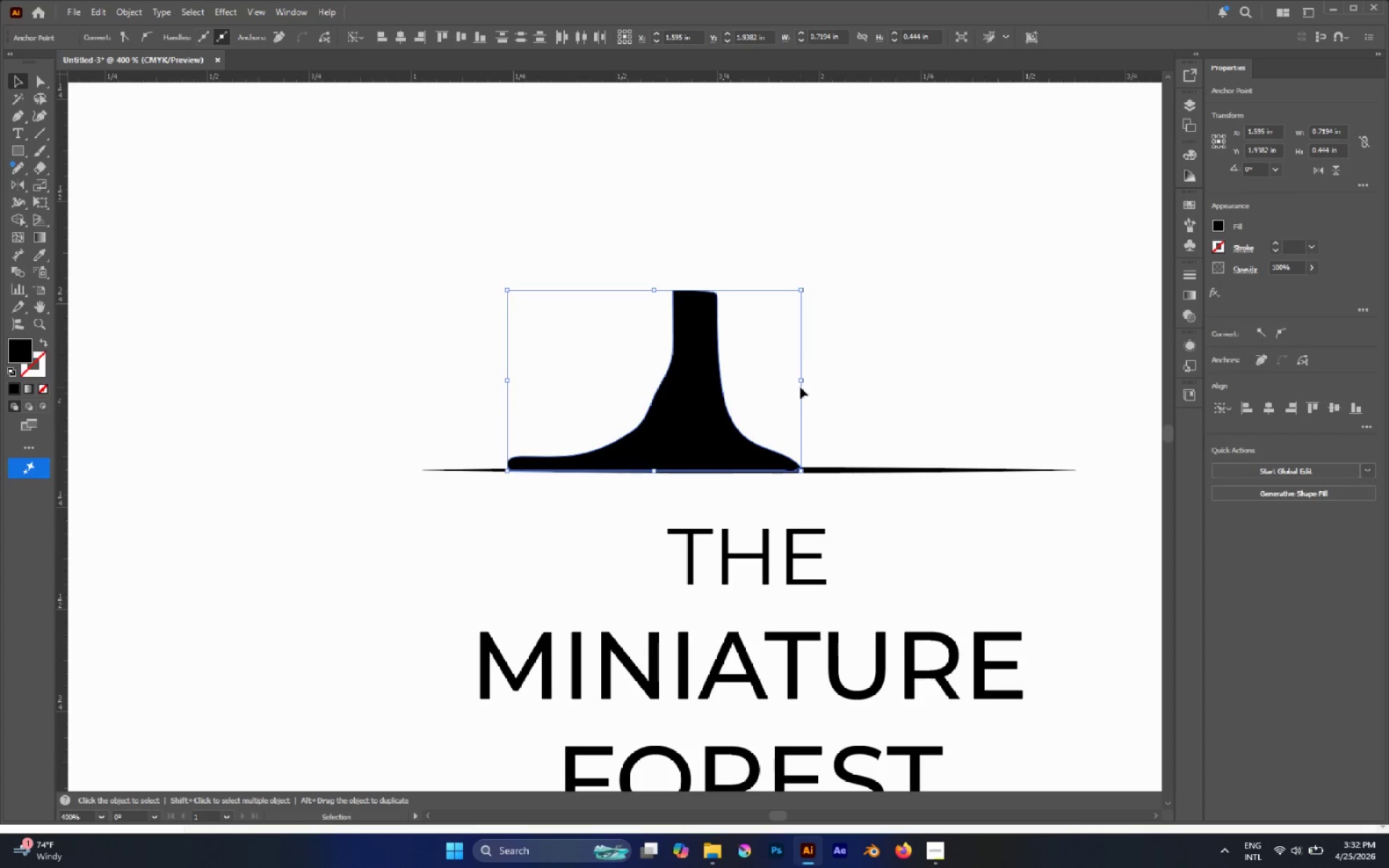 
left_click([748, 347])
 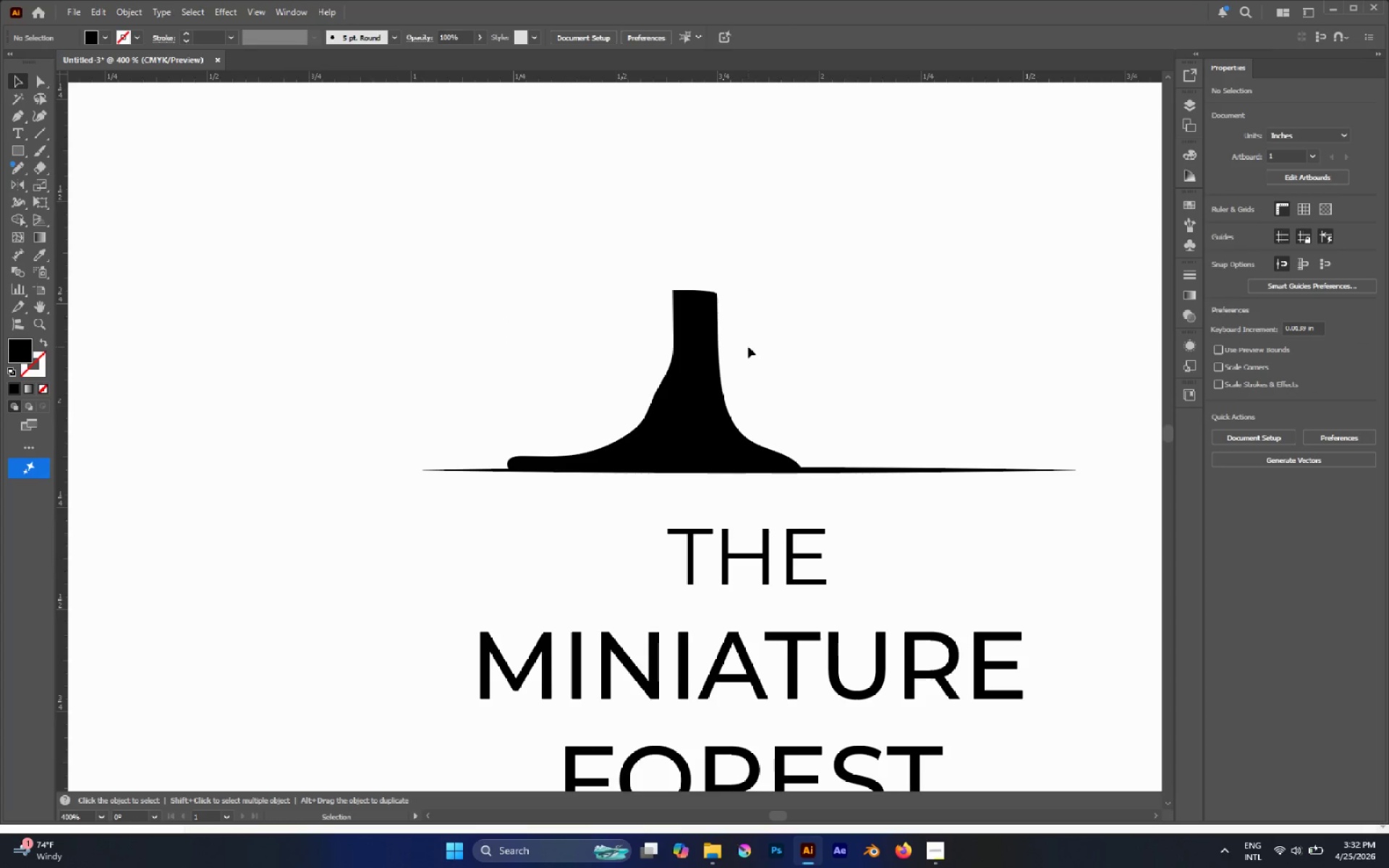 
scroll: coordinate [749, 345], scroll_direction: up, amount: 2.0
 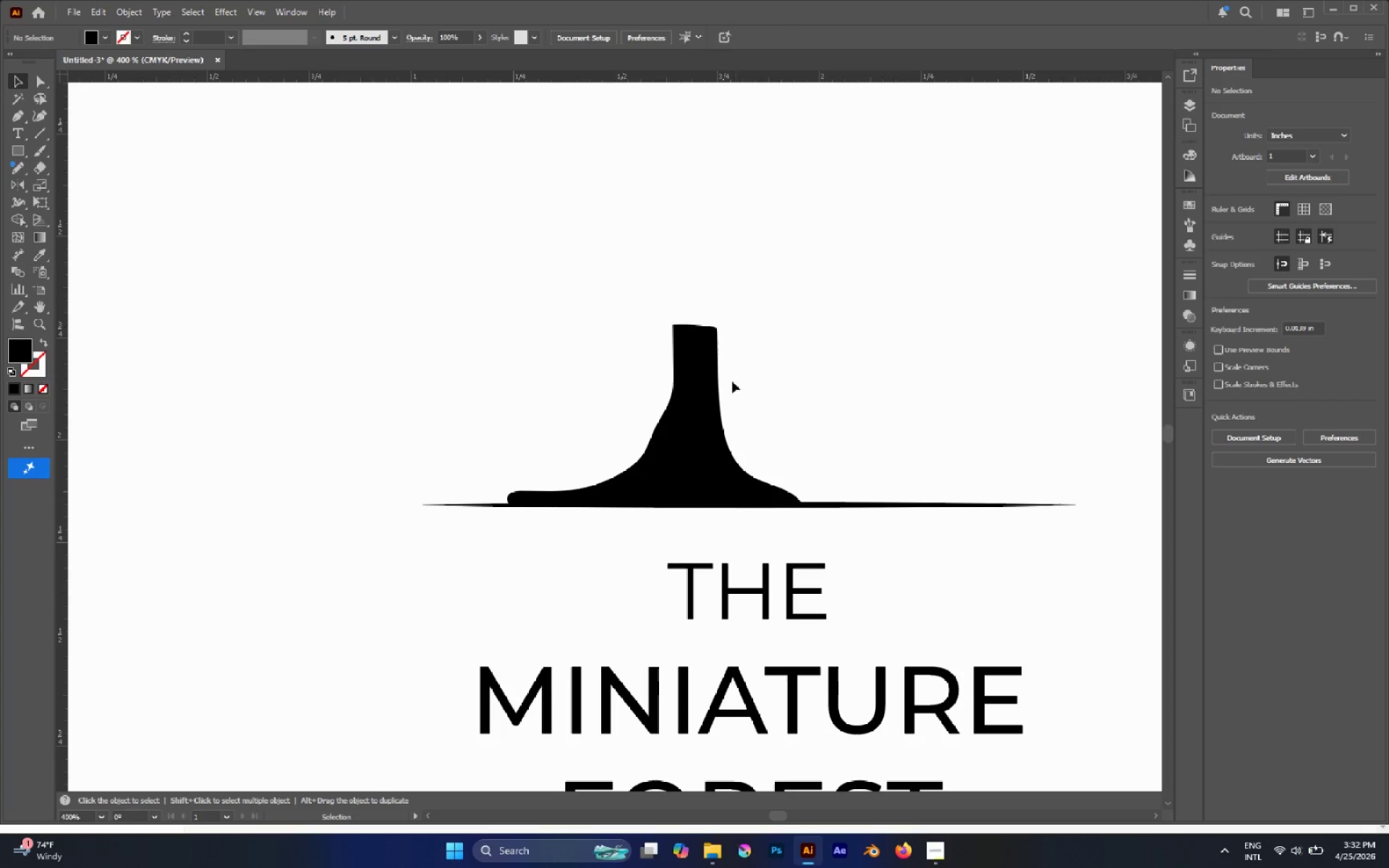 
left_click([674, 382])
 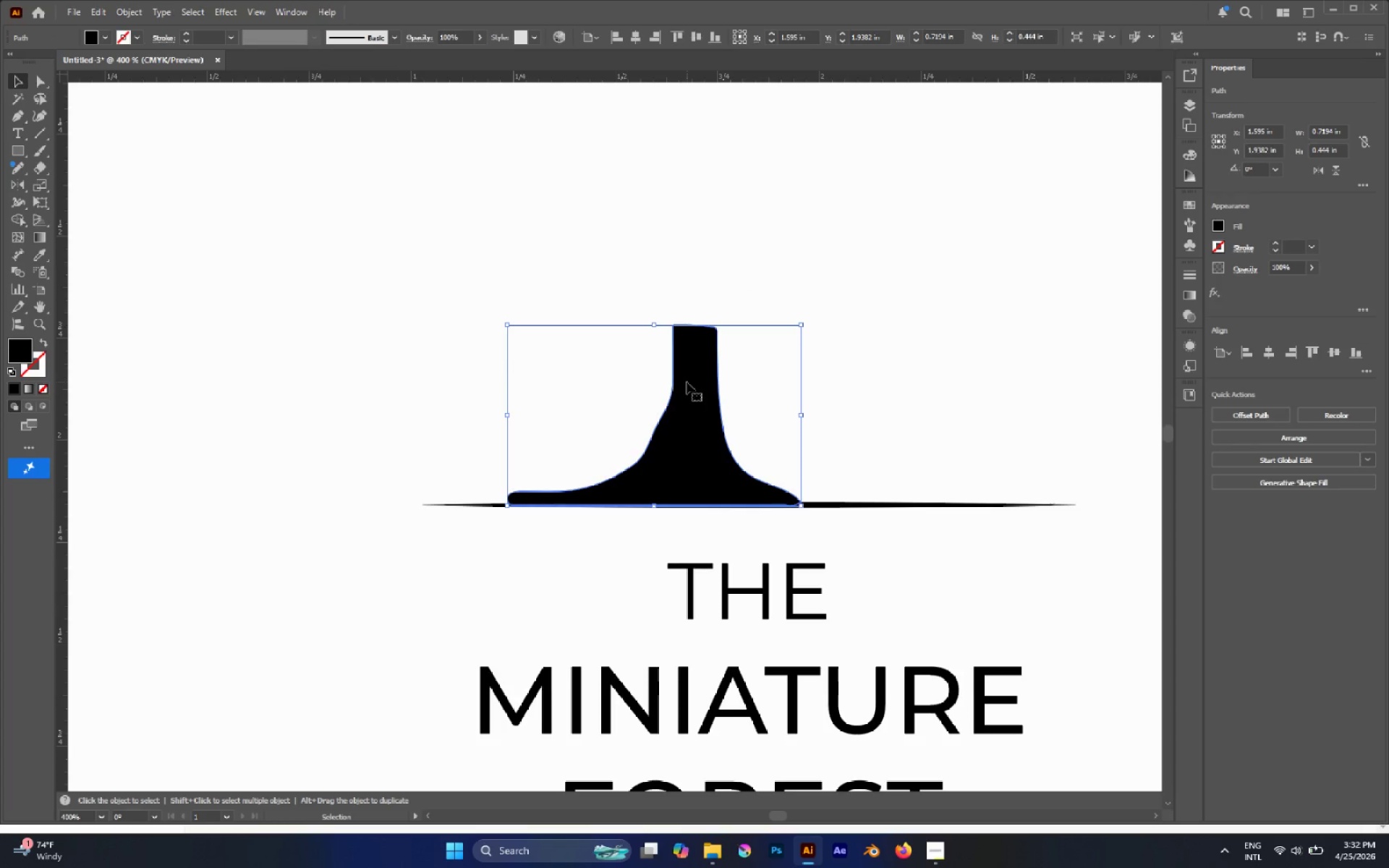 
key(S)
 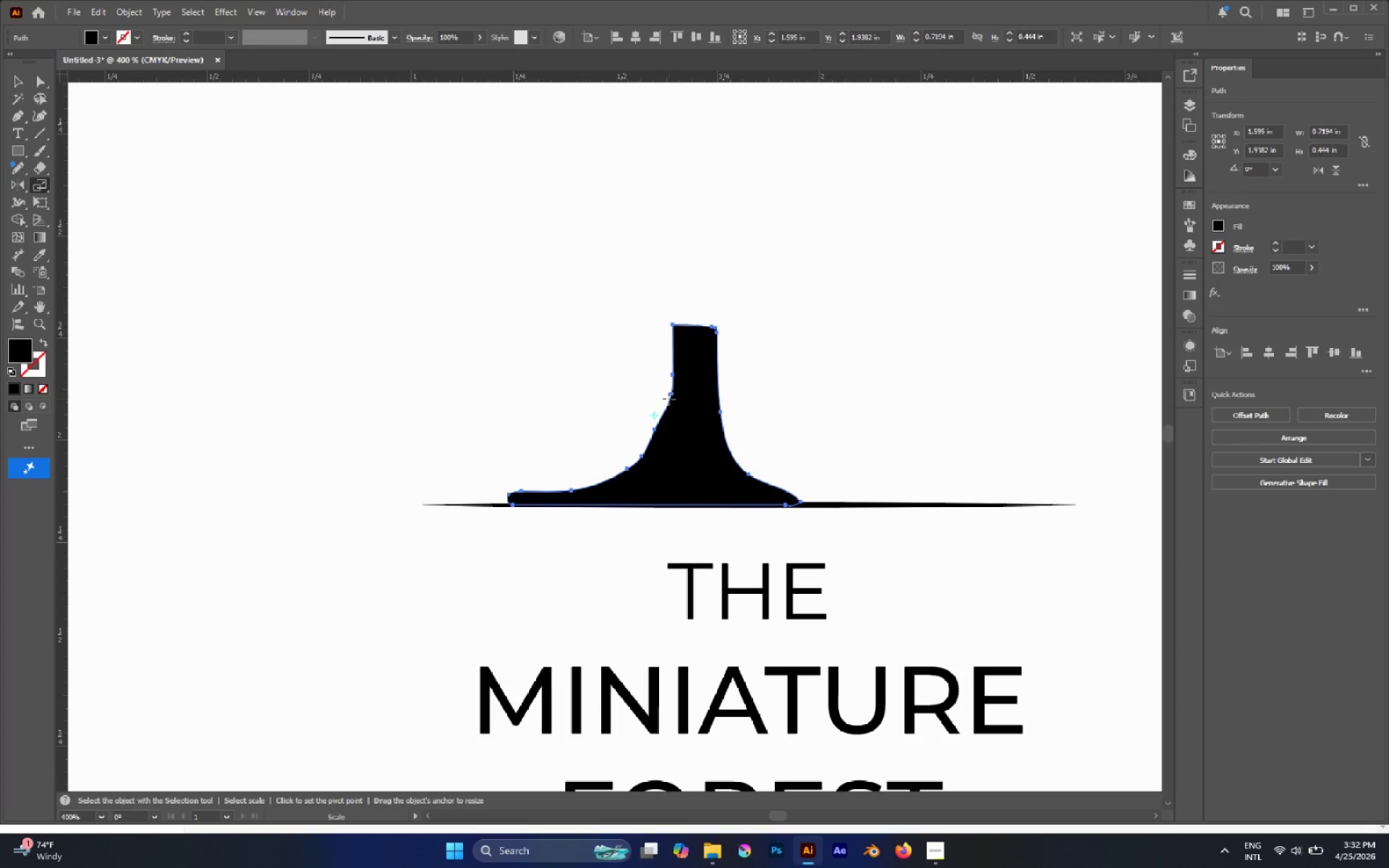 
key(A)
 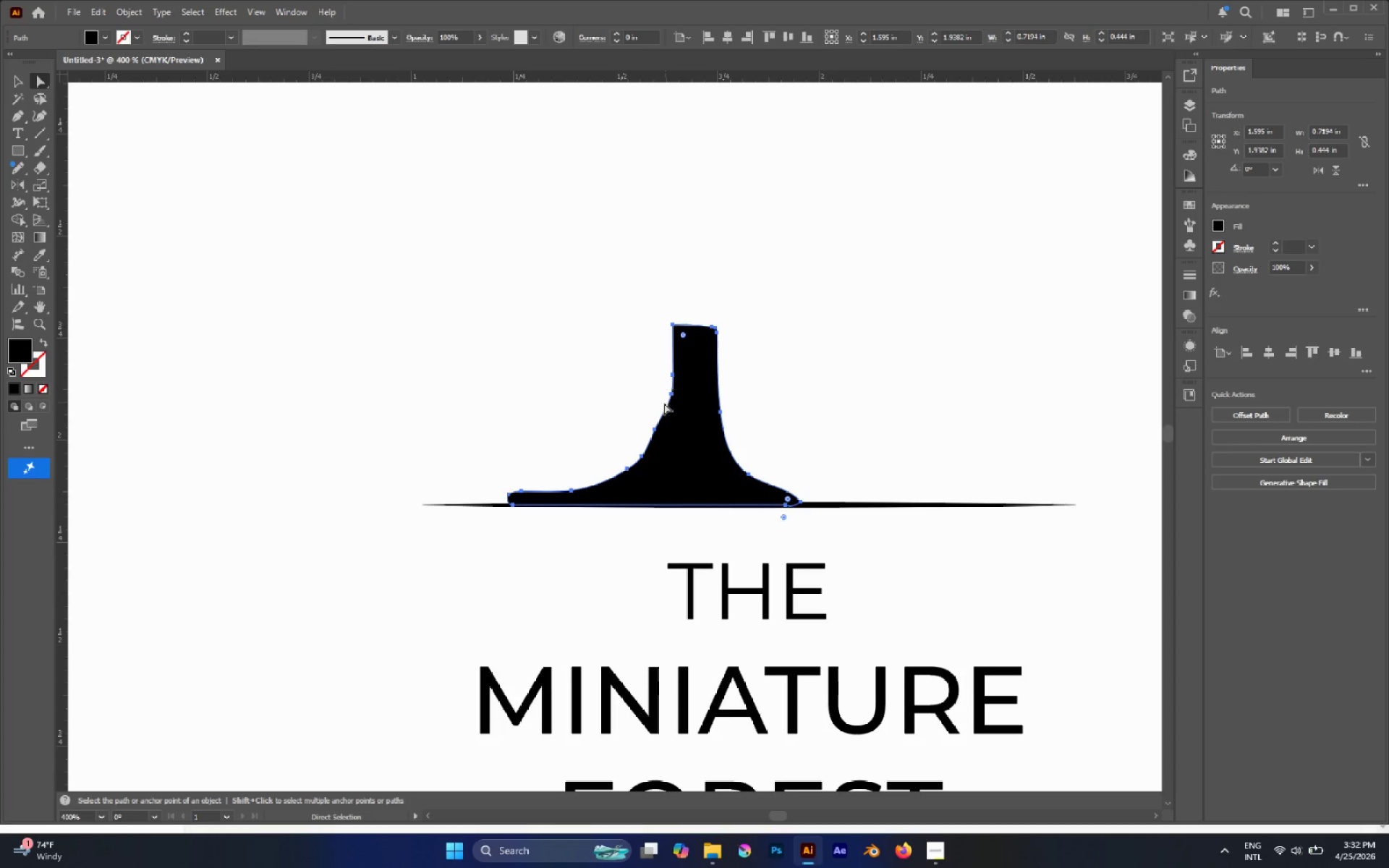 
left_click_drag(start_coordinate=[650, 401], to_coordinate=[747, 431])
 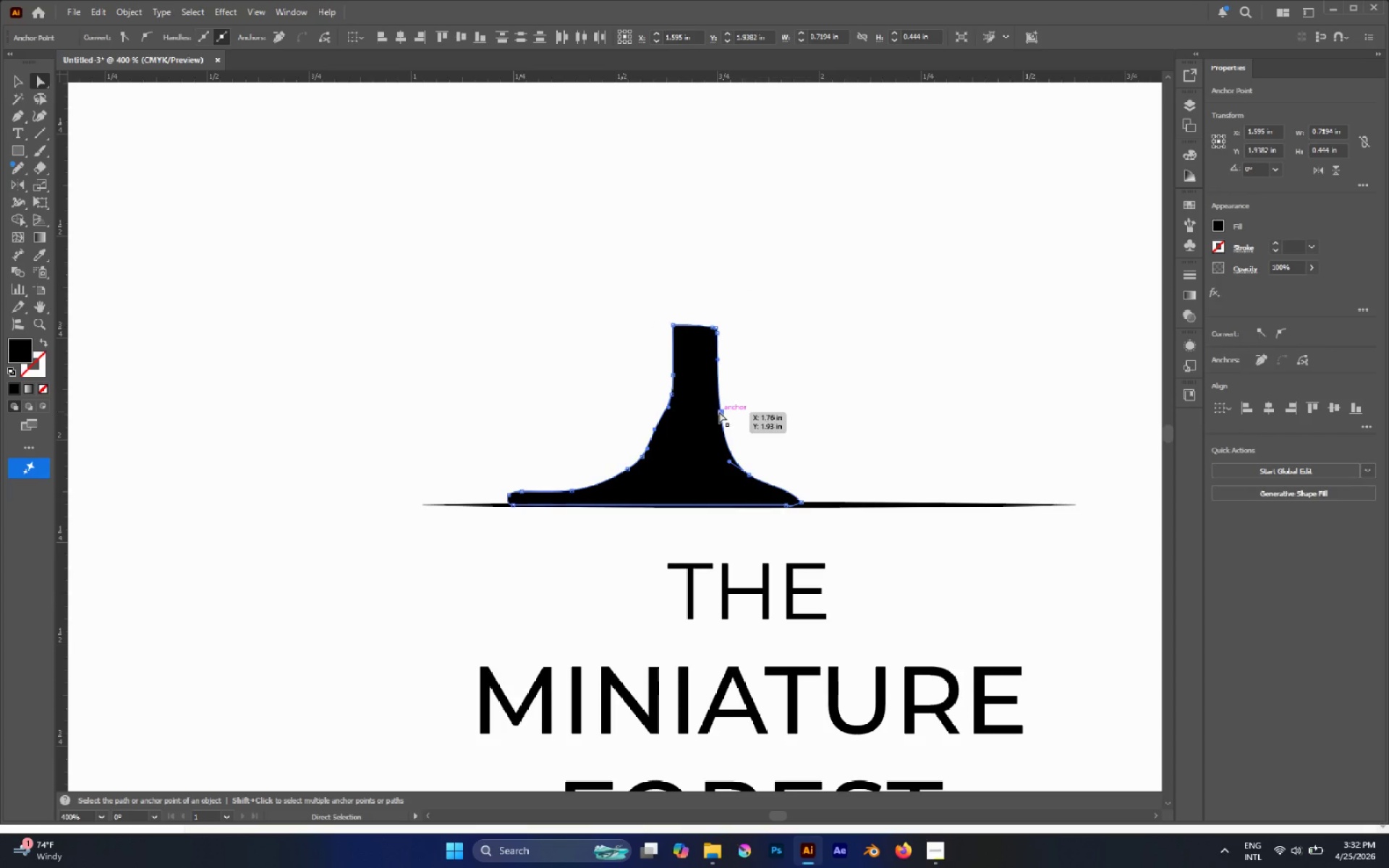 
left_click_drag(start_coordinate=[719, 412], to_coordinate=[768, 407])
 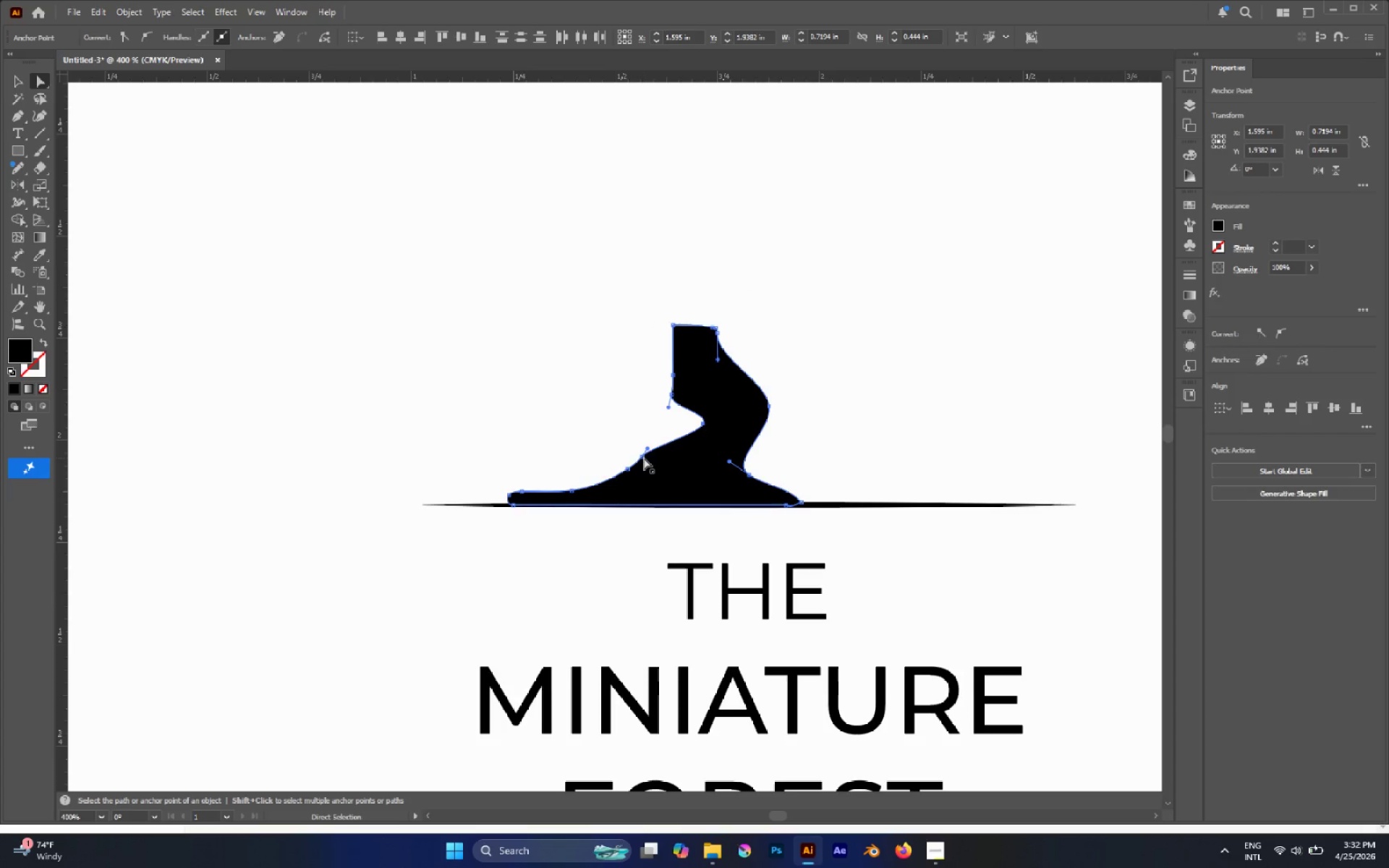 
left_click([644, 456])
 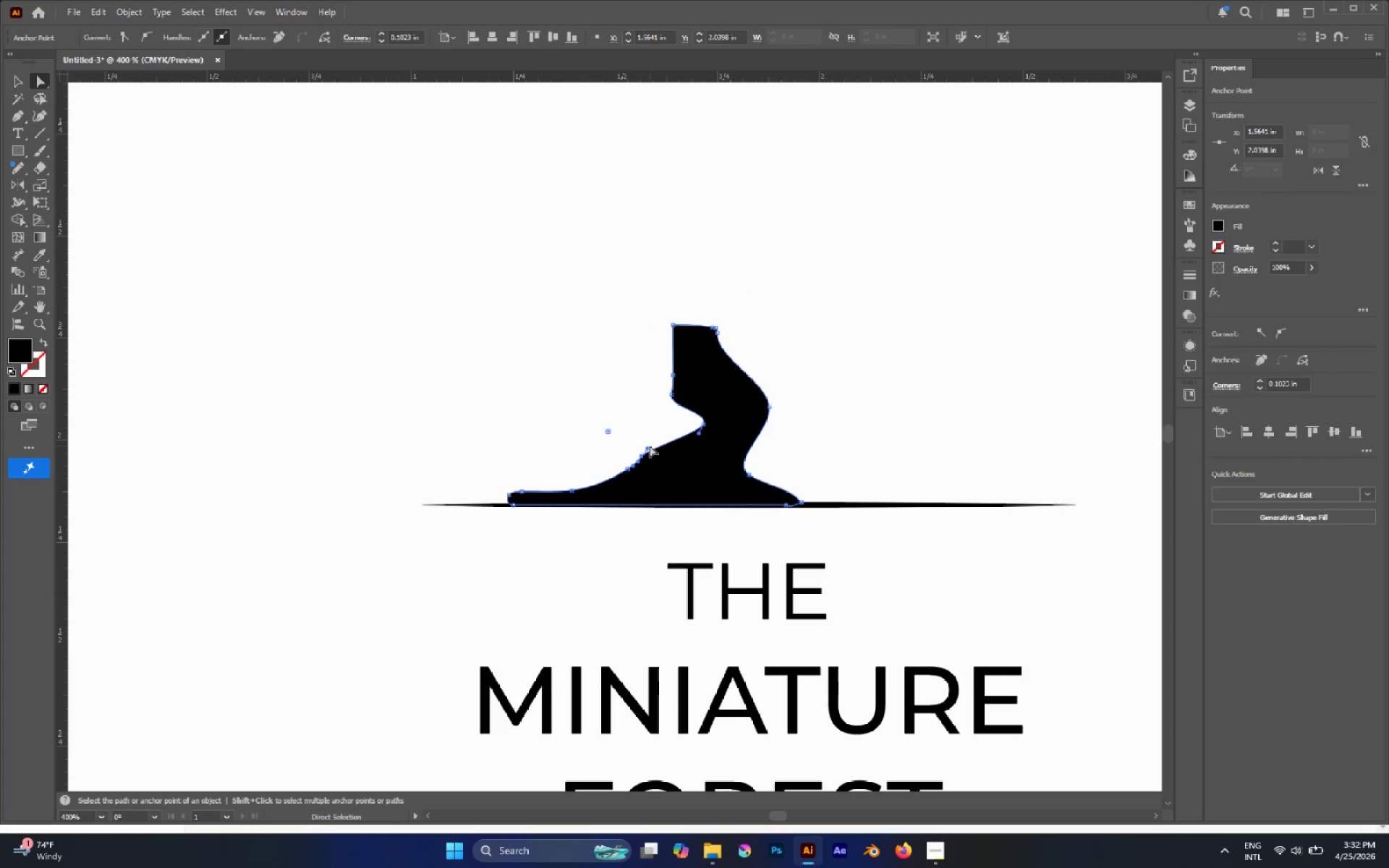 
left_click_drag(start_coordinate=[649, 447], to_coordinate=[674, 441])
 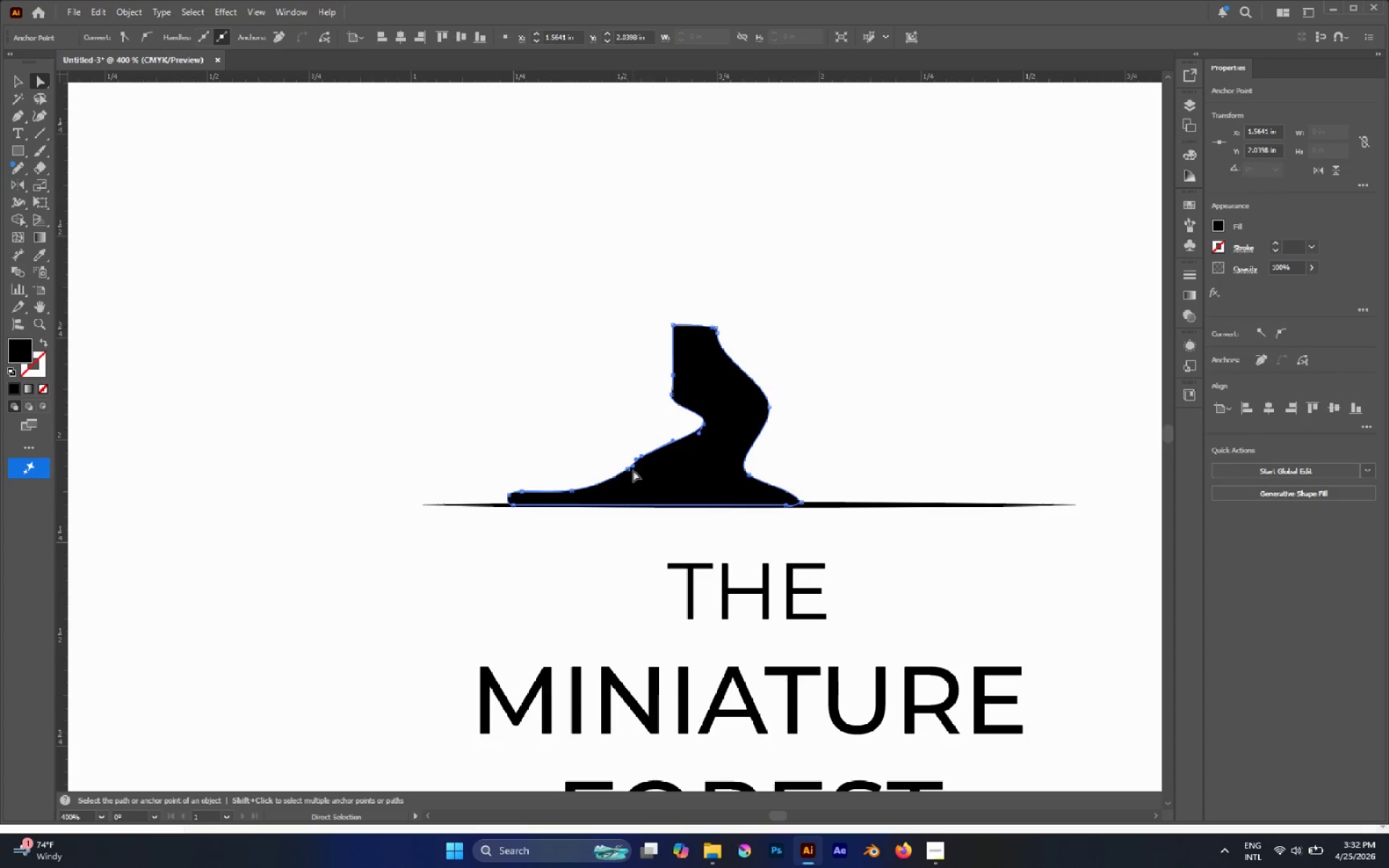 
left_click_drag(start_coordinate=[629, 470], to_coordinate=[621, 475])
 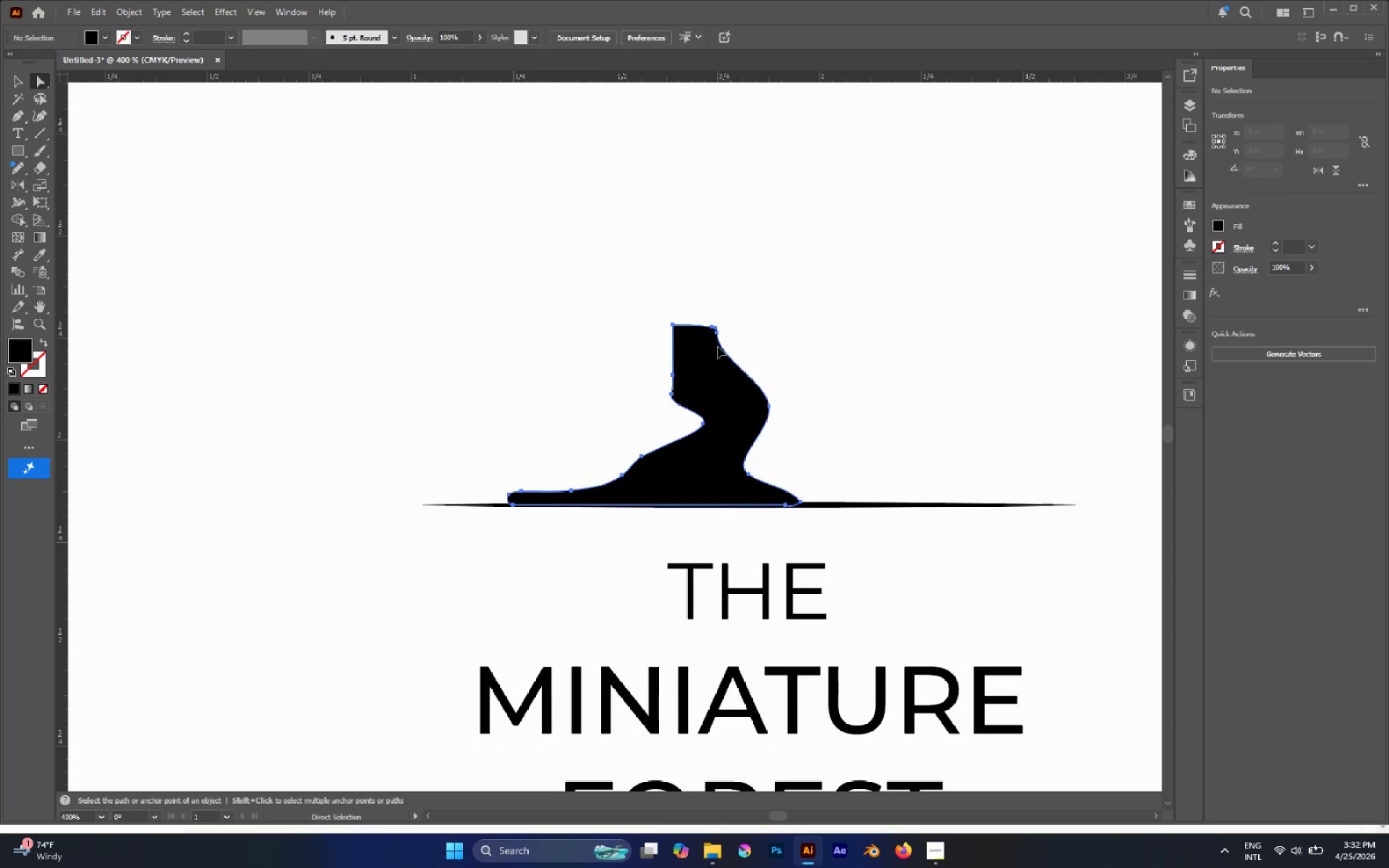 
left_click_drag(start_coordinate=[673, 374], to_coordinate=[639, 361])
 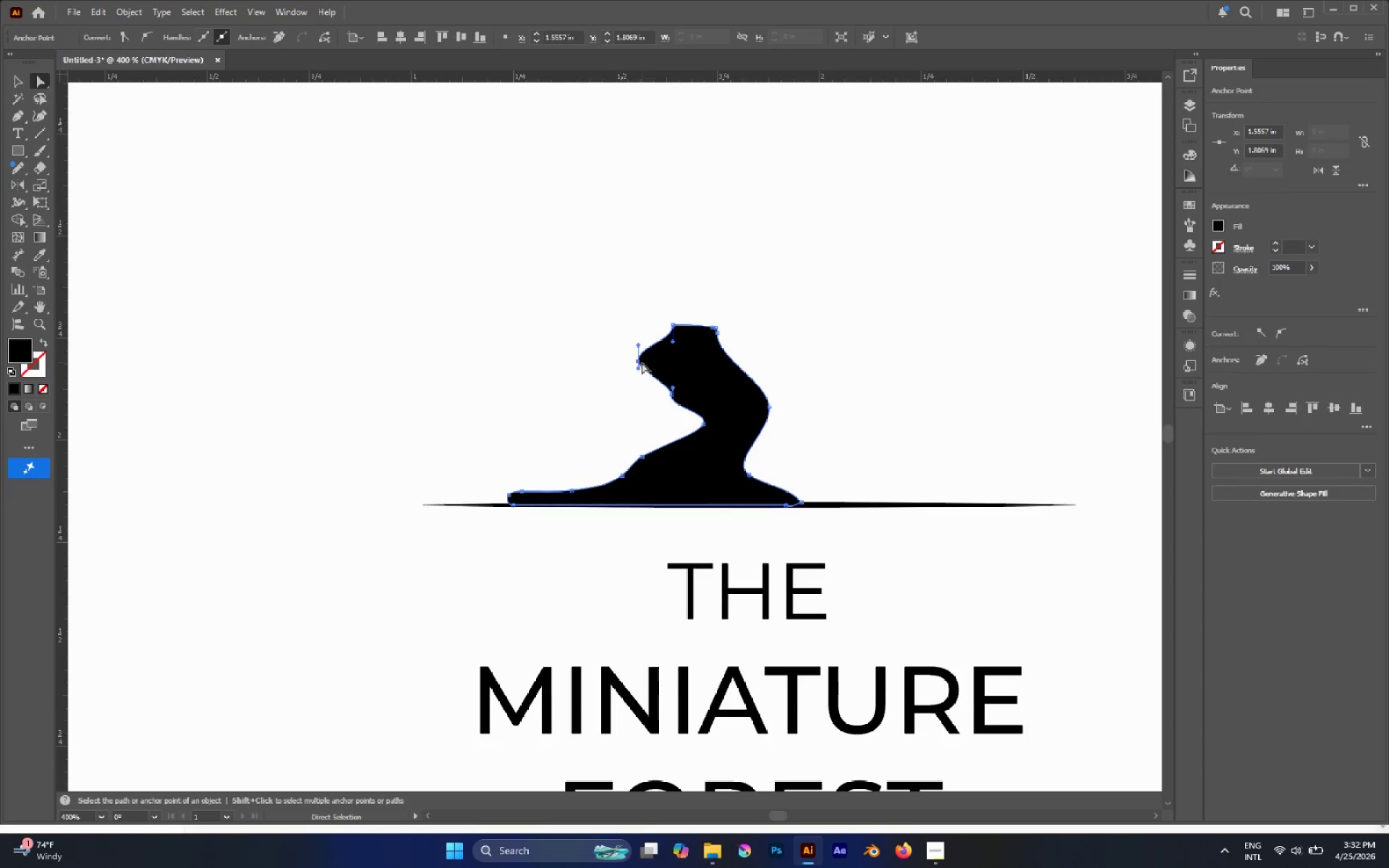 
key(P)
 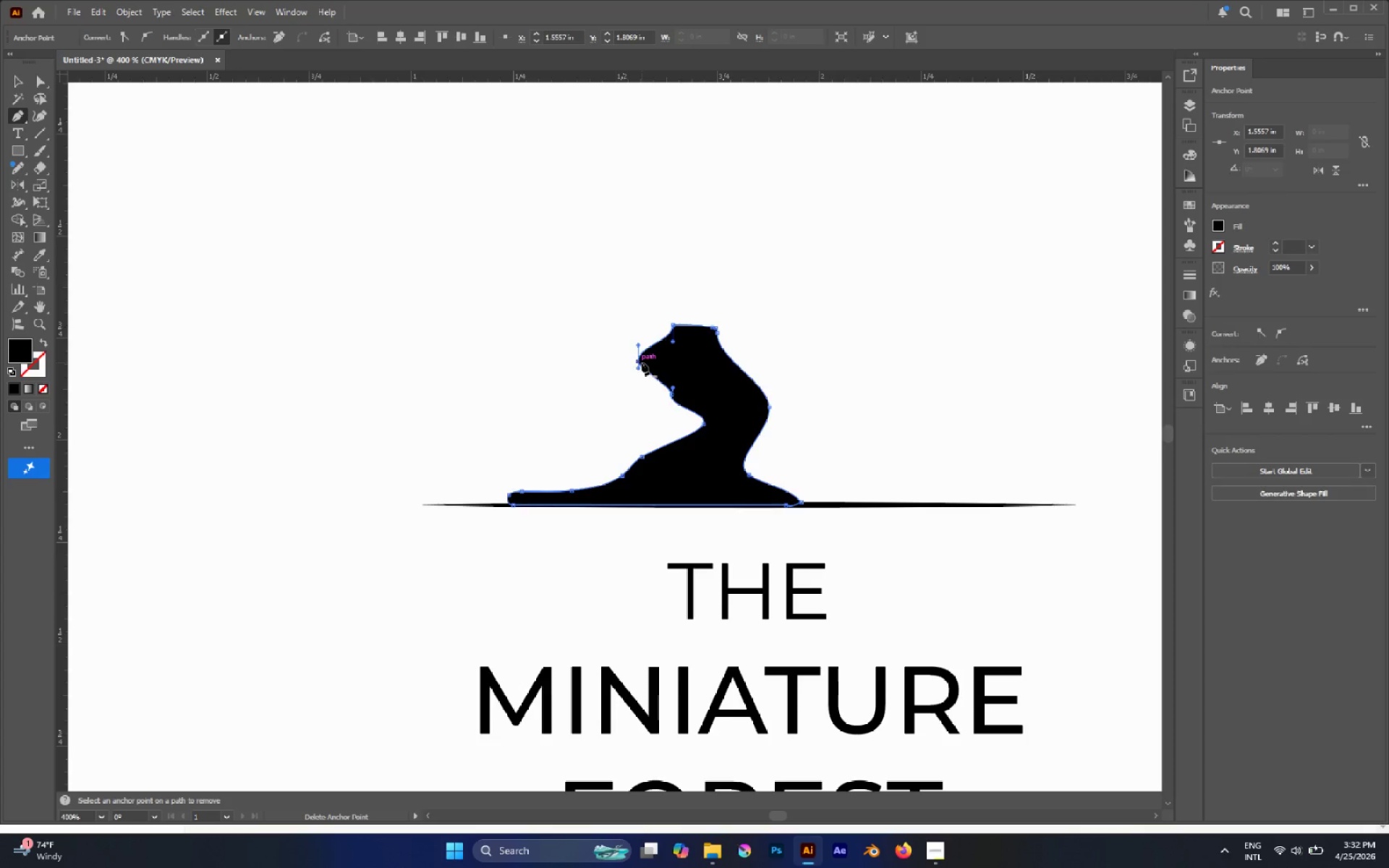 
left_click([642, 362])
 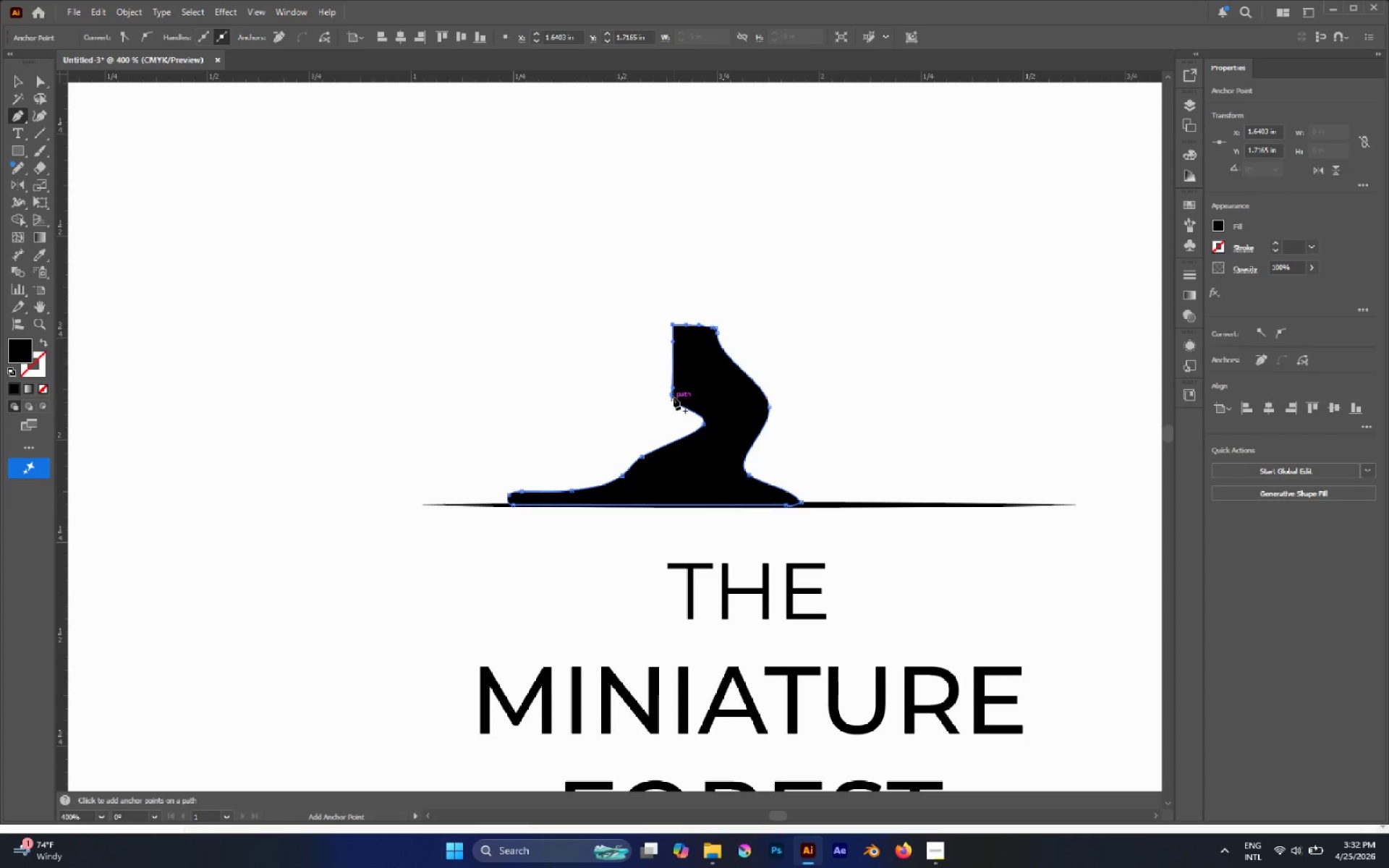 
hold_key(key=AltLeft, duration=1.44)
left_click_drag(start_coordinate=[672, 396], to_coordinate=[644, 378])
 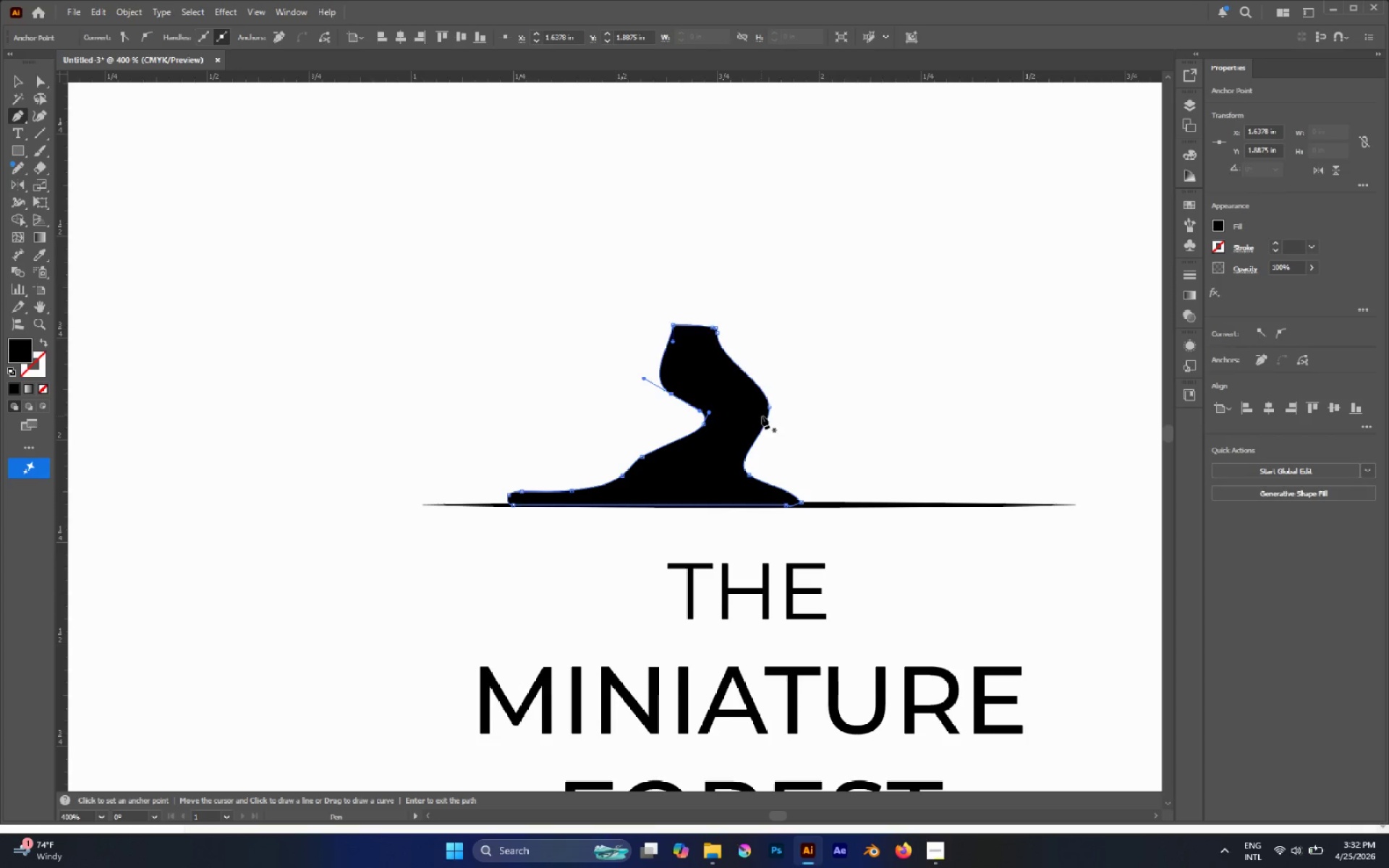 
hold_key(key=ControlLeft, duration=1.03)
left_click([771, 408])
 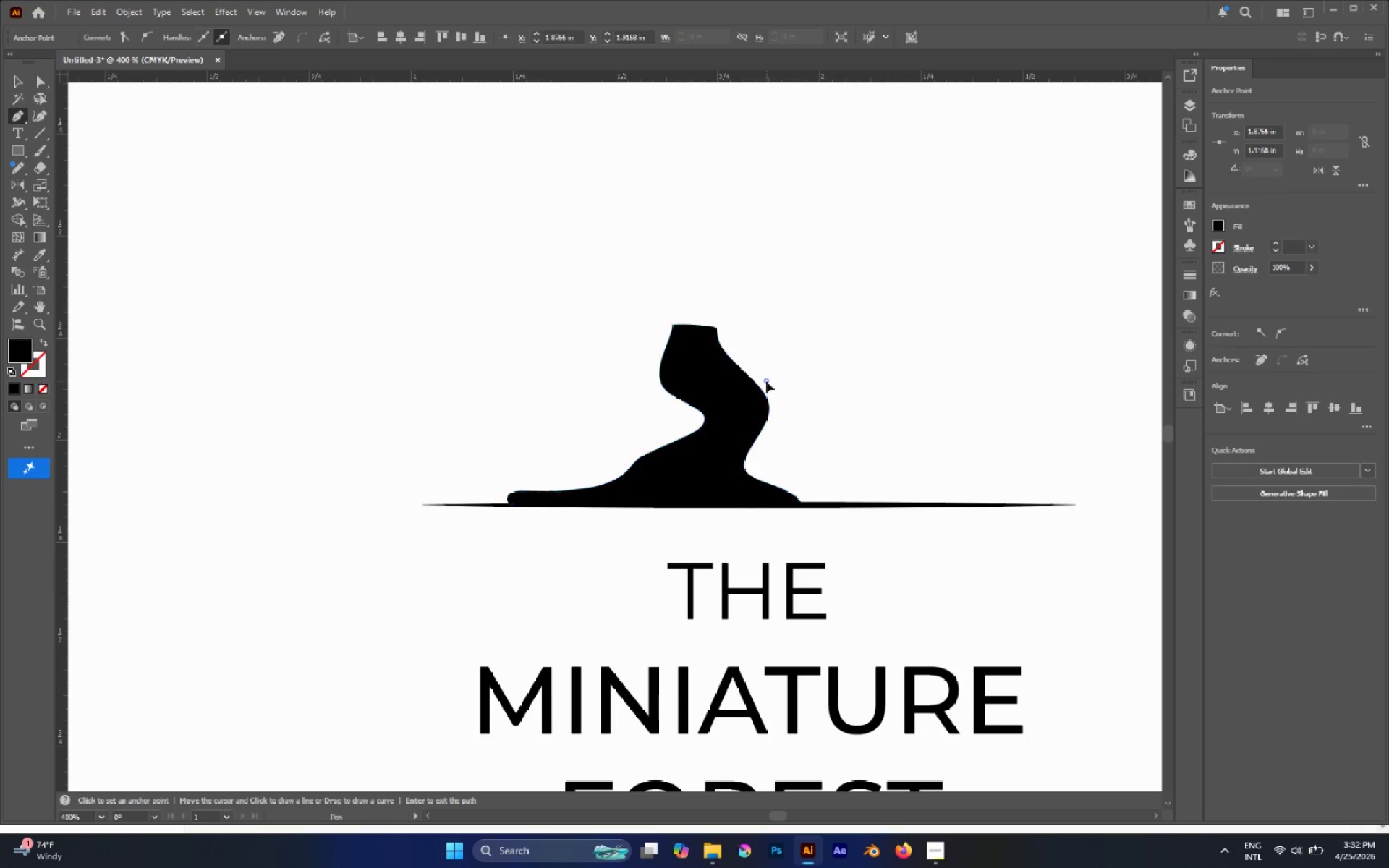 
key(Control+ControlLeft)
 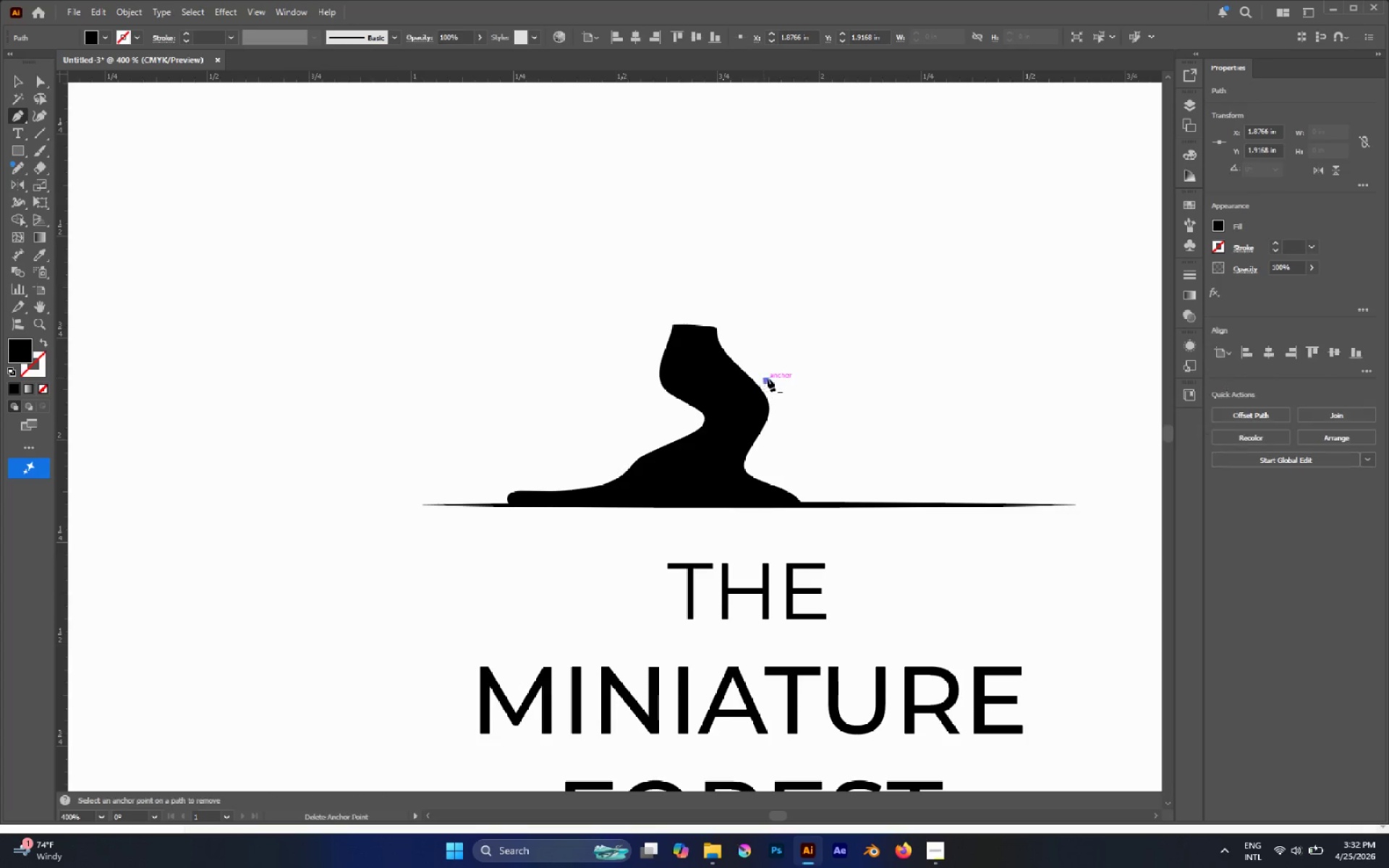 
key(Control+Z)
 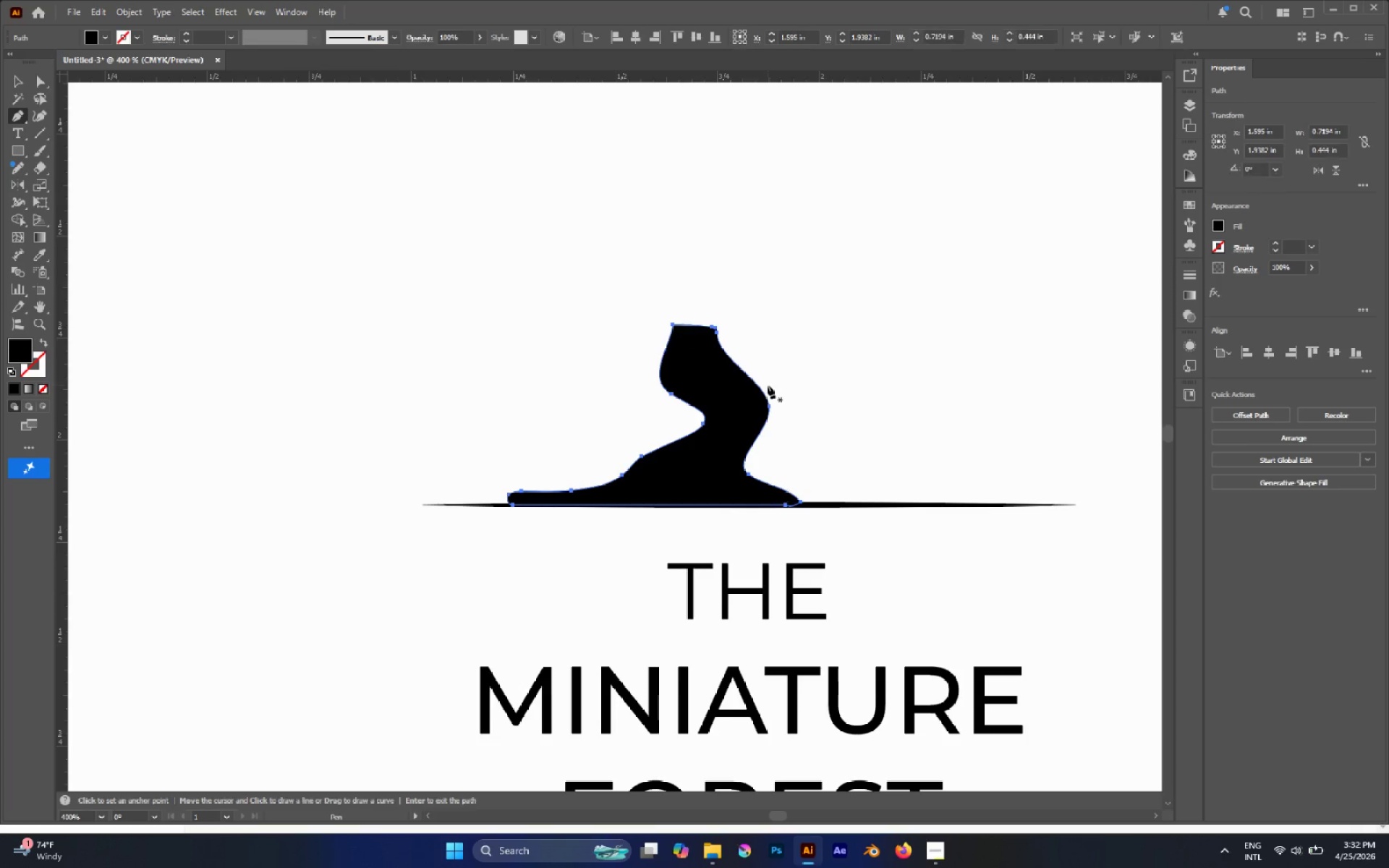 
hold_key(key=ControlLeft, duration=0.73)
left_click([757, 389])
 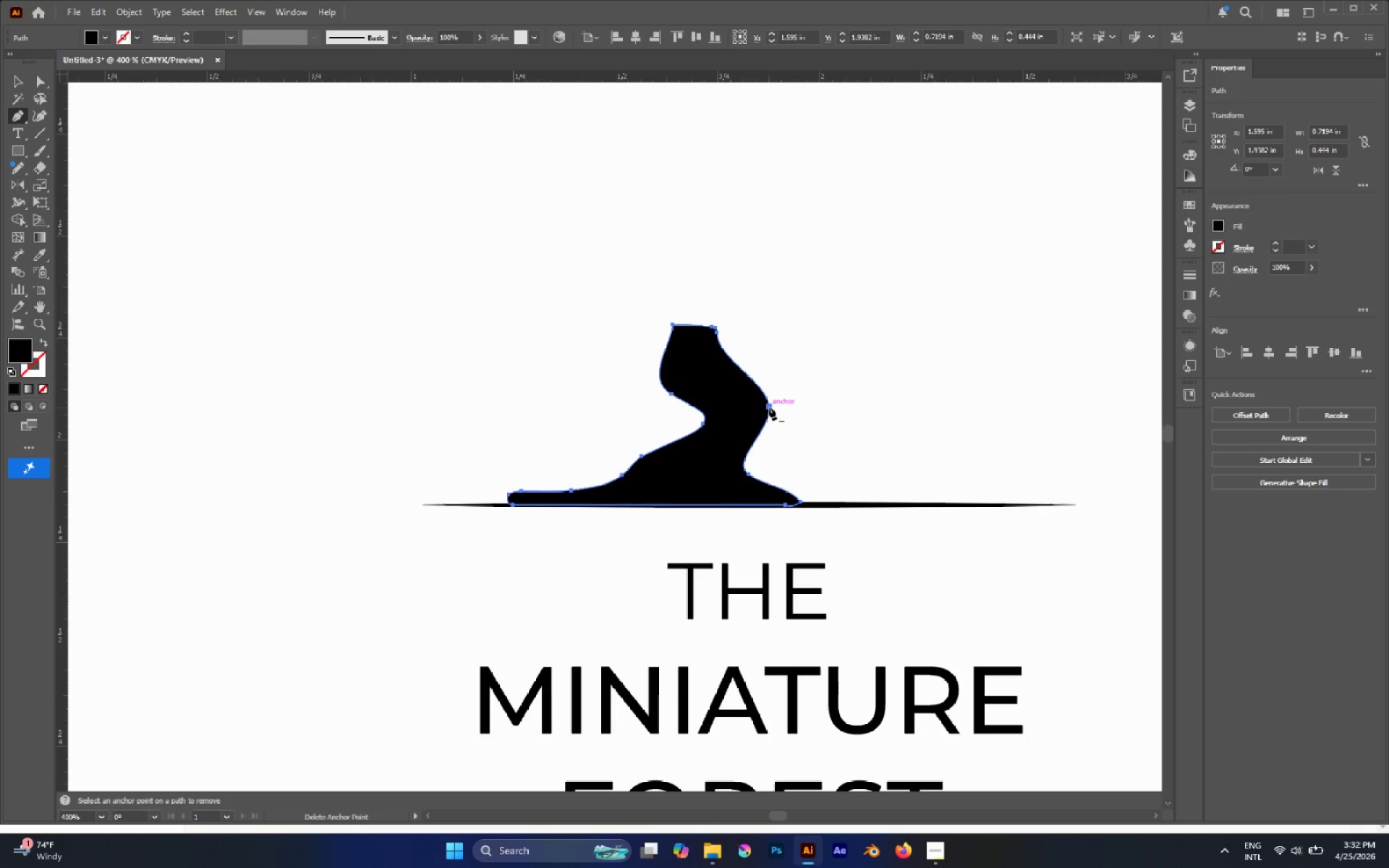 
hold_key(key=ControlLeft, duration=0.72)
left_click([769, 407])
 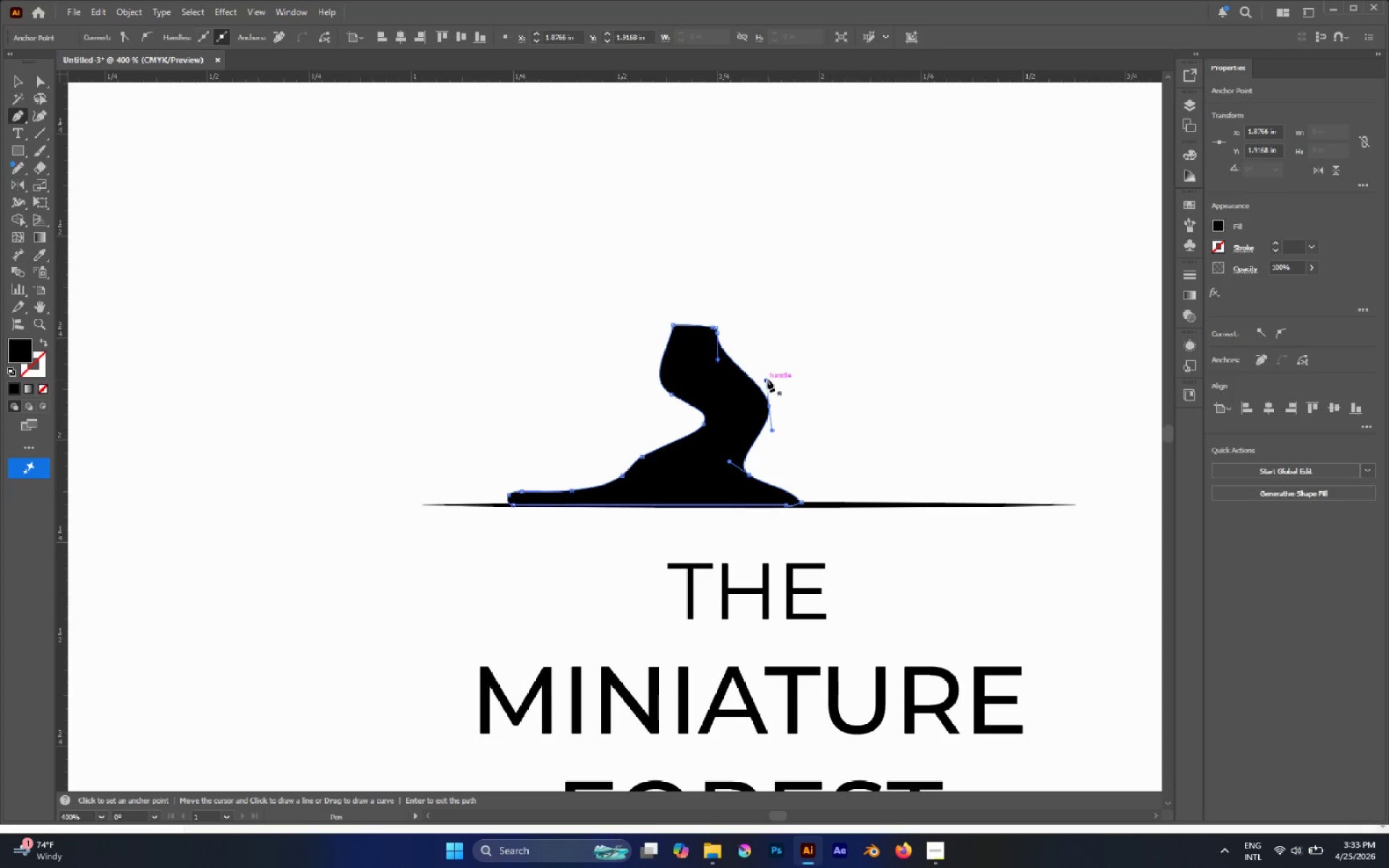 
hold_key(key=ControlLeft, duration=11.72)
left_click_drag(start_coordinate=[765, 379], to_coordinate=[723, 373])
 